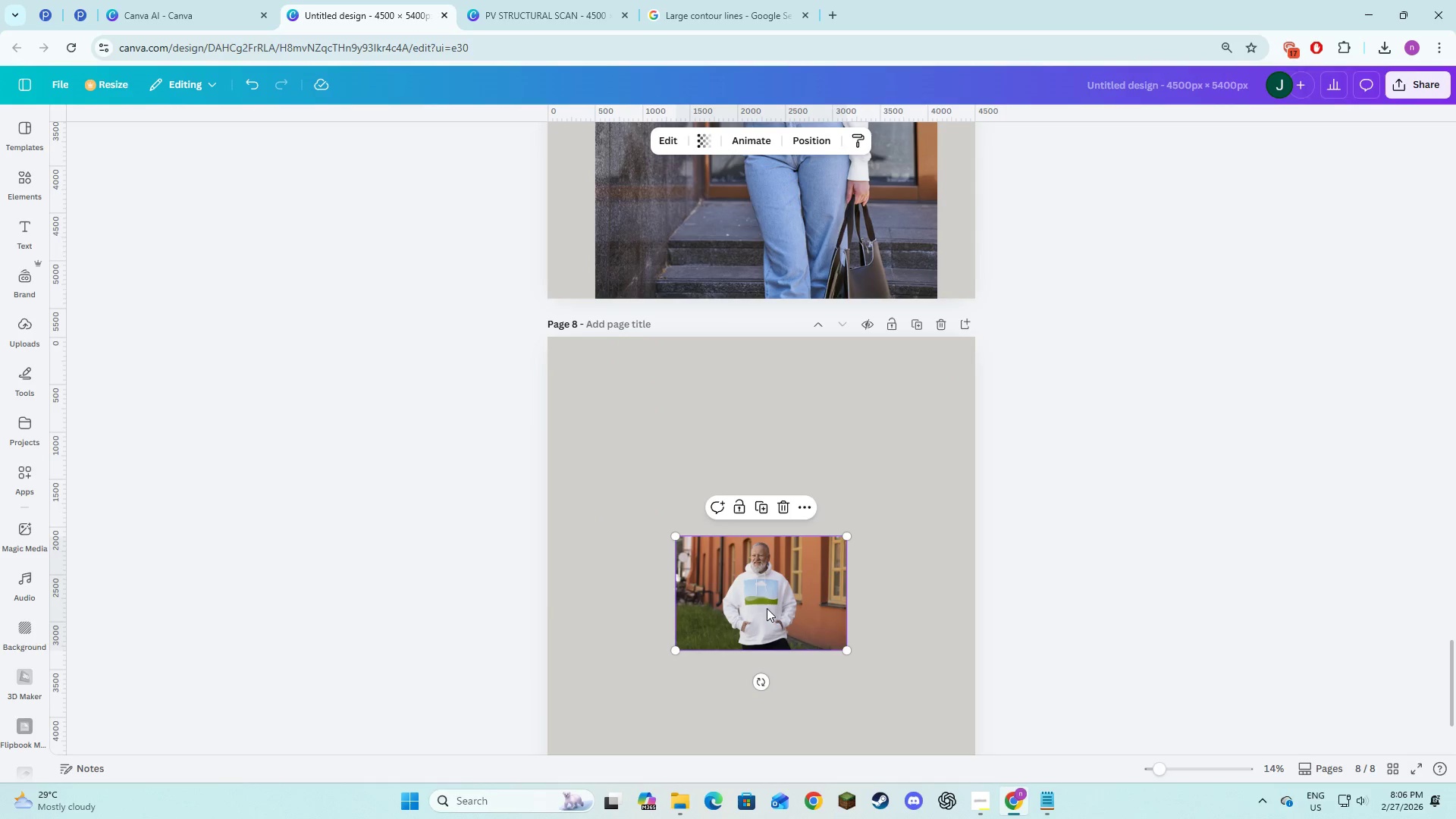 
left_click_drag(start_coordinate=[767, 608], to_coordinate=[639, 457])
 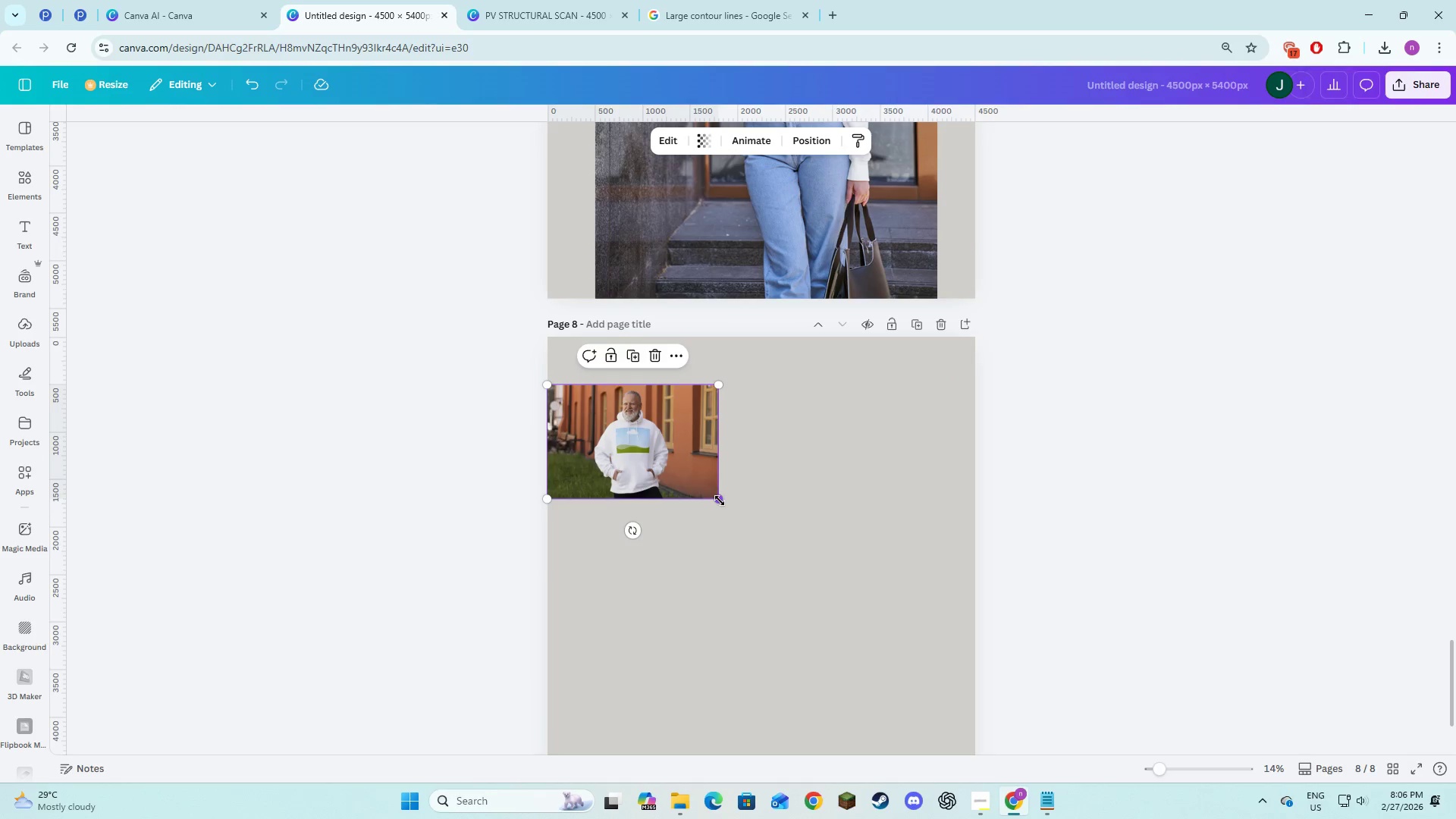 
left_click_drag(start_coordinate=[717, 500], to_coordinate=[852, 701])
 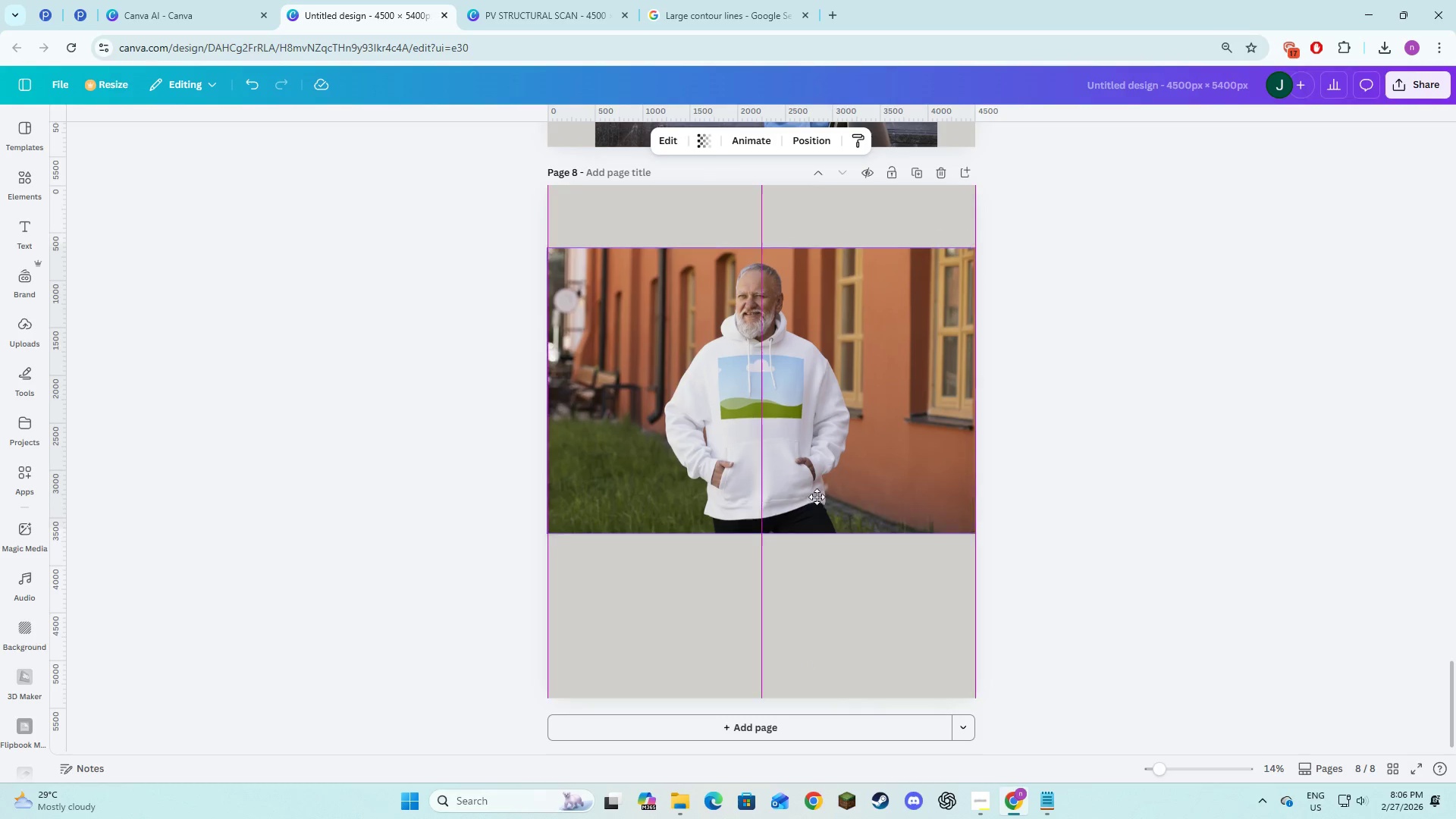 
scroll: coordinate [786, 656], scroll_direction: down, amount: 2.0
 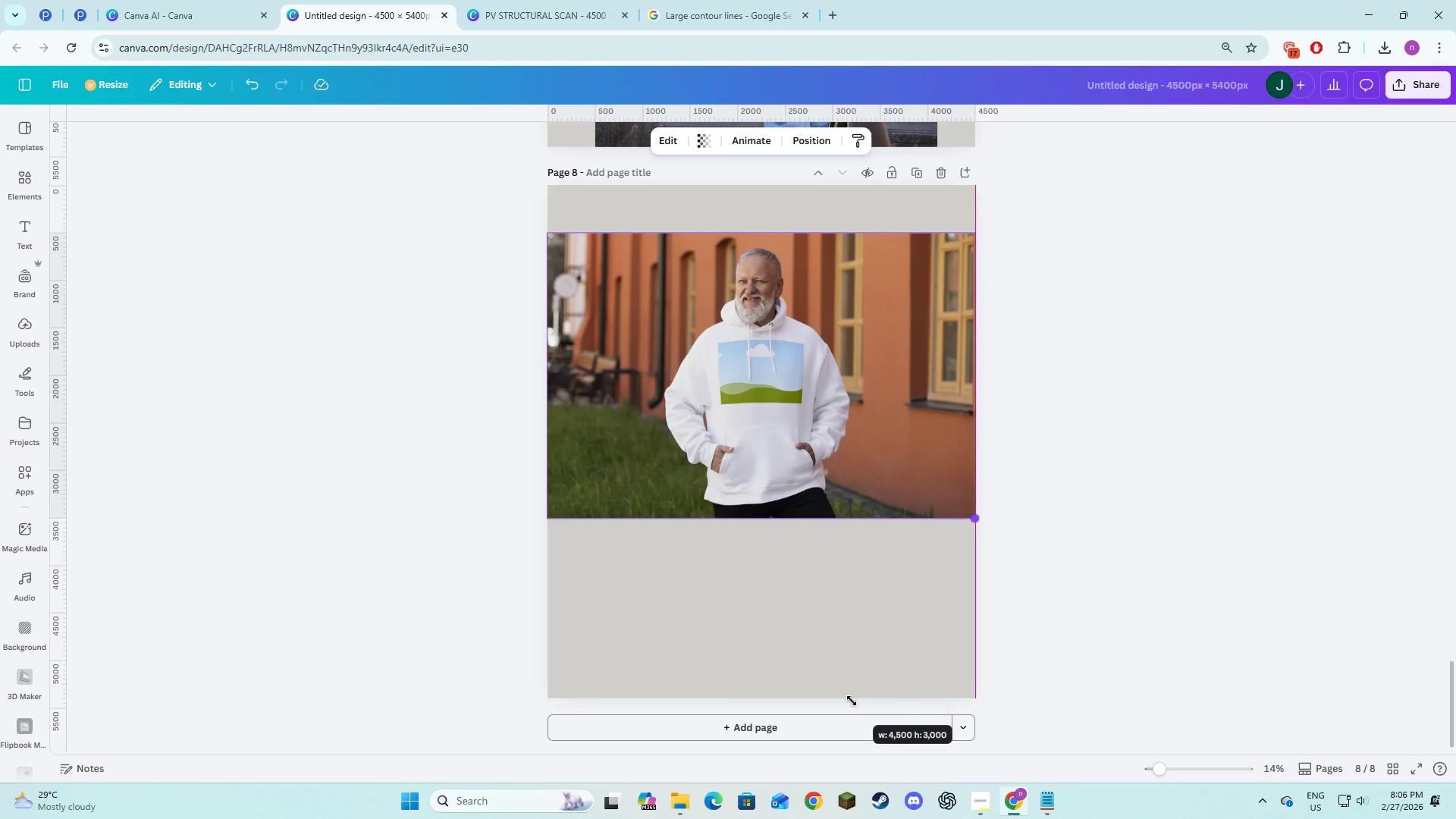 
left_click_drag(start_coordinate=[819, 468], to_coordinate=[817, 513])
 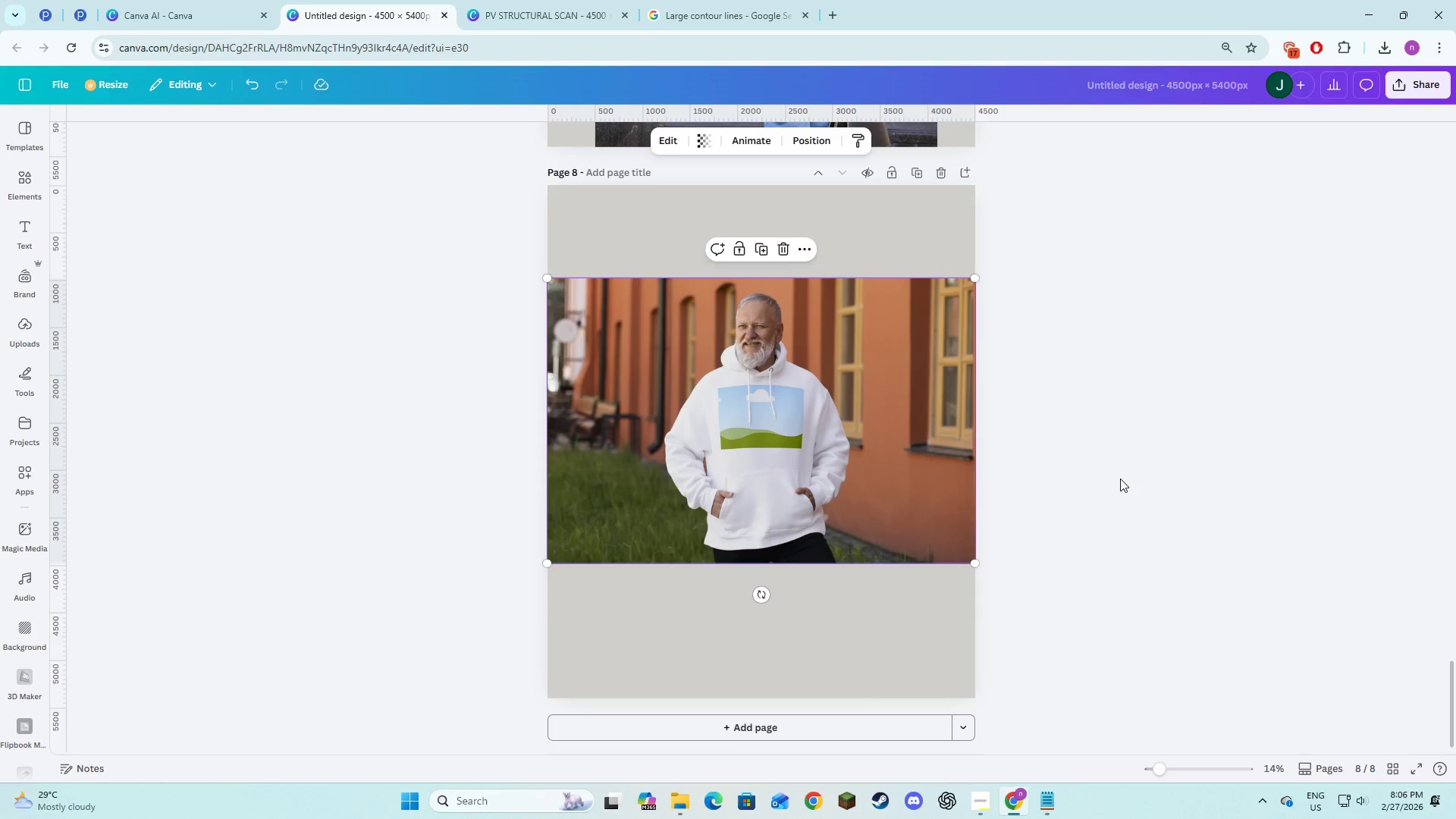 
left_click([1120, 479])
 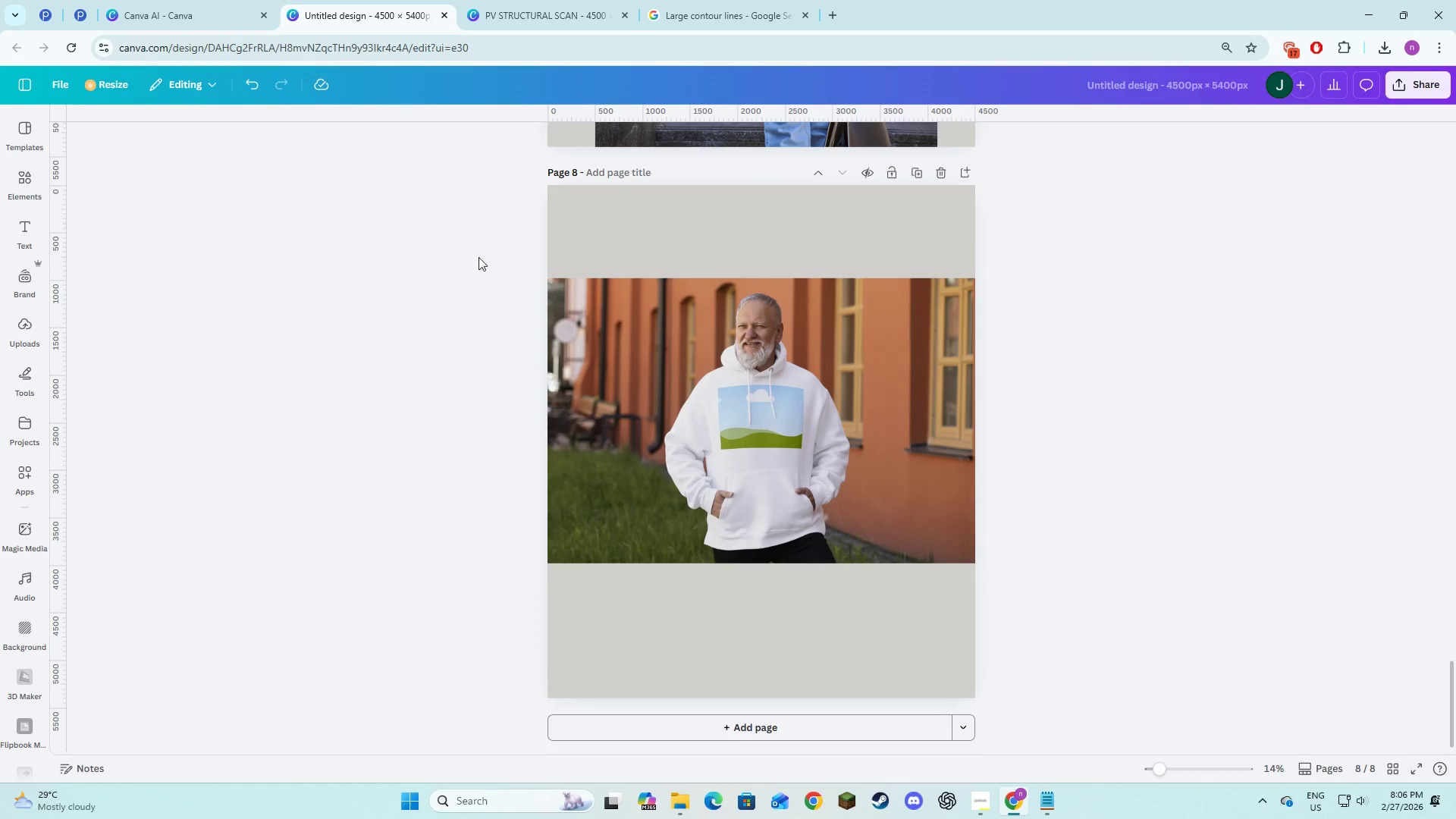 
left_click([583, 0])
 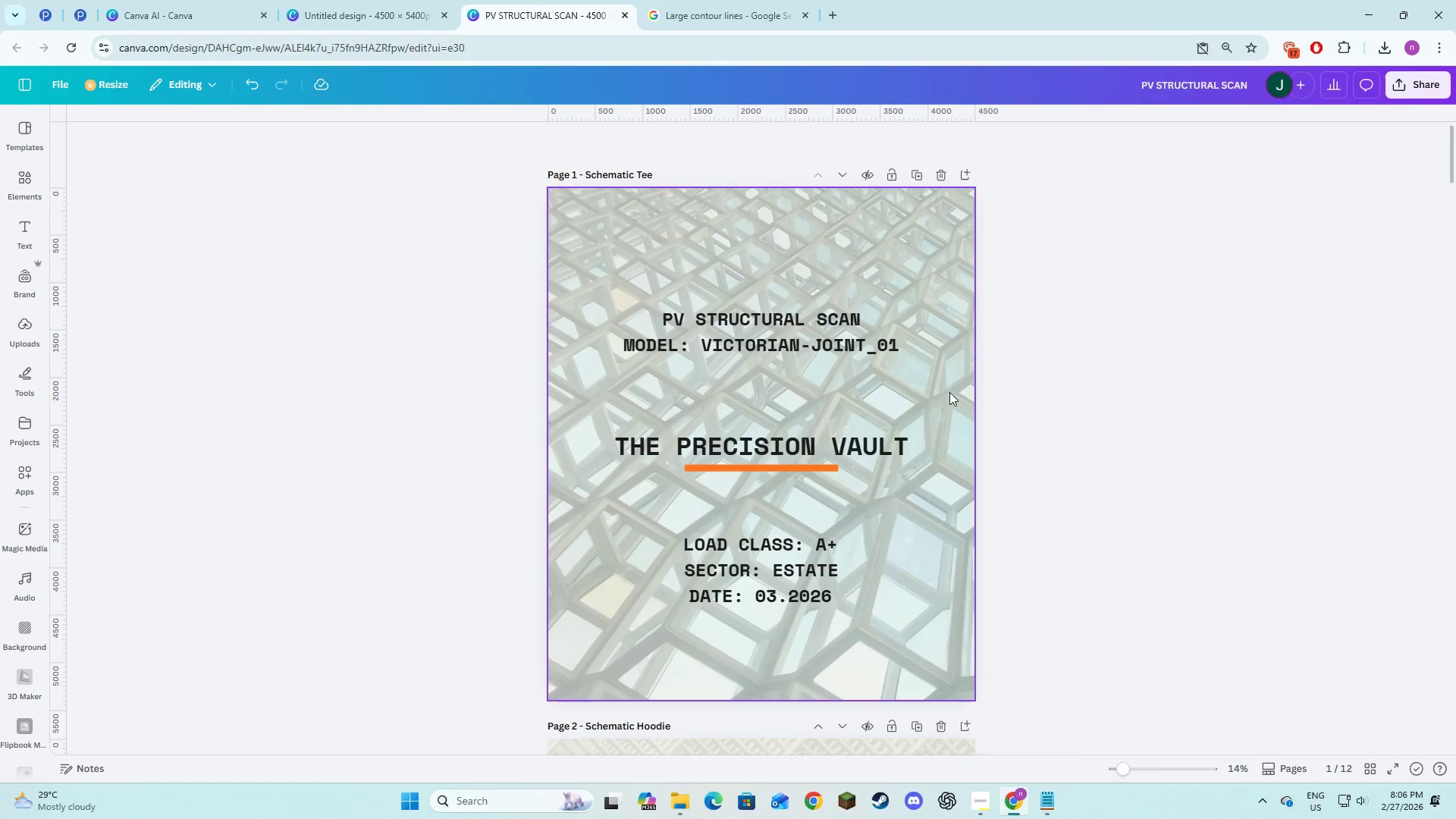 
scroll: coordinate [949, 392], scroll_direction: down, amount: 6.0
 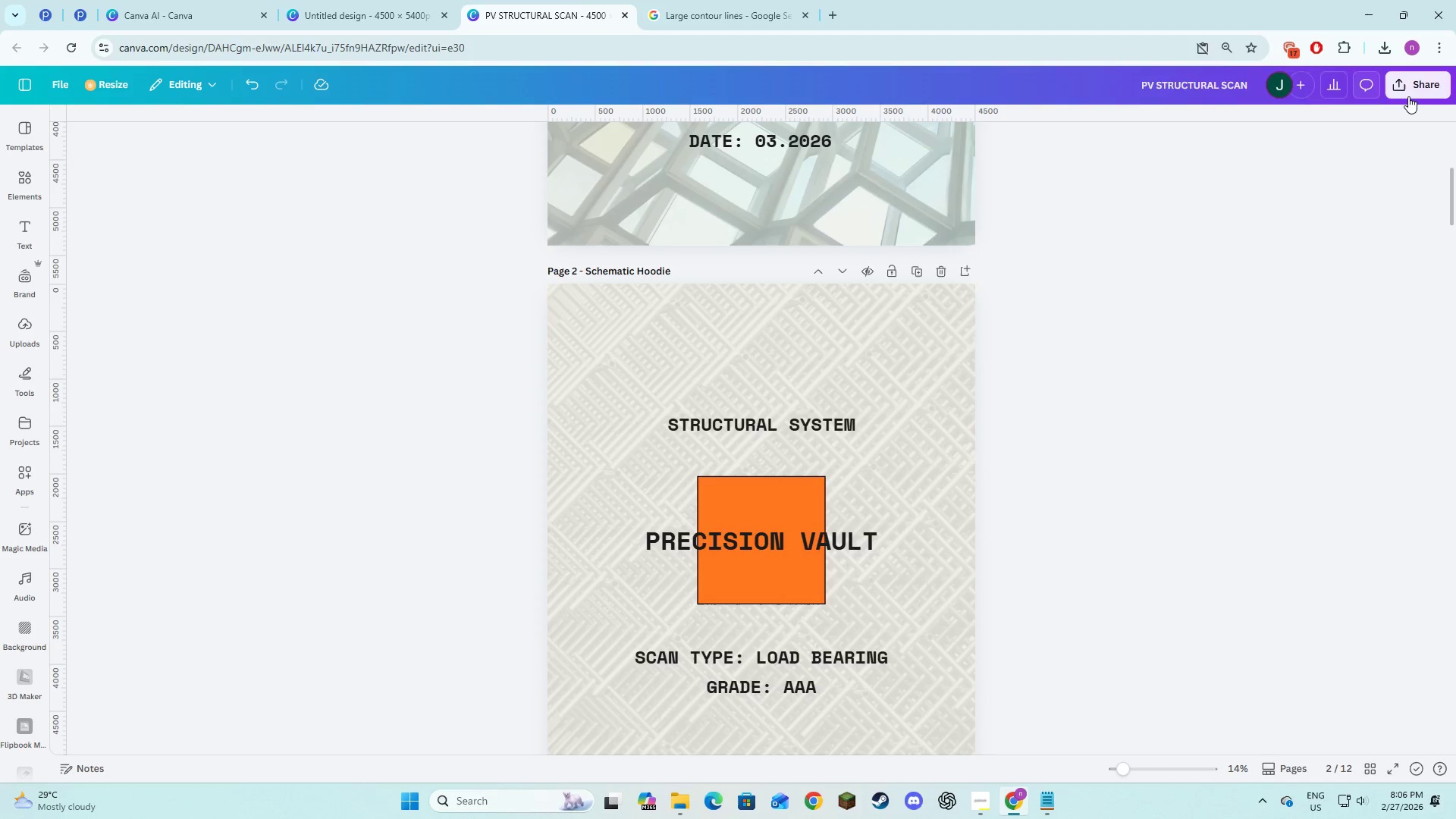 
left_click([1413, 96])
 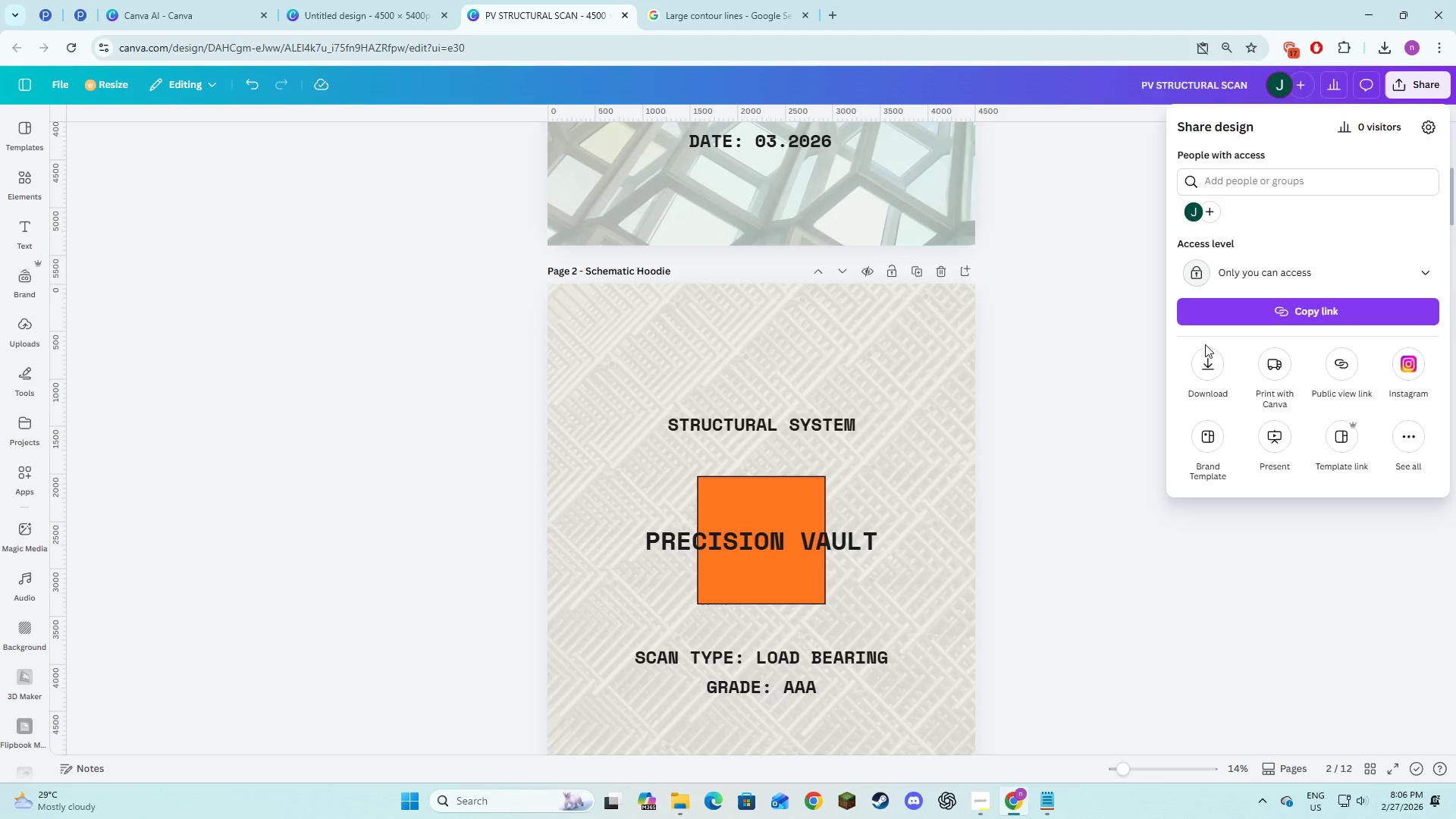 
left_click([1205, 360])
 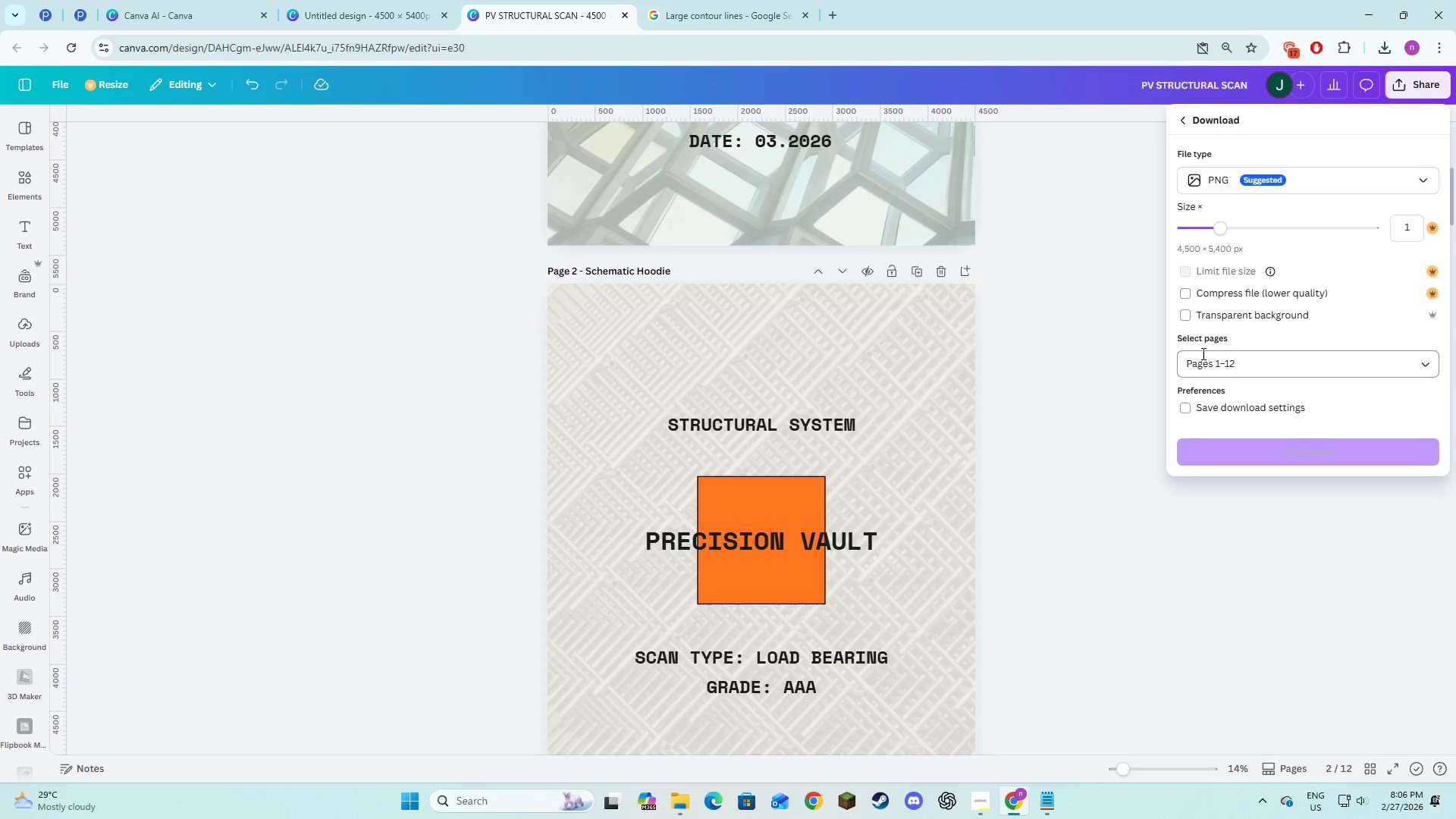 
left_click([1197, 360])
 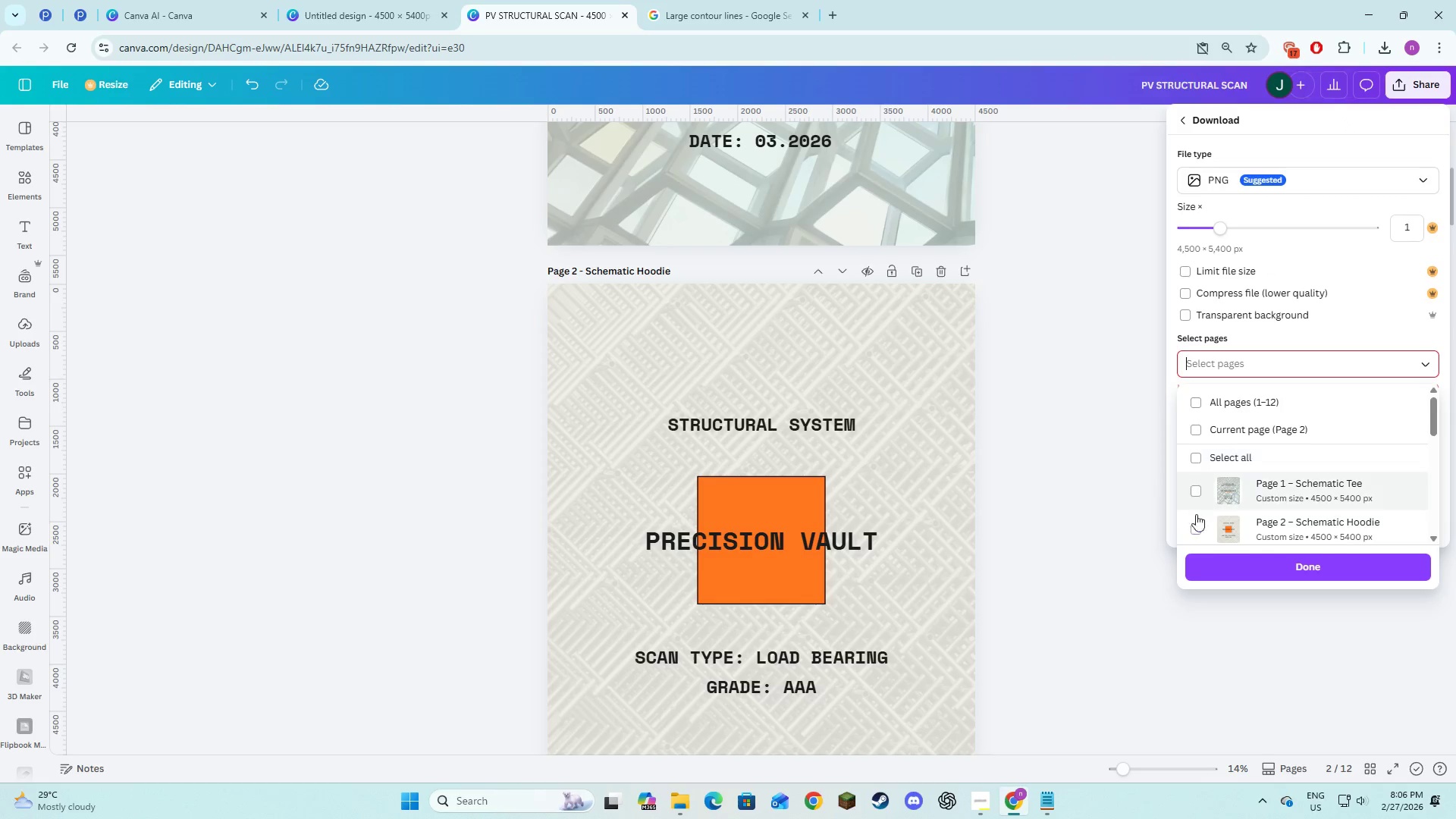 
left_click([1194, 523])
 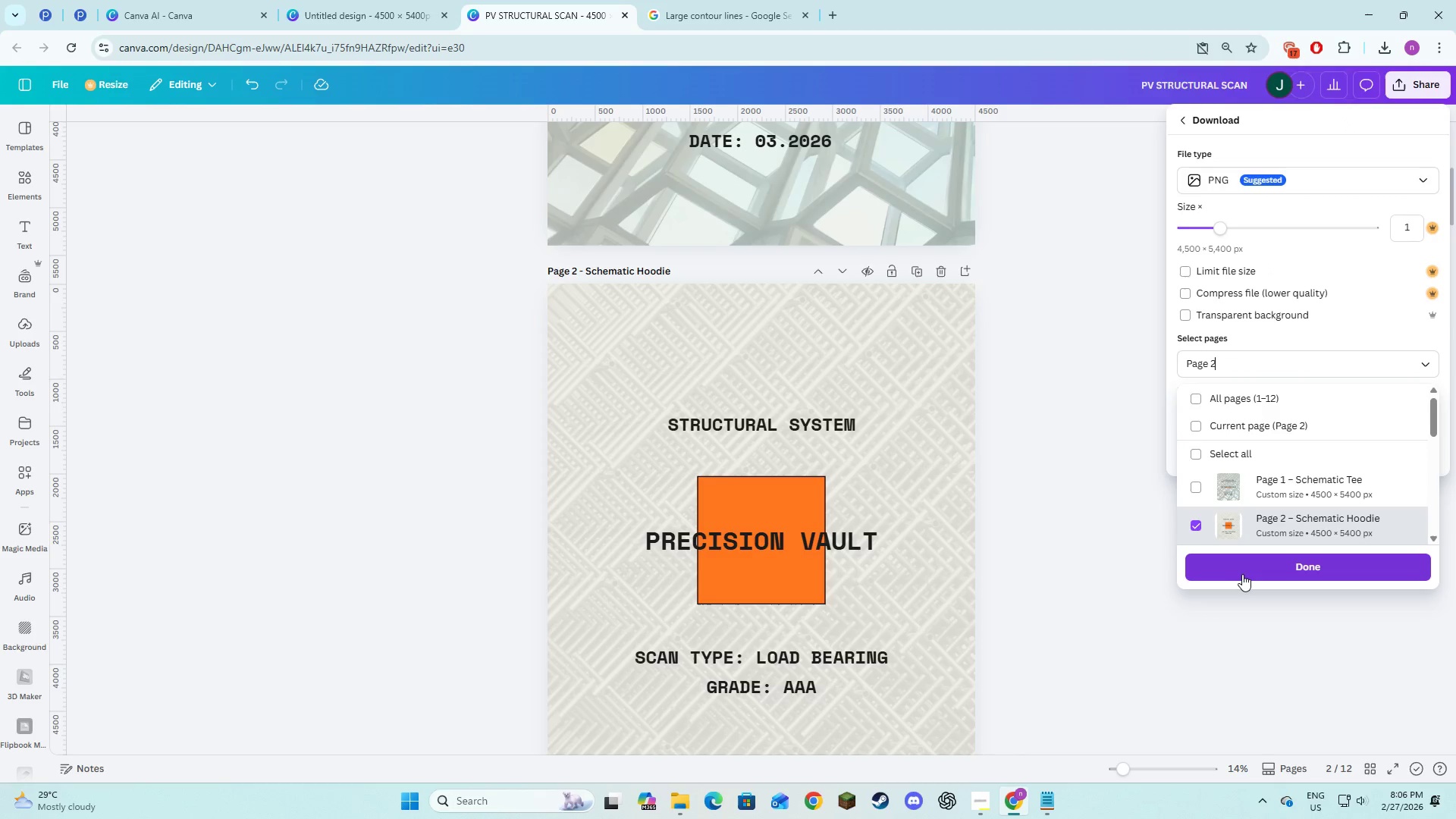 
left_click([1242, 574])
 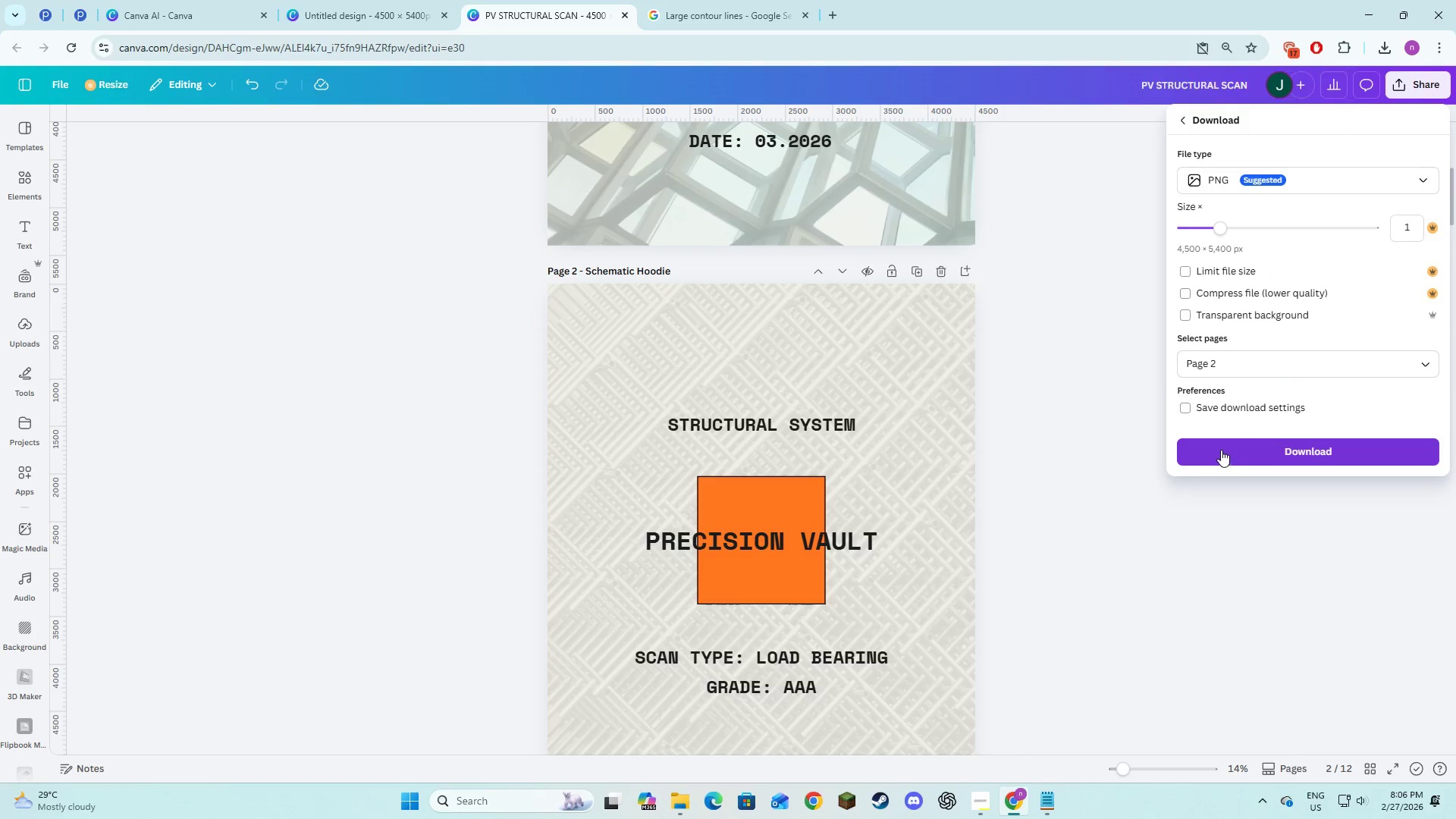 
left_click([1254, 461])
 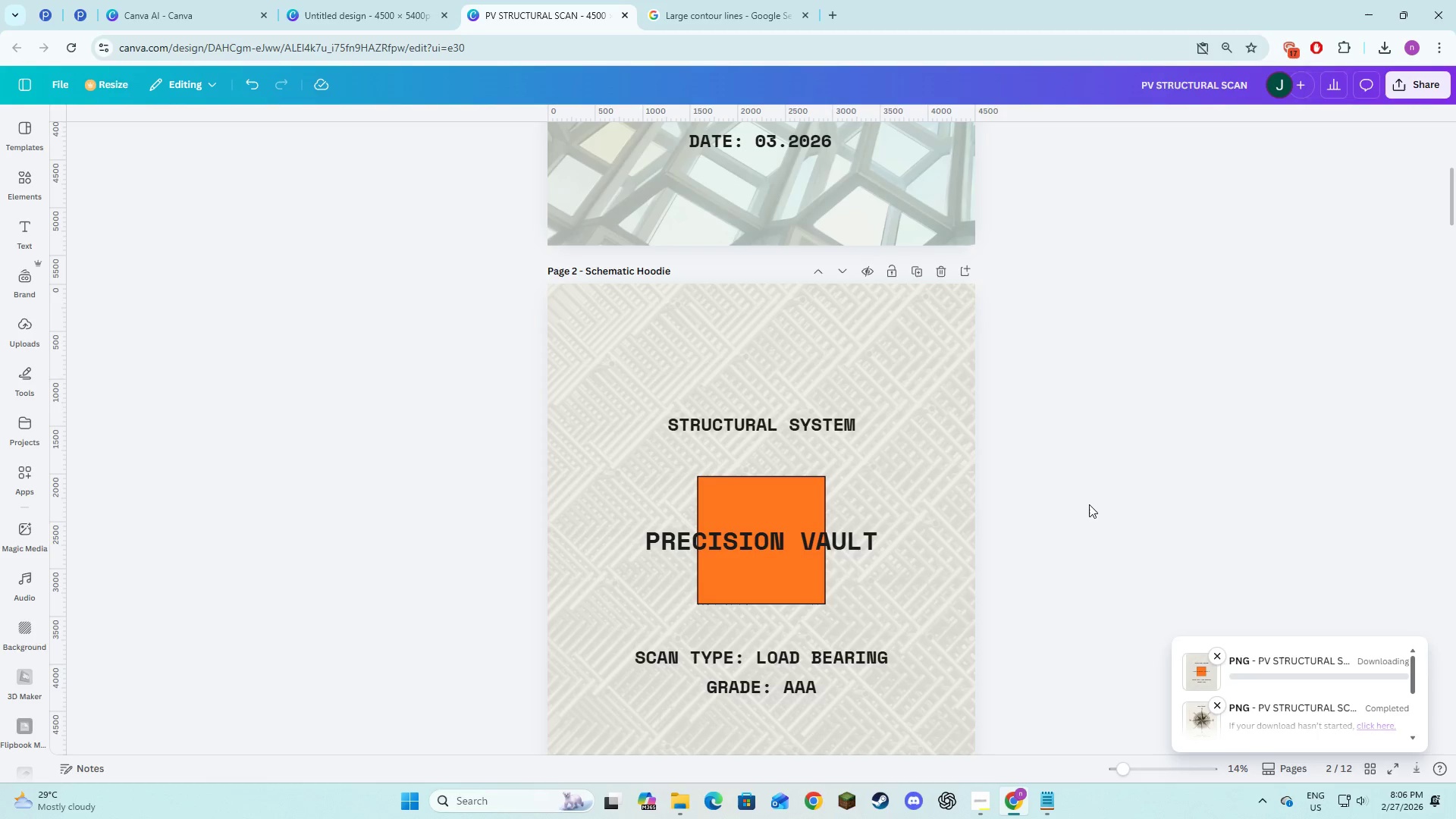 
scroll: coordinate [993, 531], scroll_direction: down, amount: 15.0
 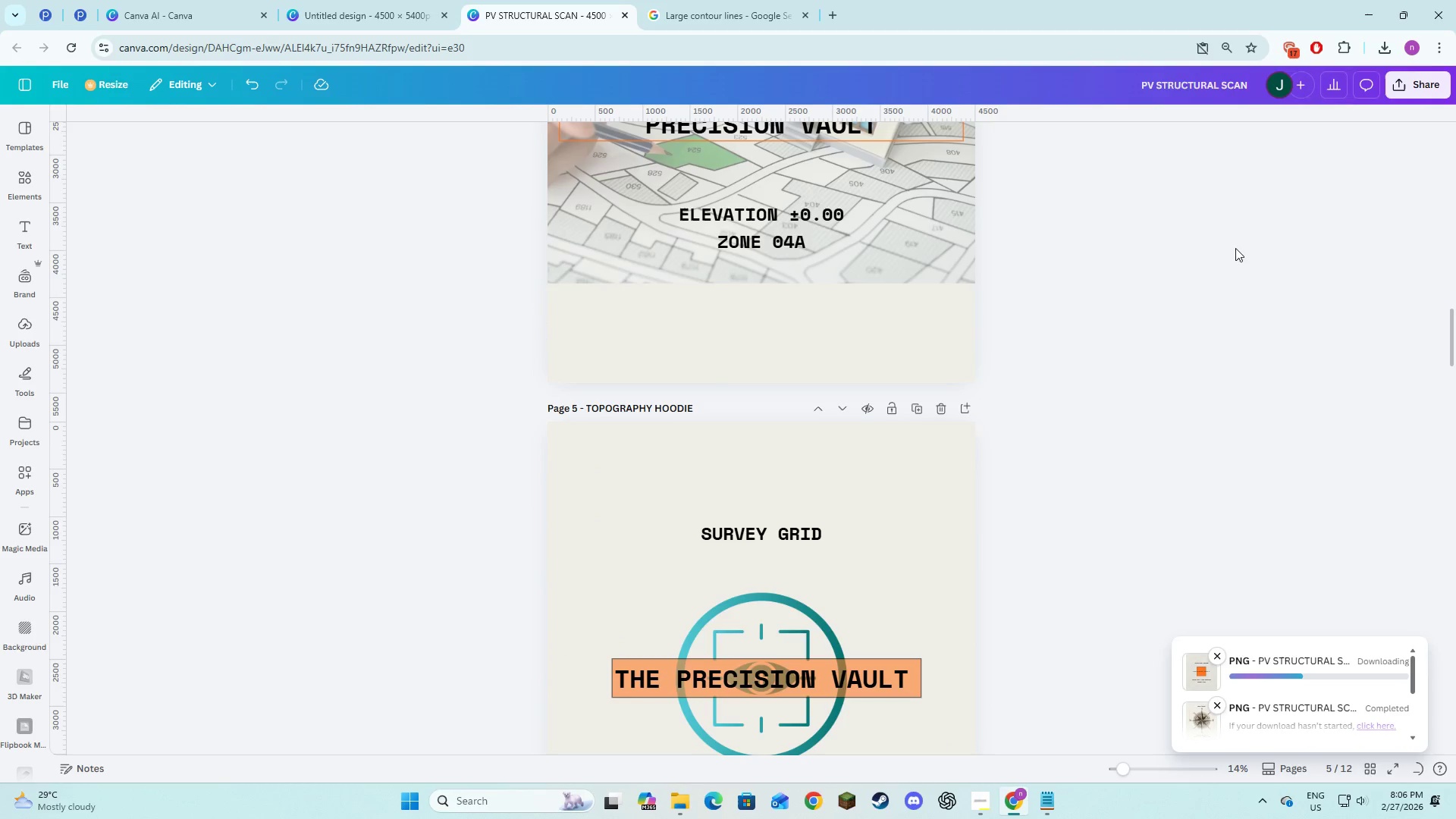 
left_click([1411, 94])
 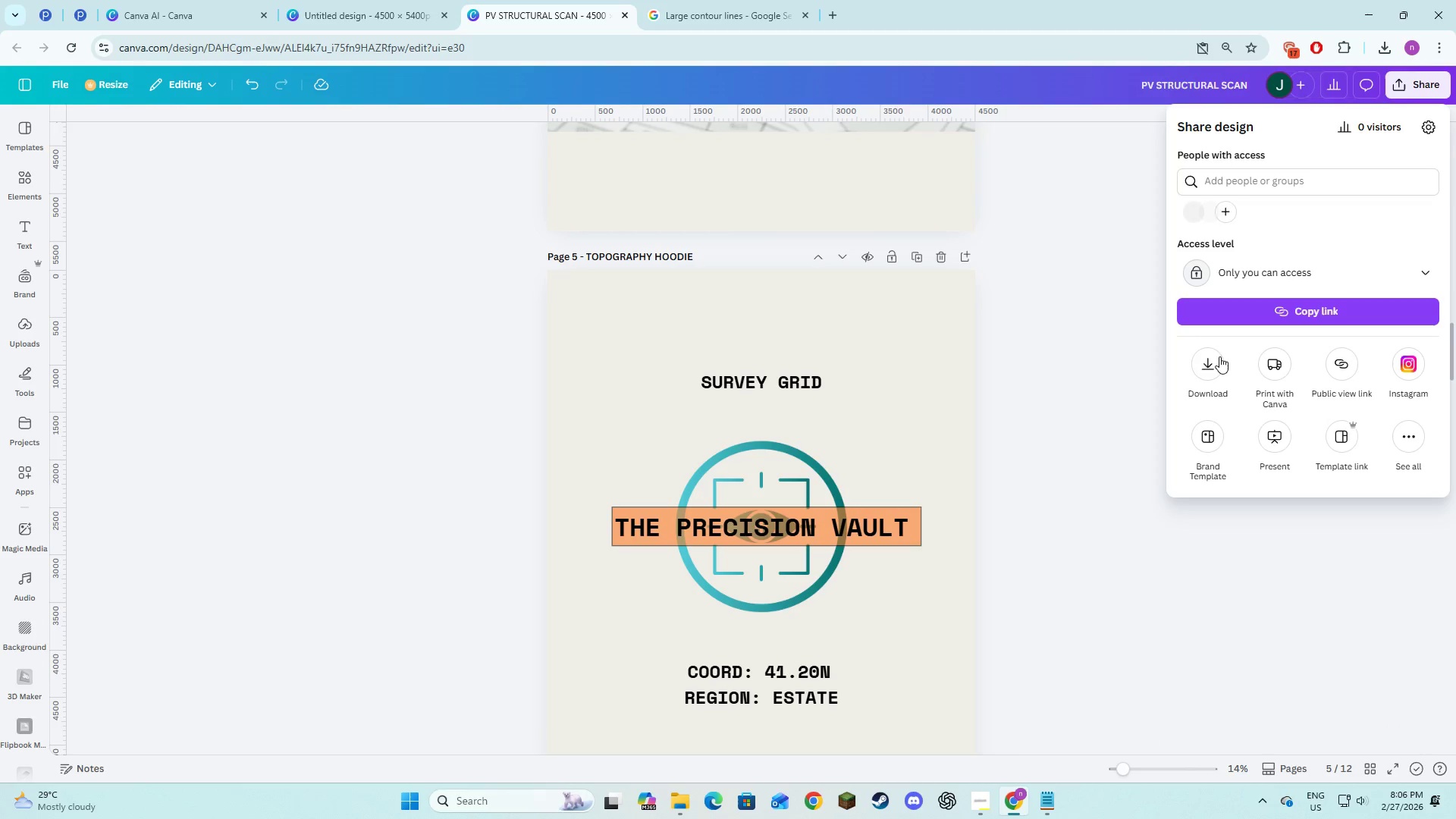 
scroll: coordinate [1263, 299], scroll_direction: down, amount: 2.0
 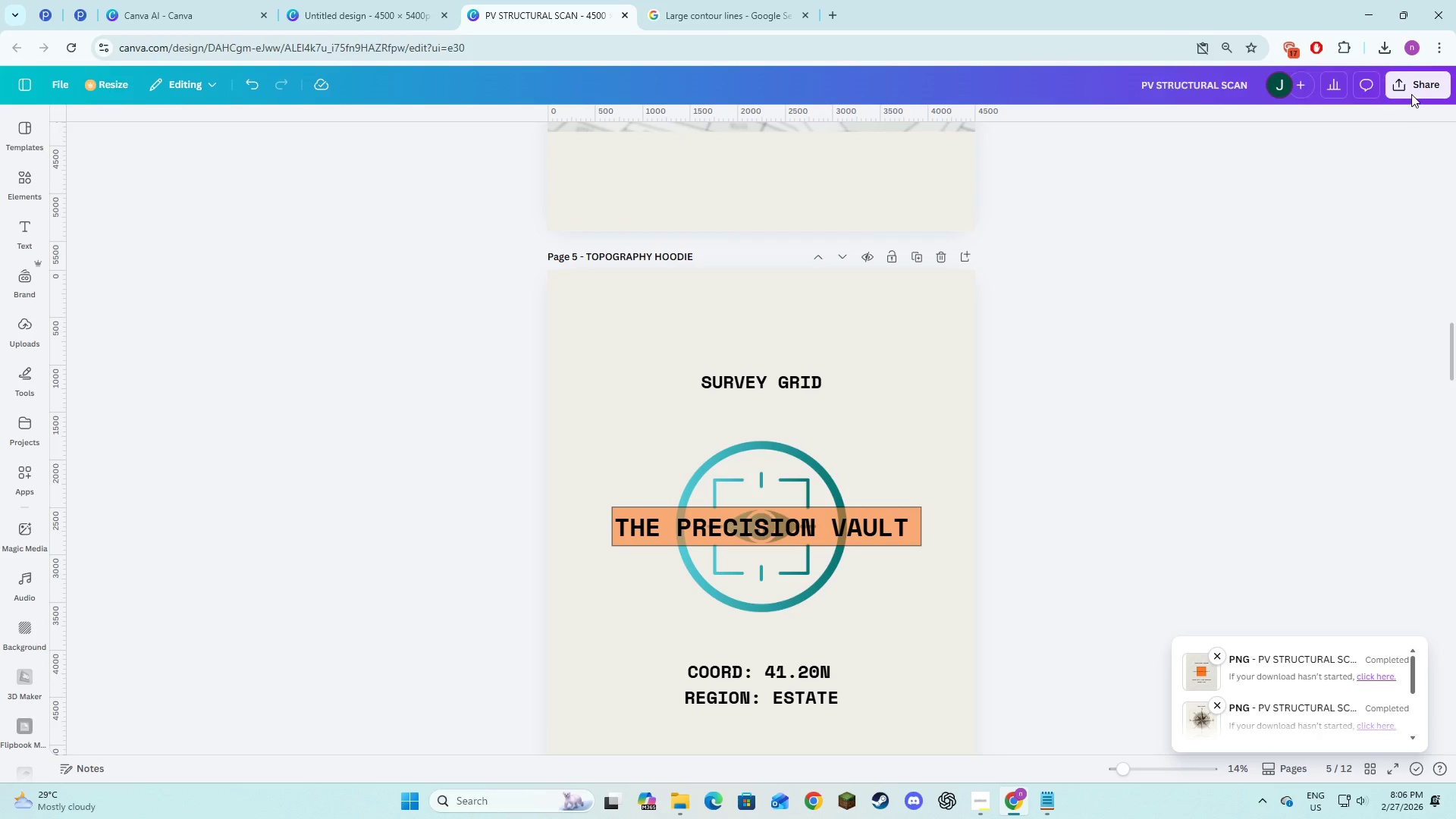 
left_click([1216, 361])
 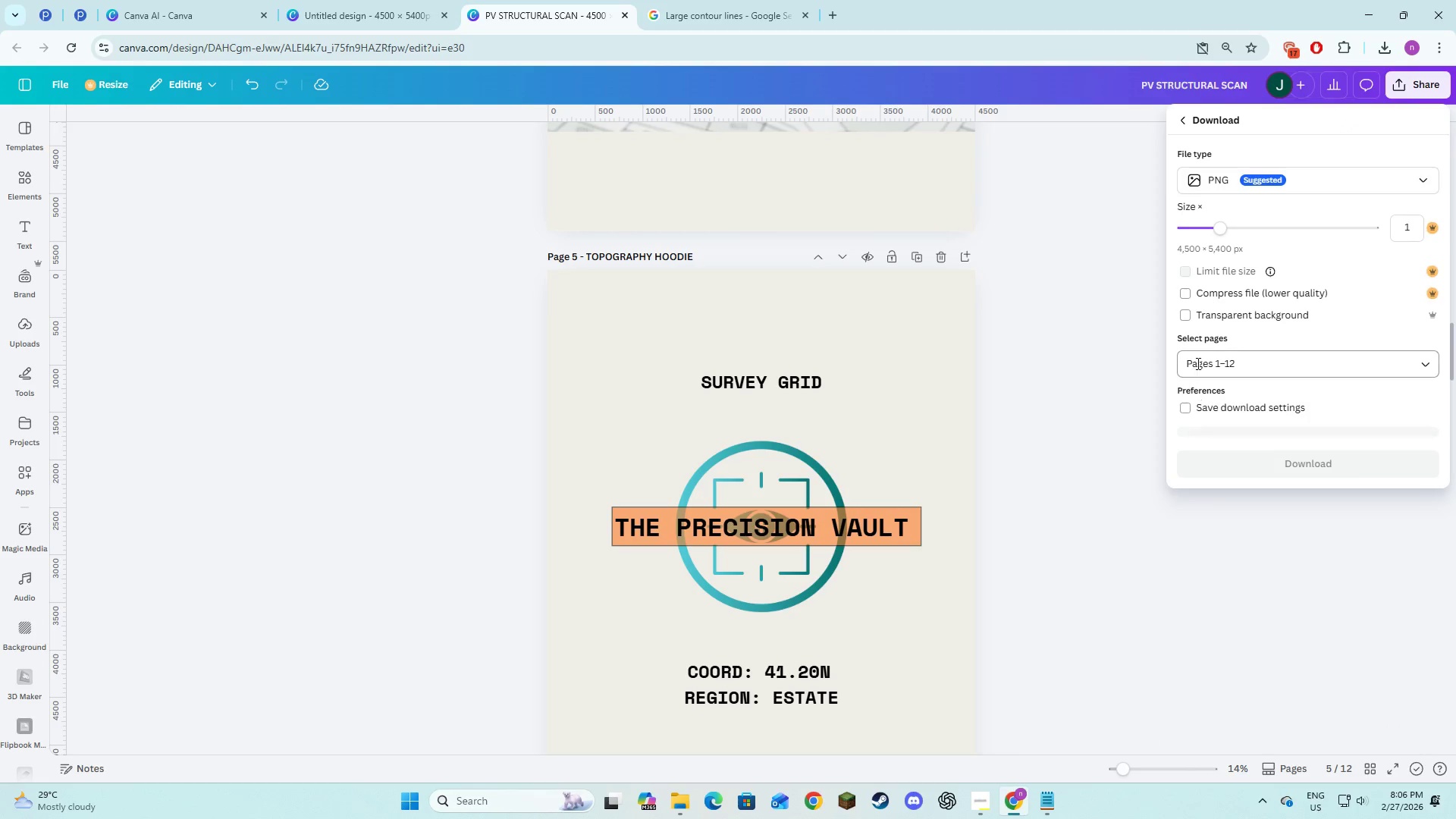 
left_click([1197, 363])
 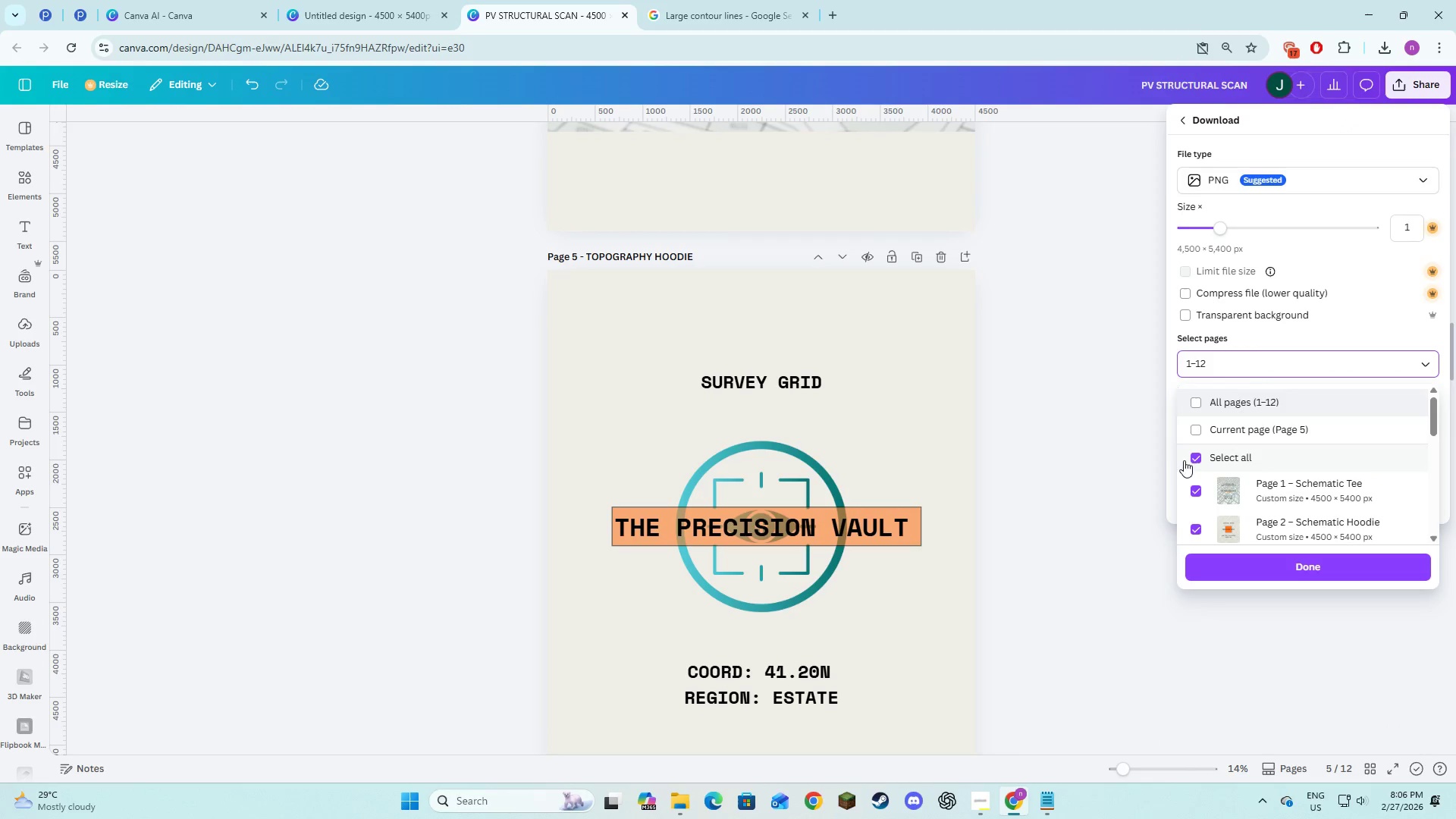 
left_click([1192, 458])
 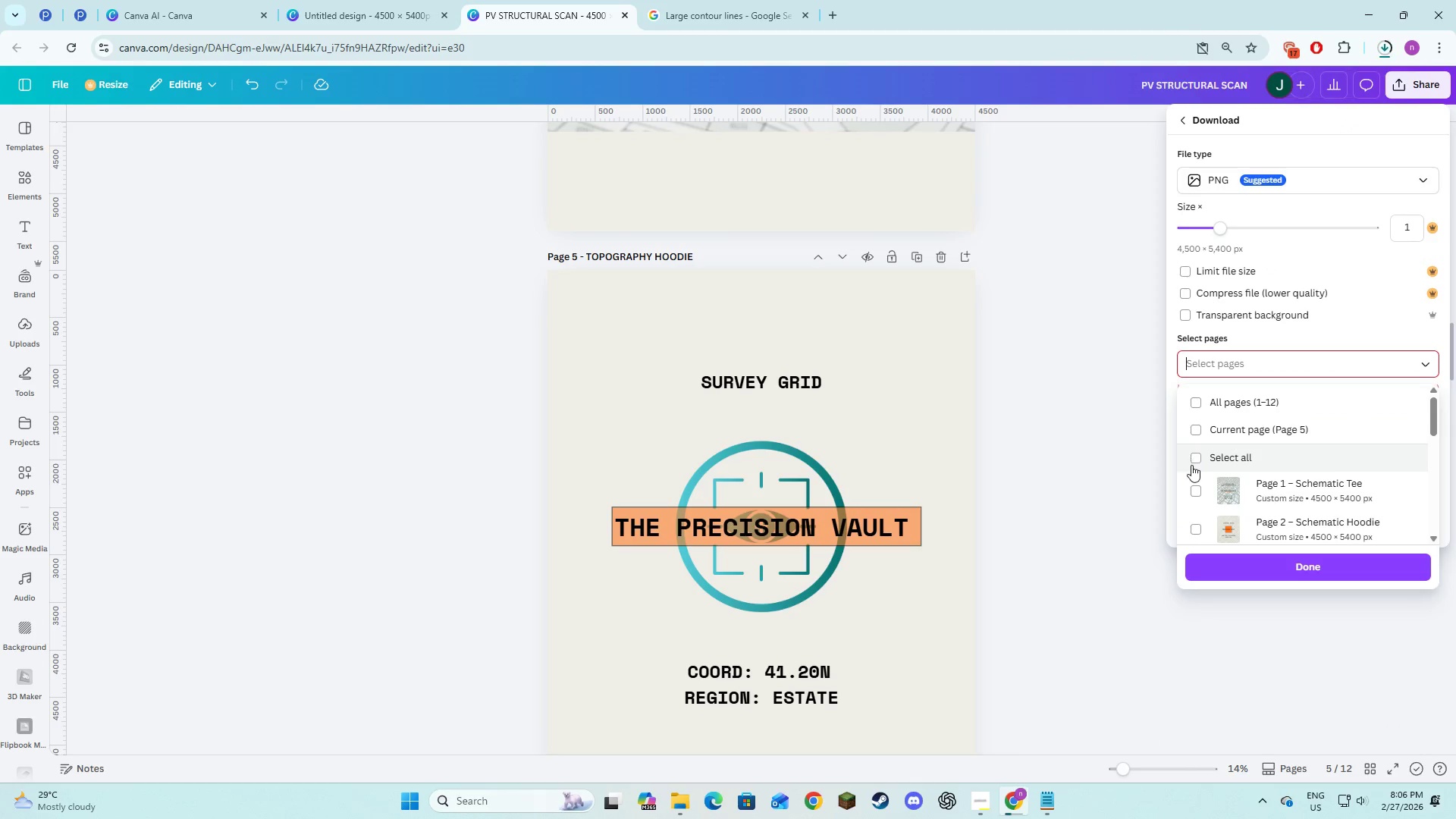 
scroll: coordinate [1191, 465], scroll_direction: down, amount: 3.0
 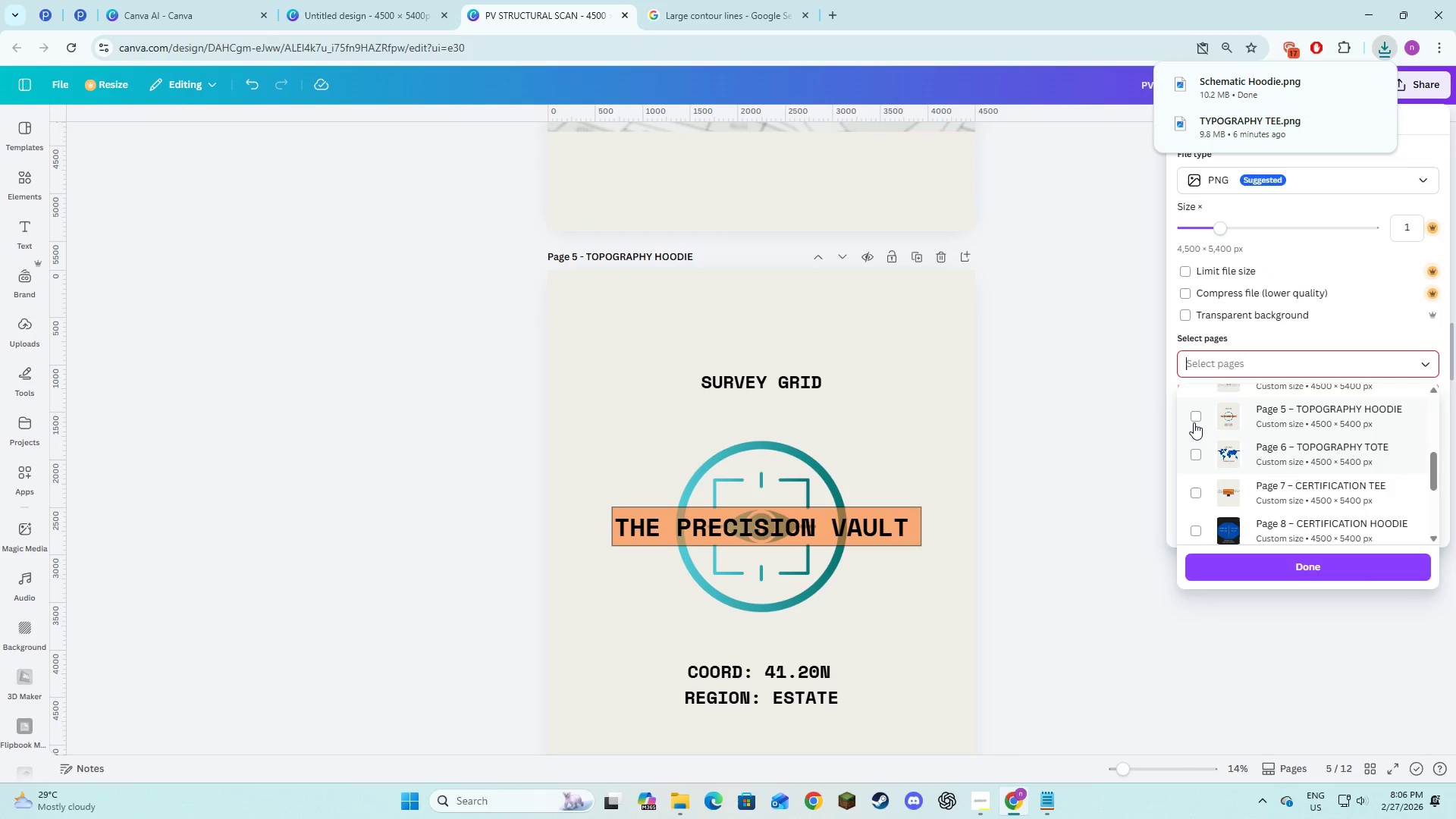 
left_click([1194, 422])
 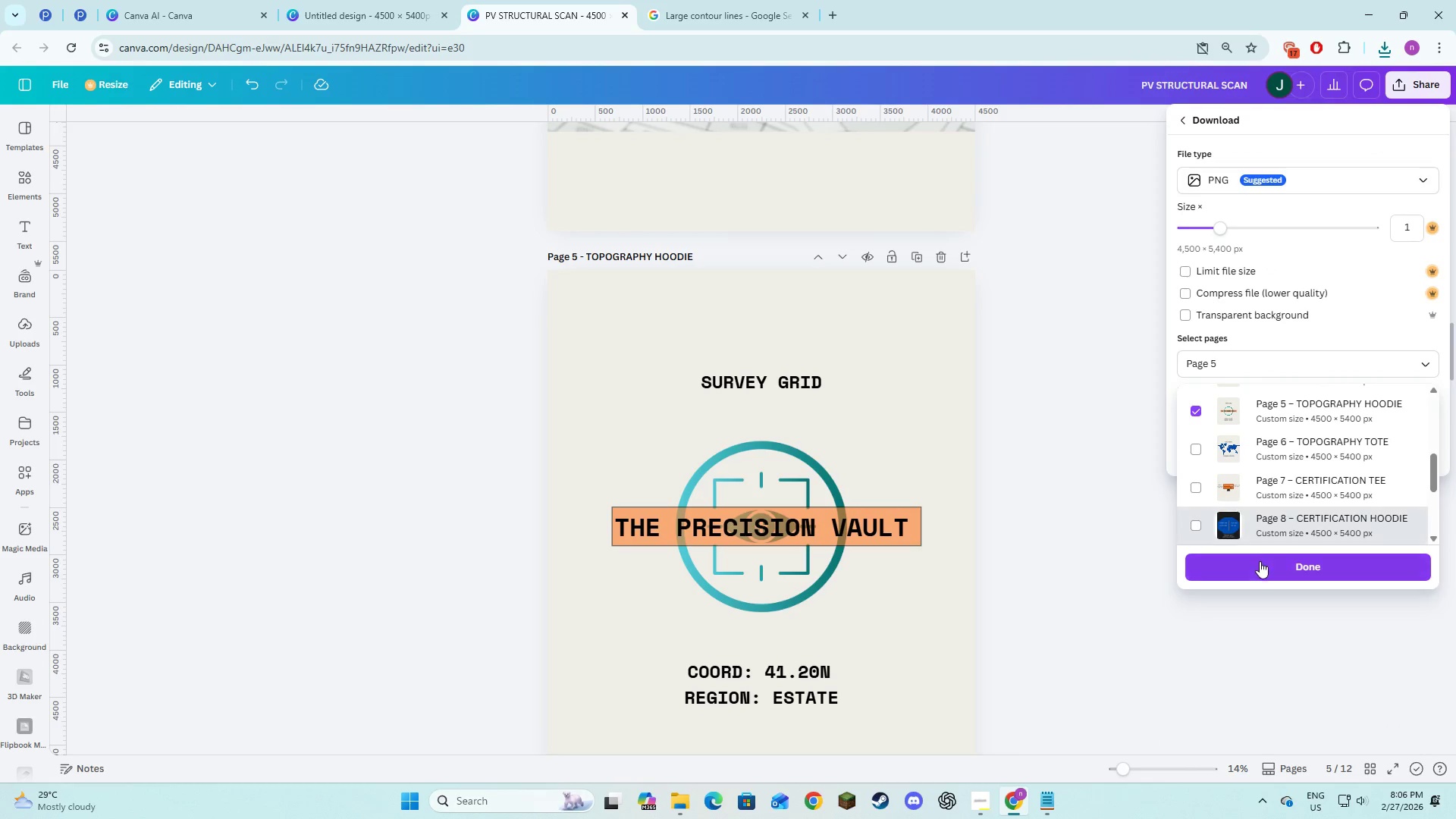 
left_click([1260, 562])
 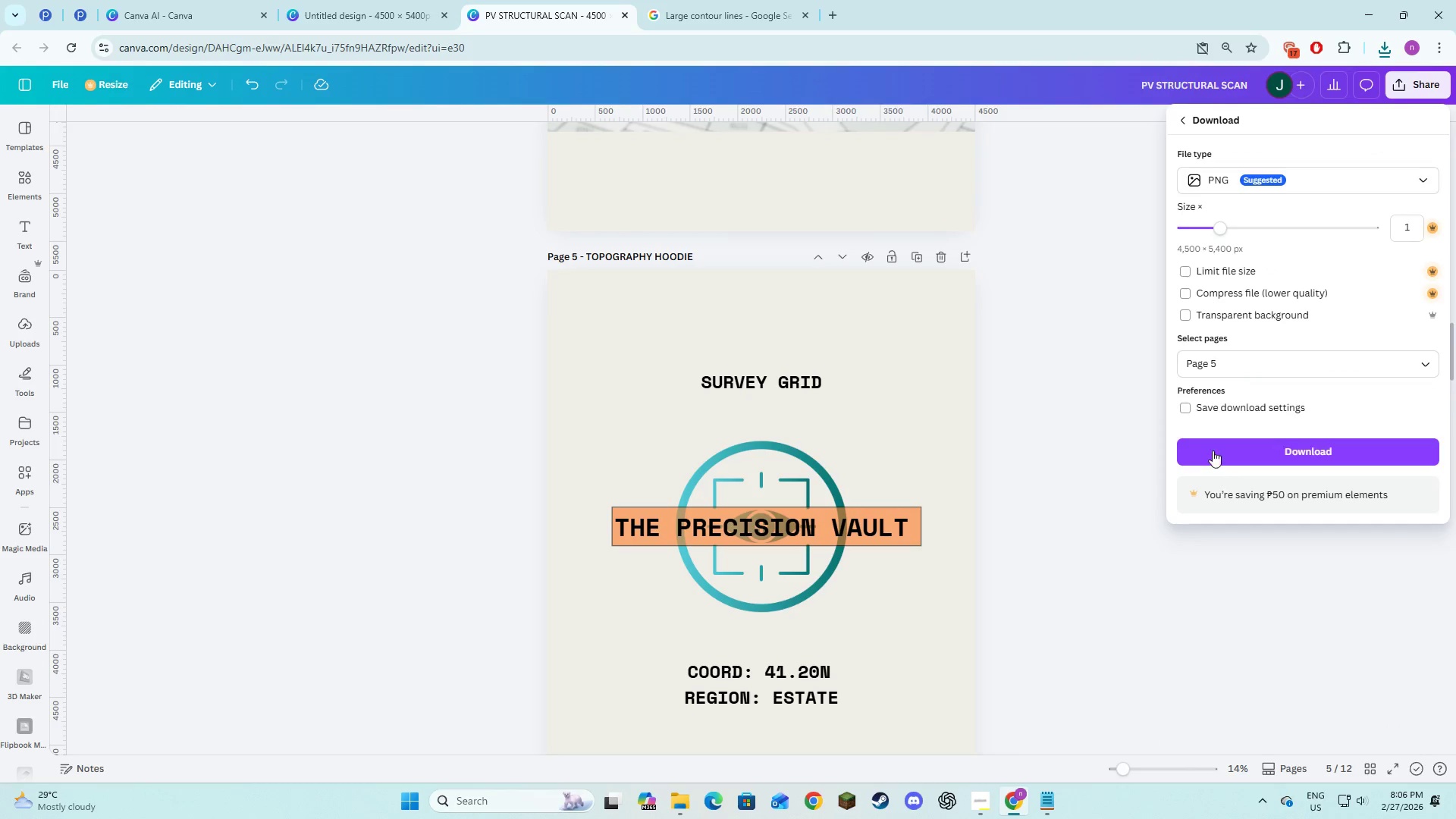 
left_click([1213, 446])
 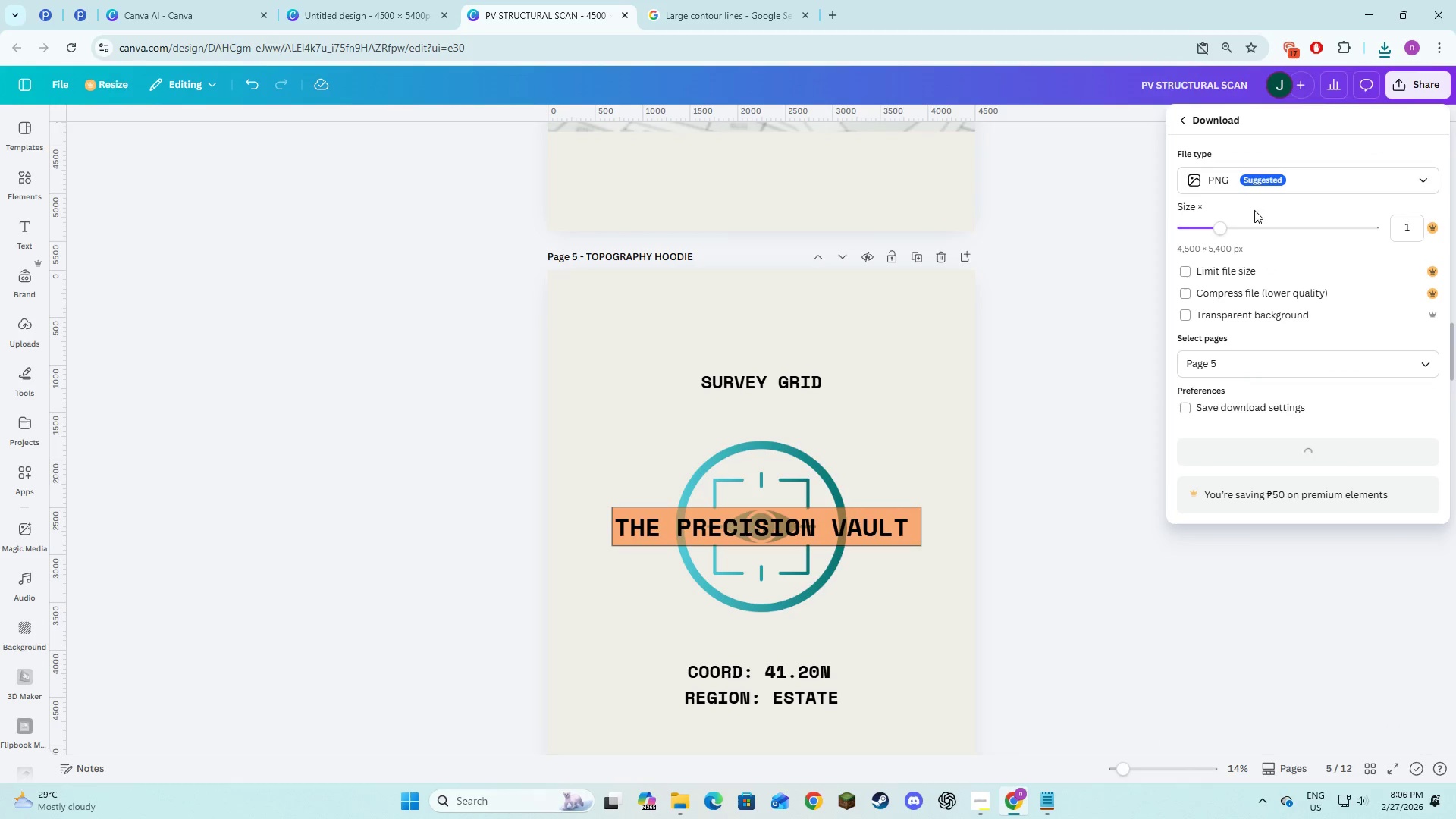 
scroll: coordinate [836, 469], scroll_direction: down, amount: 17.0
 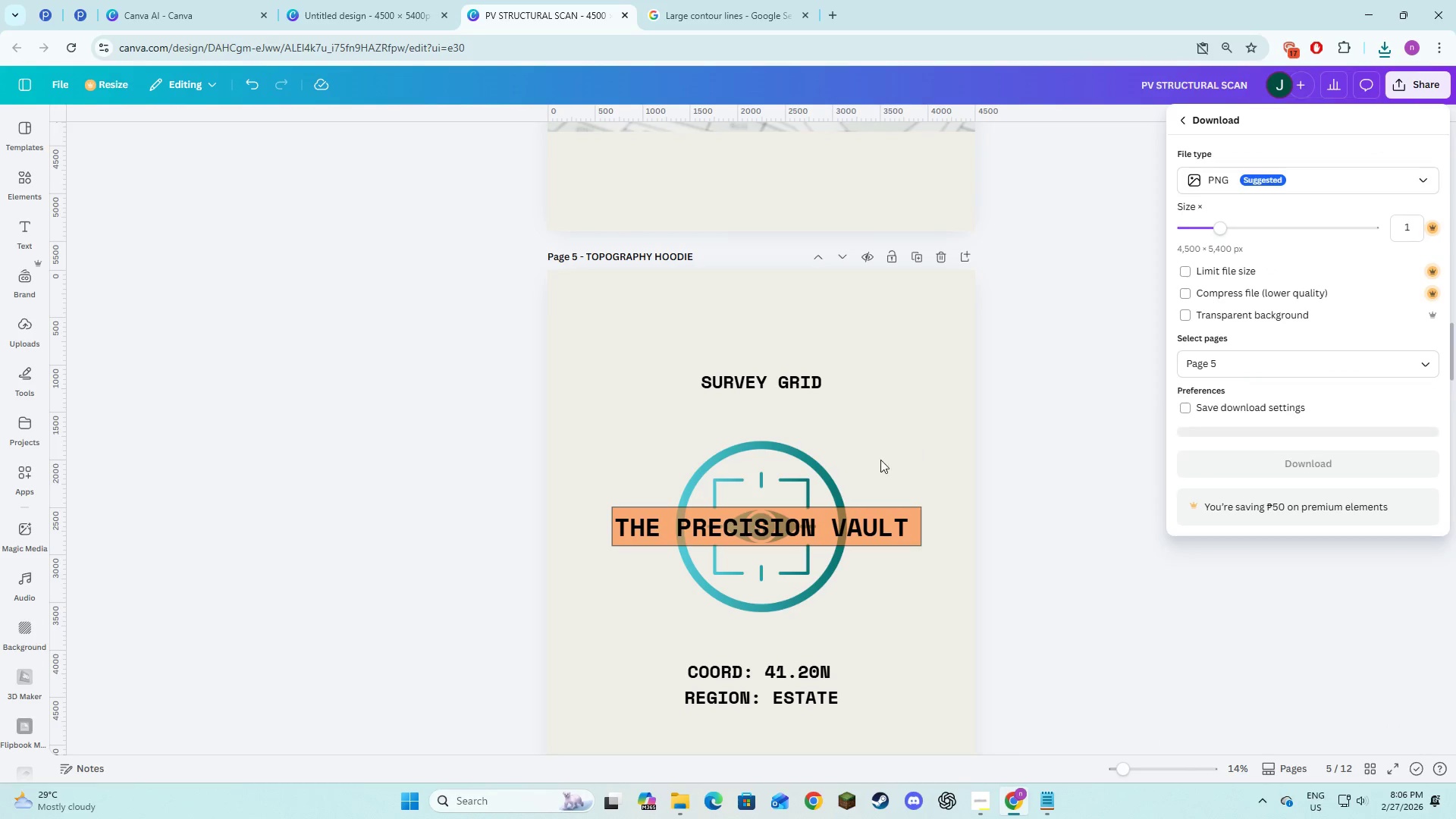 
left_click([1028, 463])
 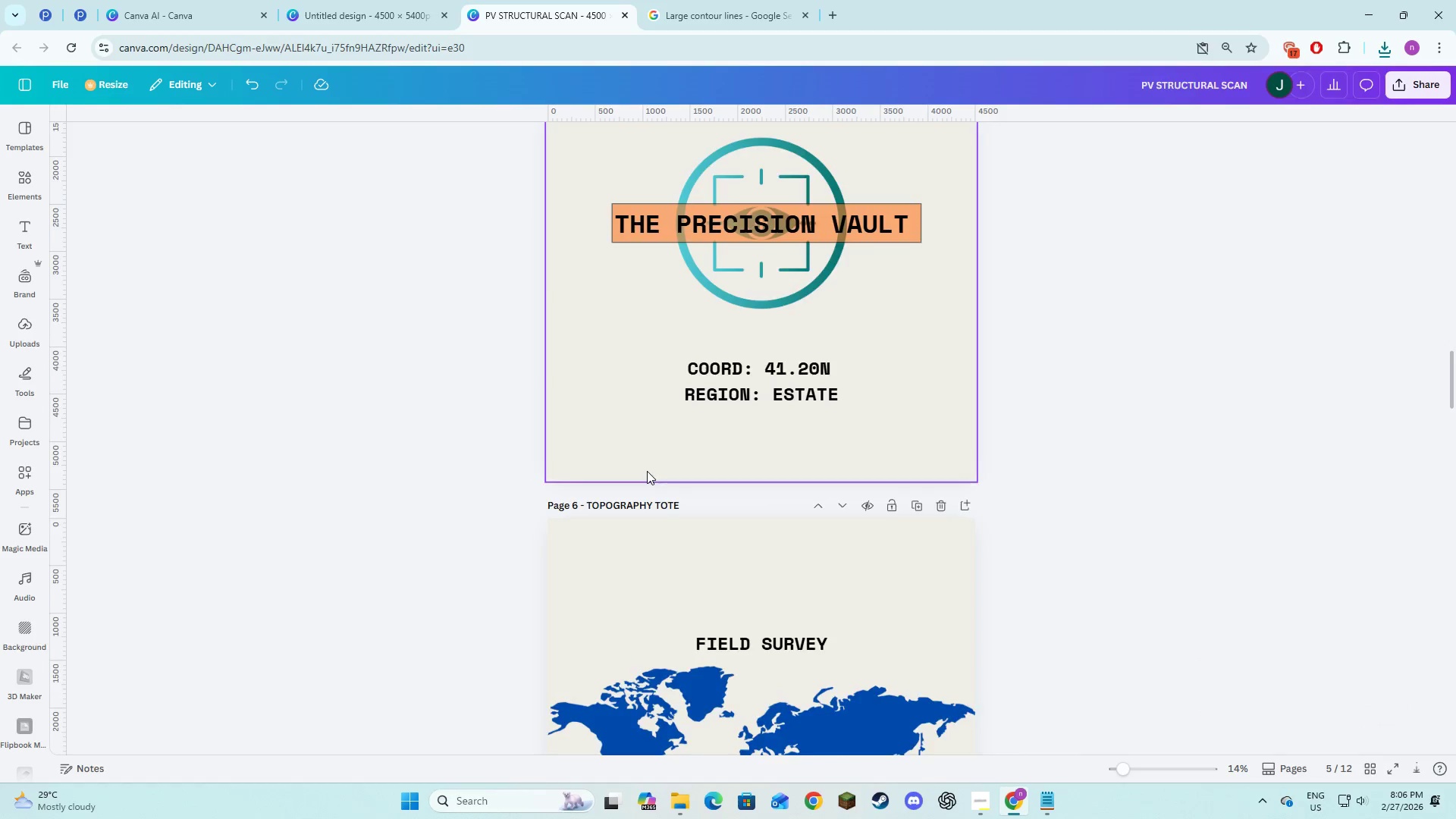 
scroll: coordinate [647, 471], scroll_direction: down, amount: 16.0
 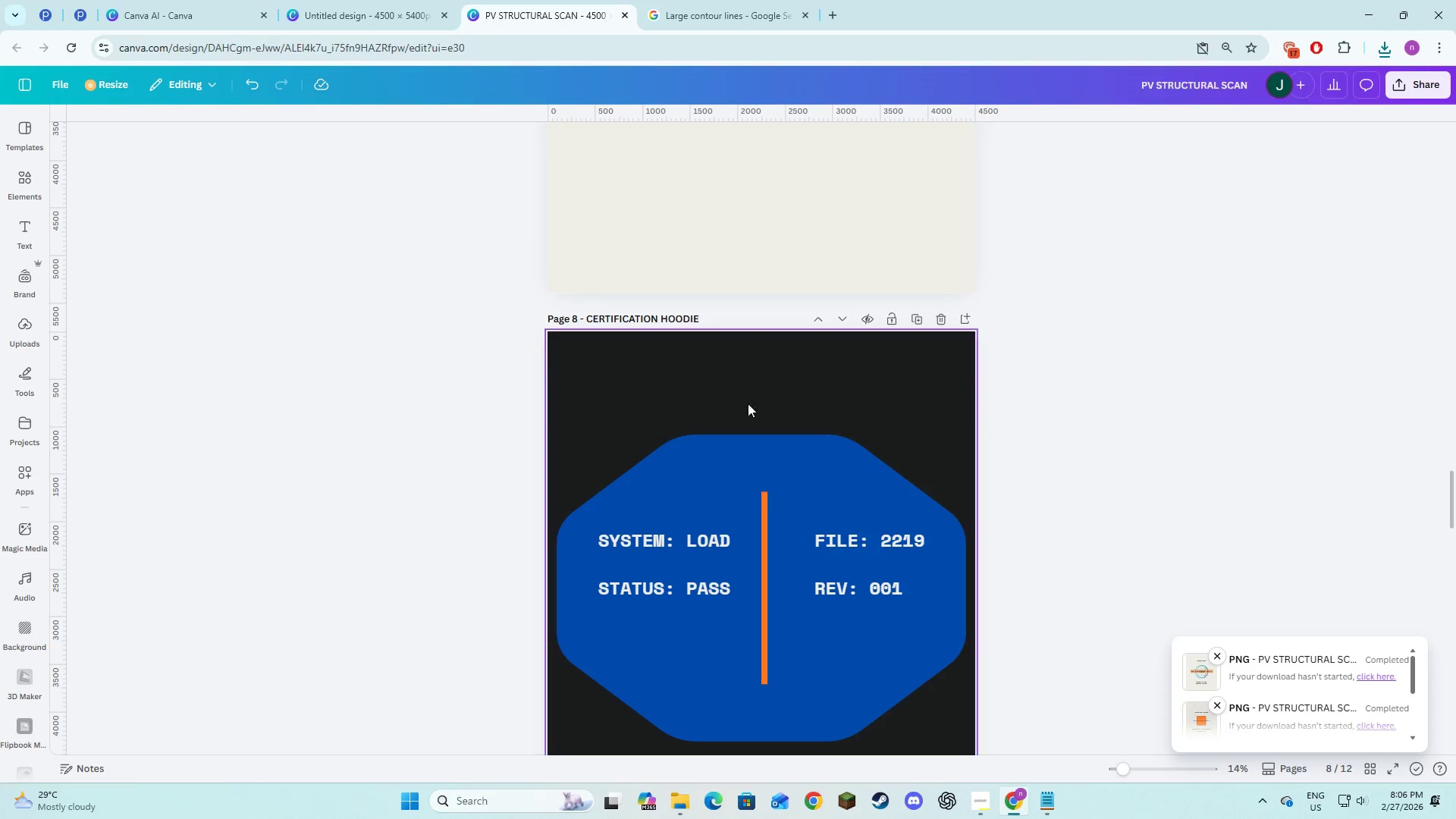 
left_click([1407, 95])
 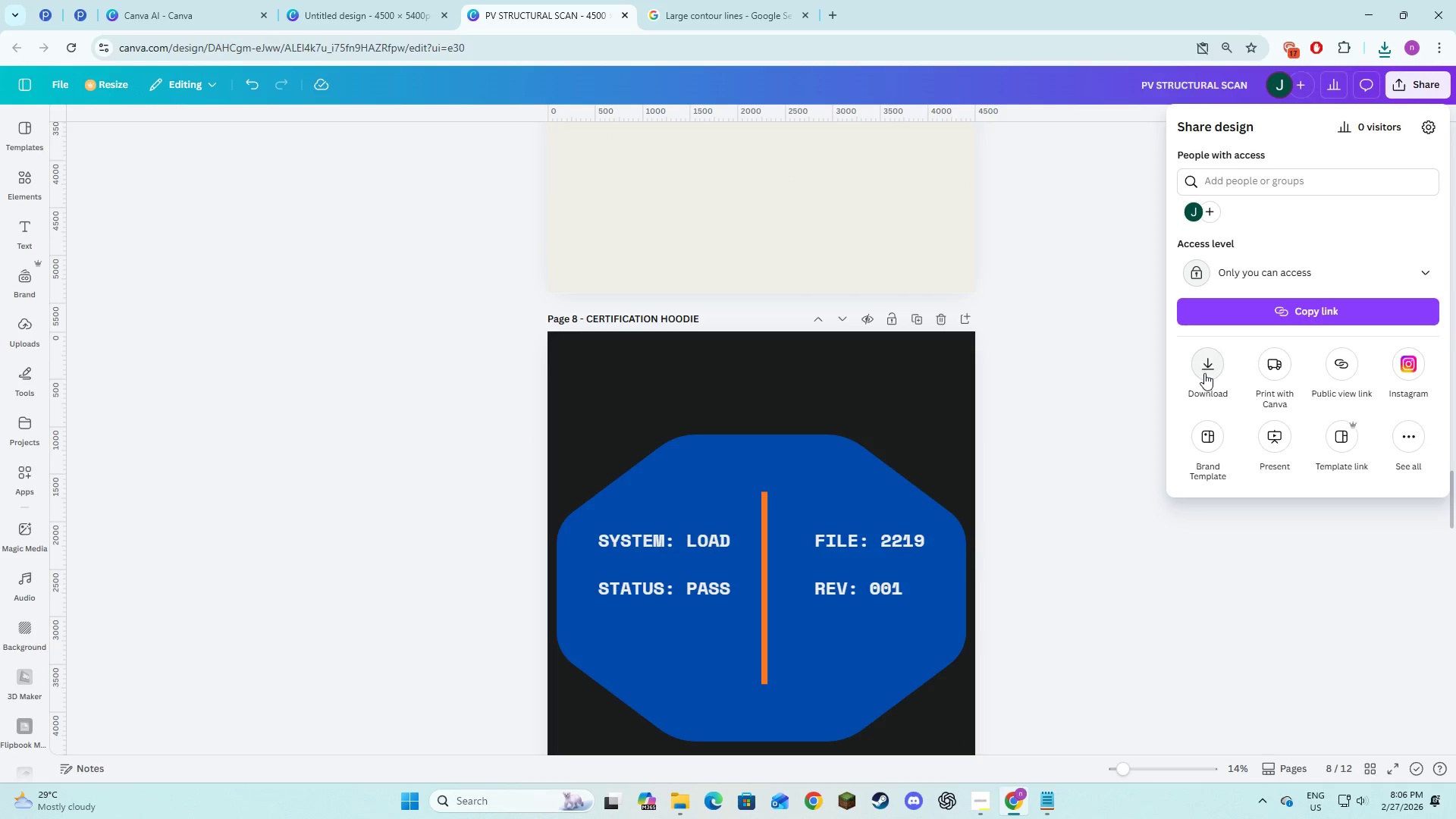 
left_click([1204, 373])
 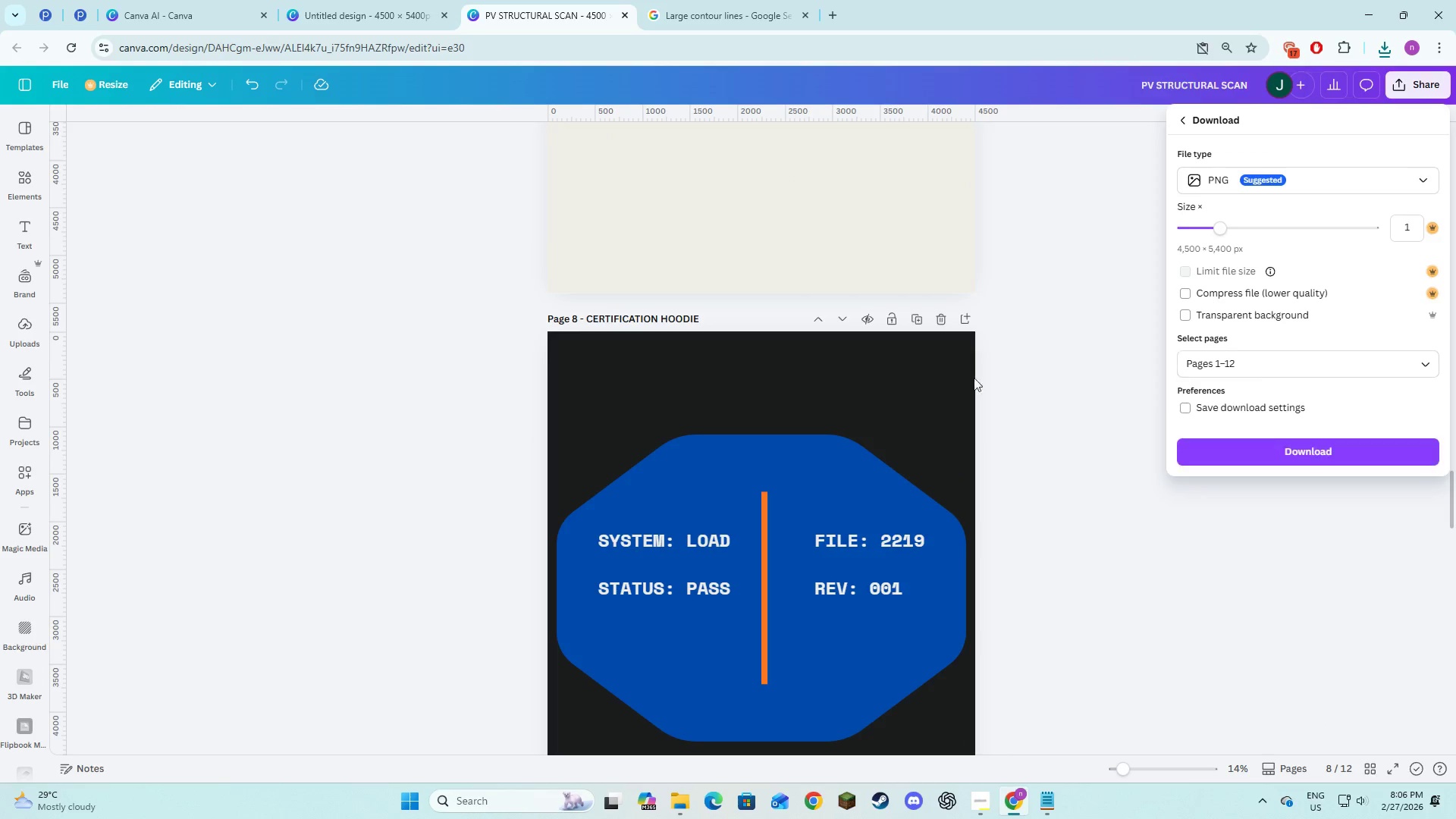 
left_click([812, 378])
 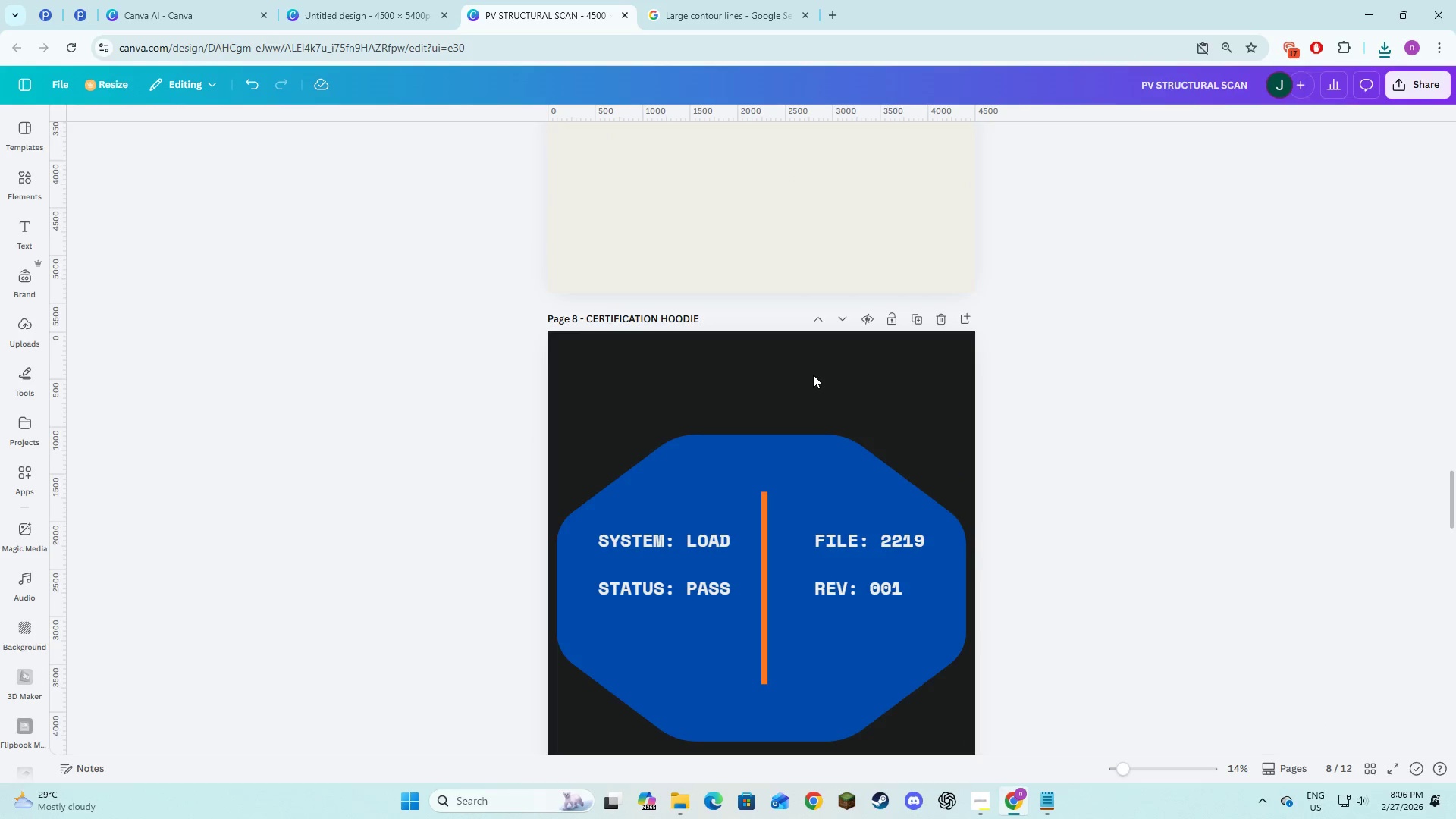 
left_click([813, 375])
 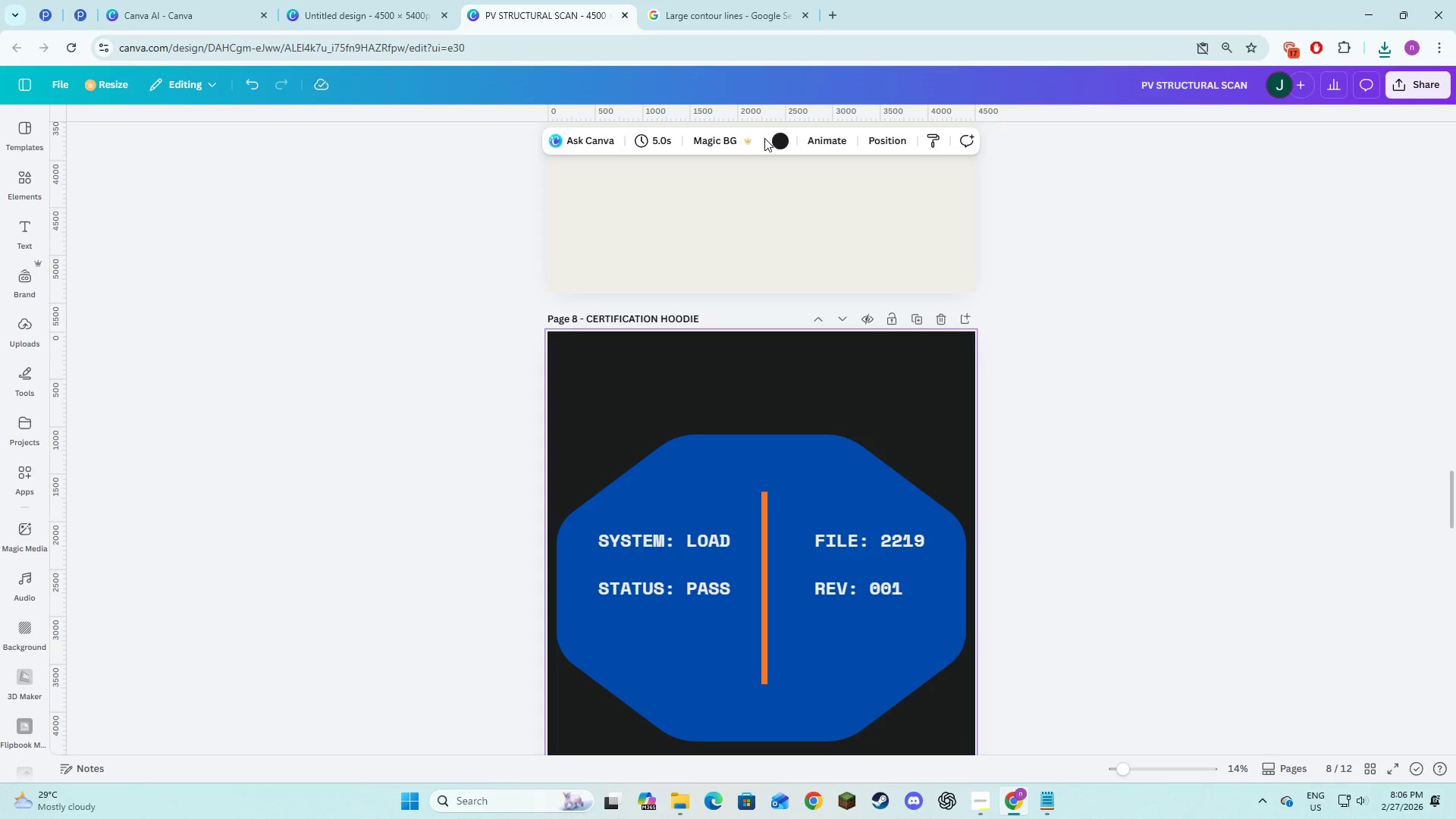 
left_click([778, 143])
 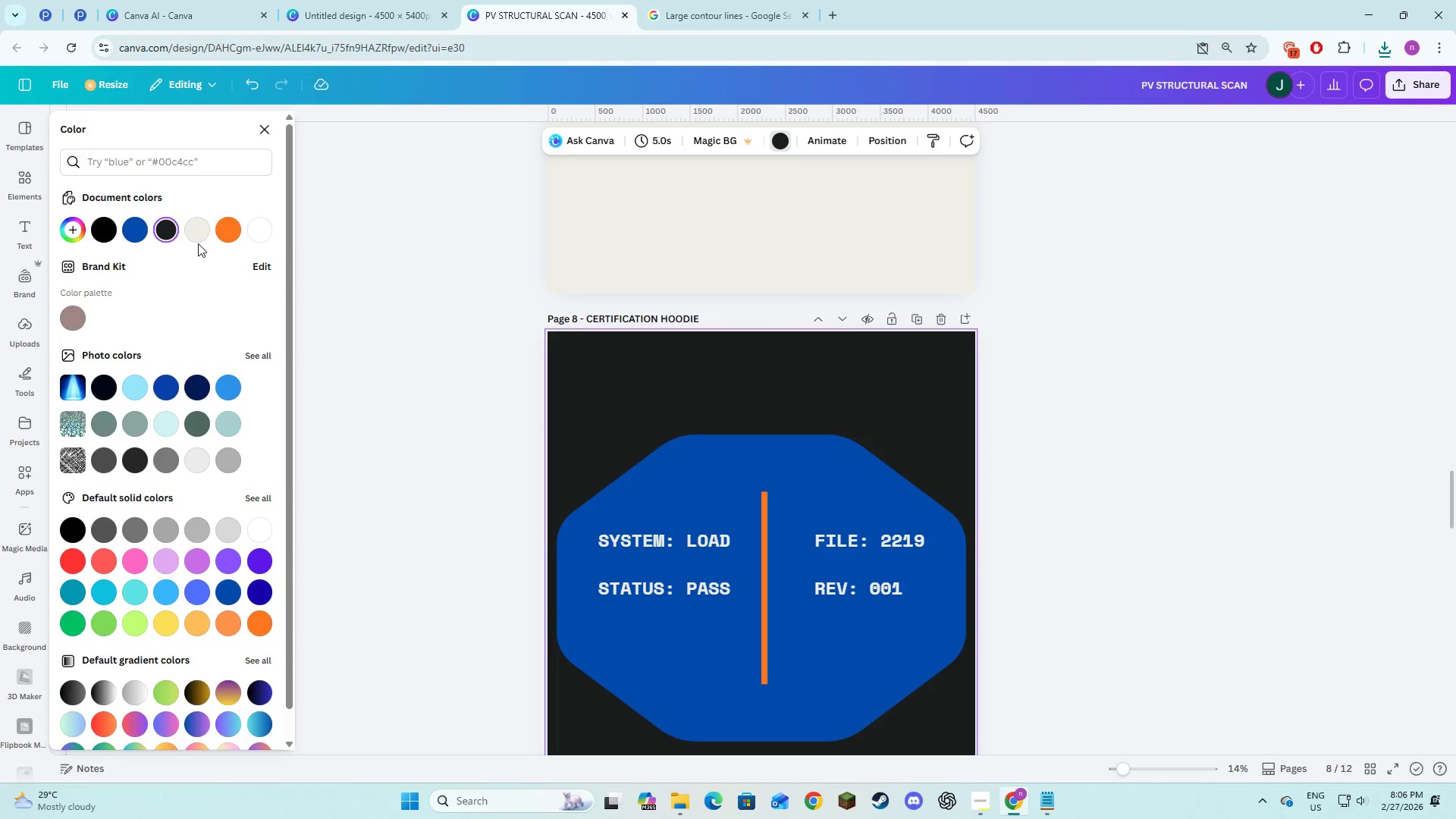 
left_click([197, 234])
 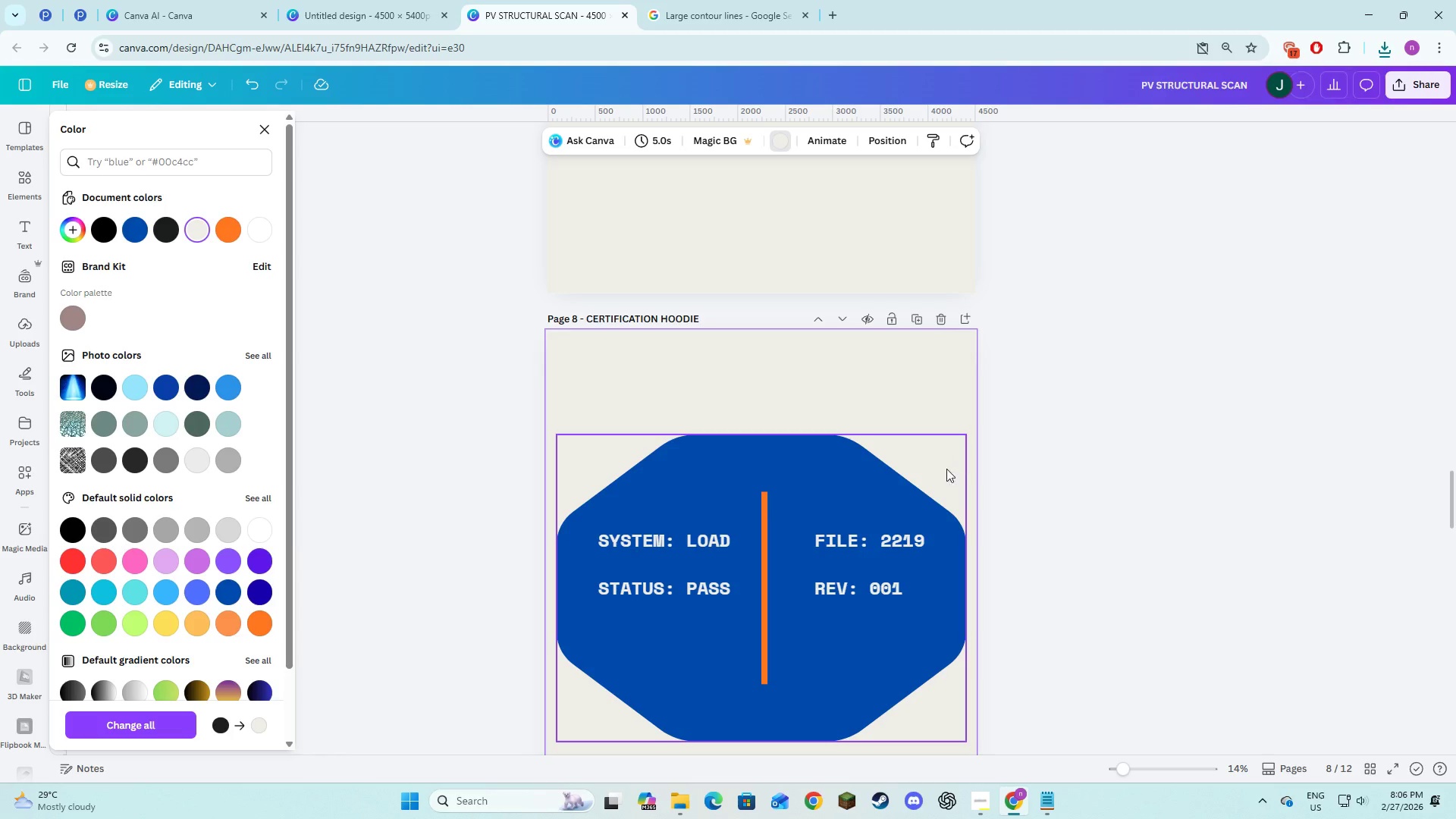 
left_click([875, 537])
 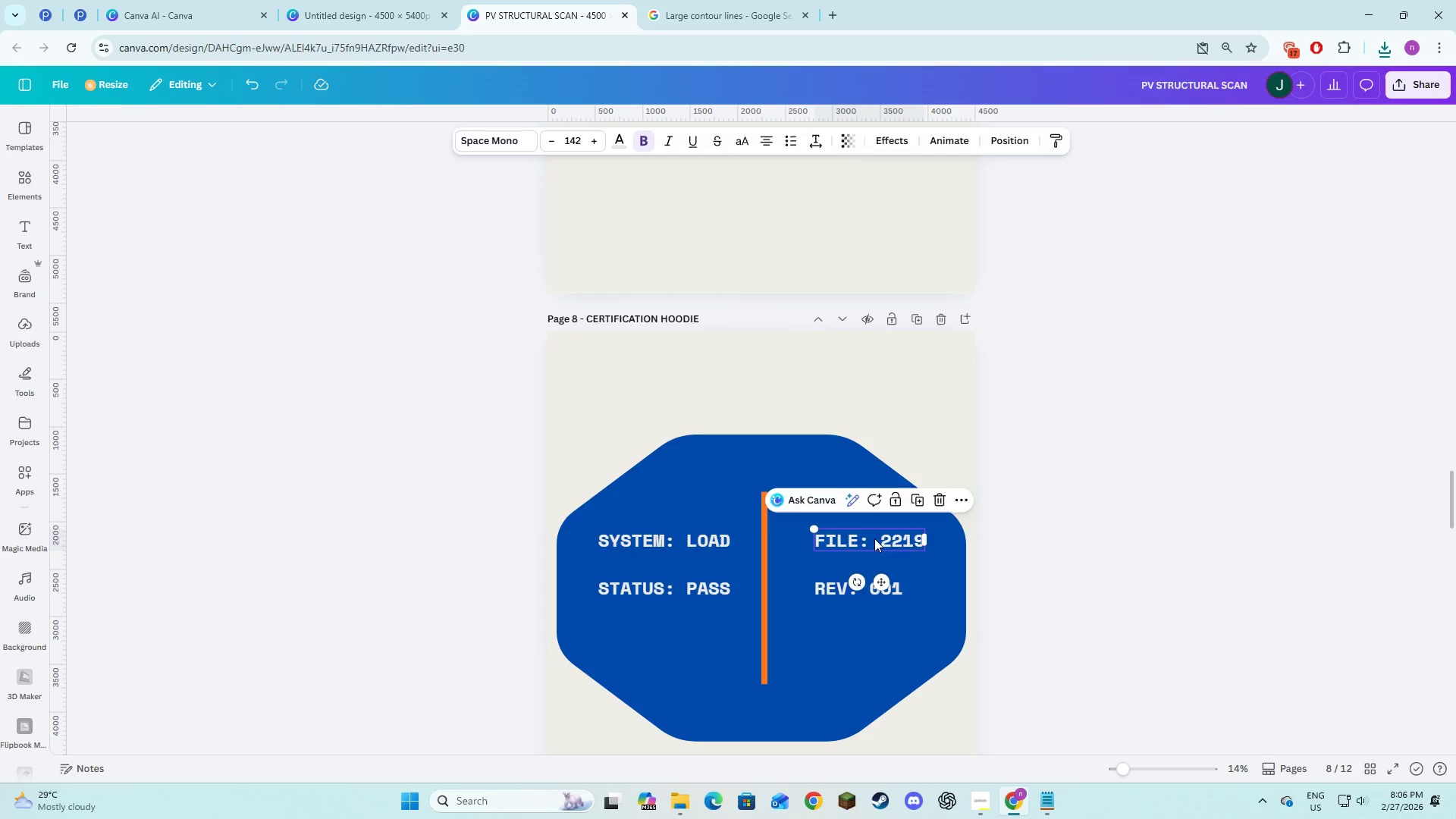 
hold_key(key=ShiftLeft, duration=1.53)
left_click([846, 597])
 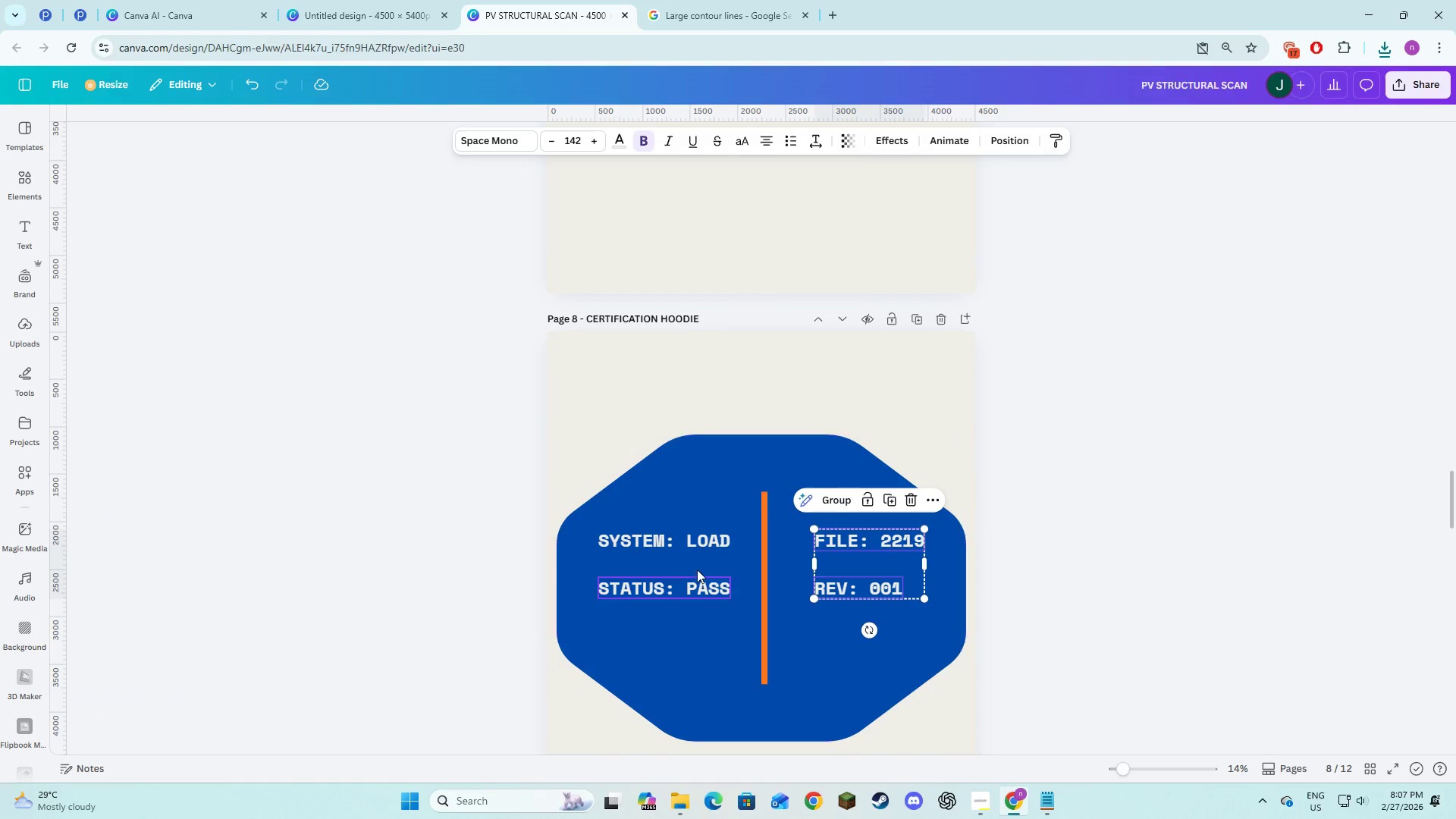 
hold_key(key=ShiftLeft, duration=1.41)
left_click([695, 544])
 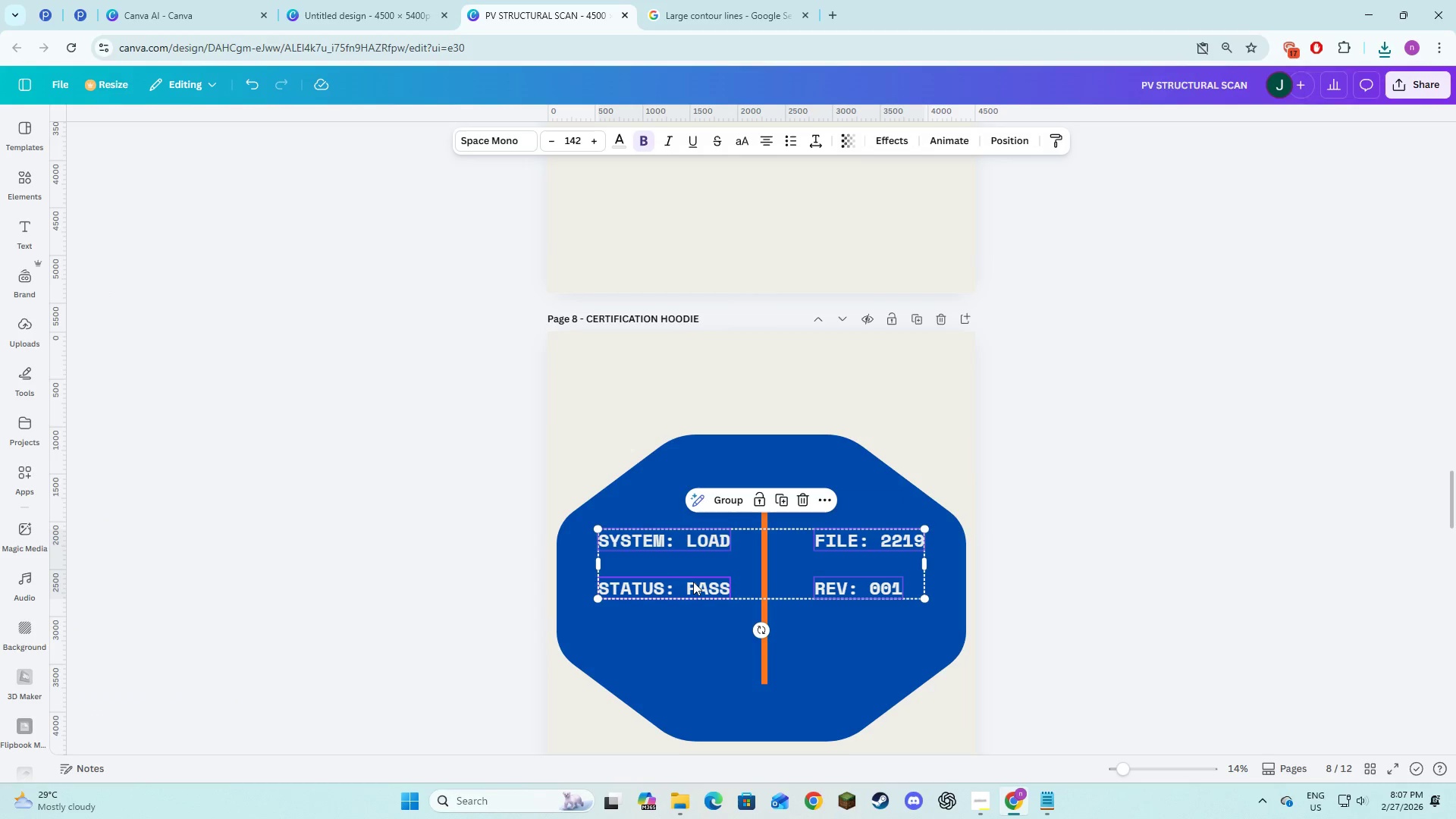 
double_click([693, 582])
 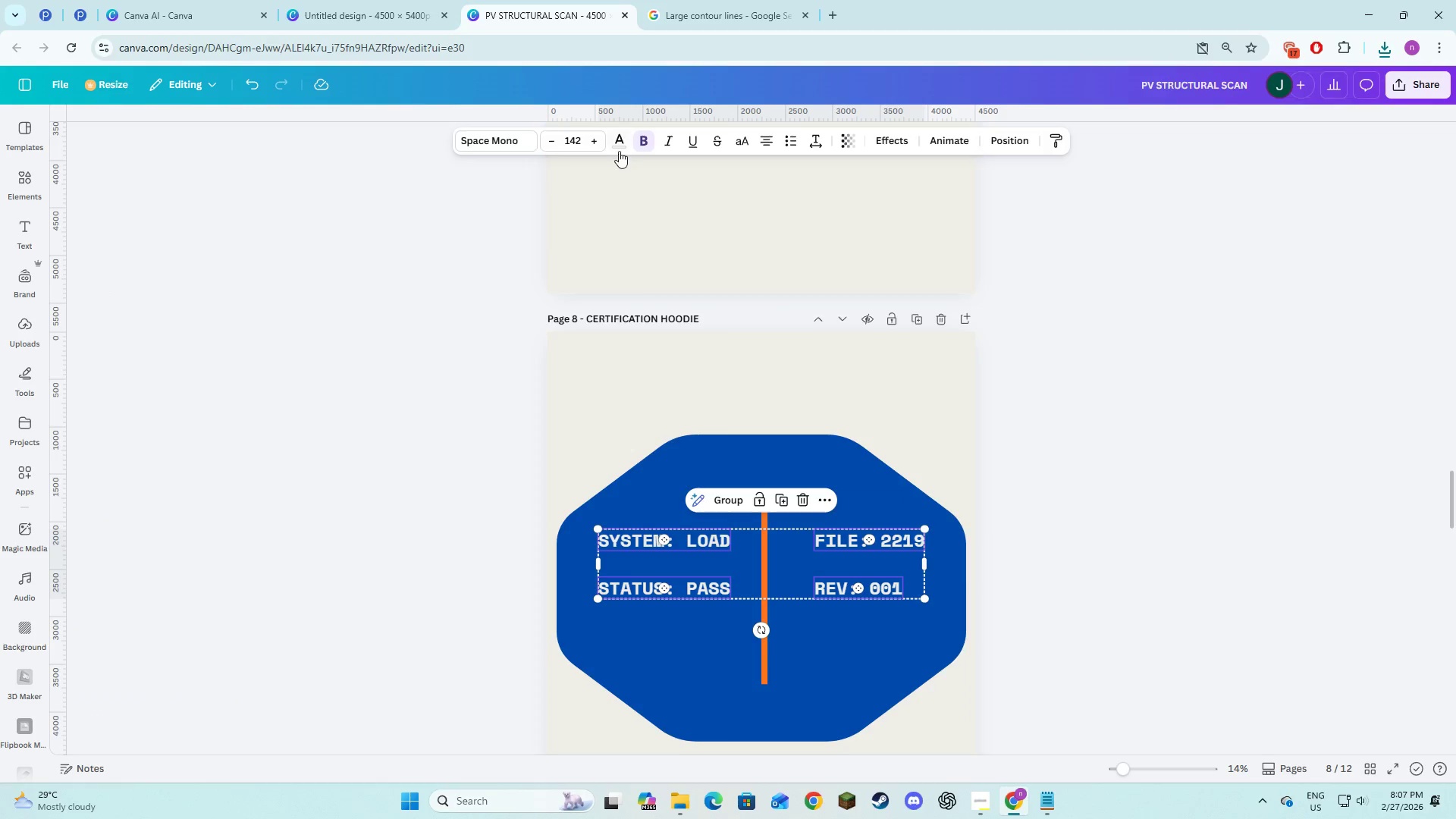 
left_click([621, 136])
 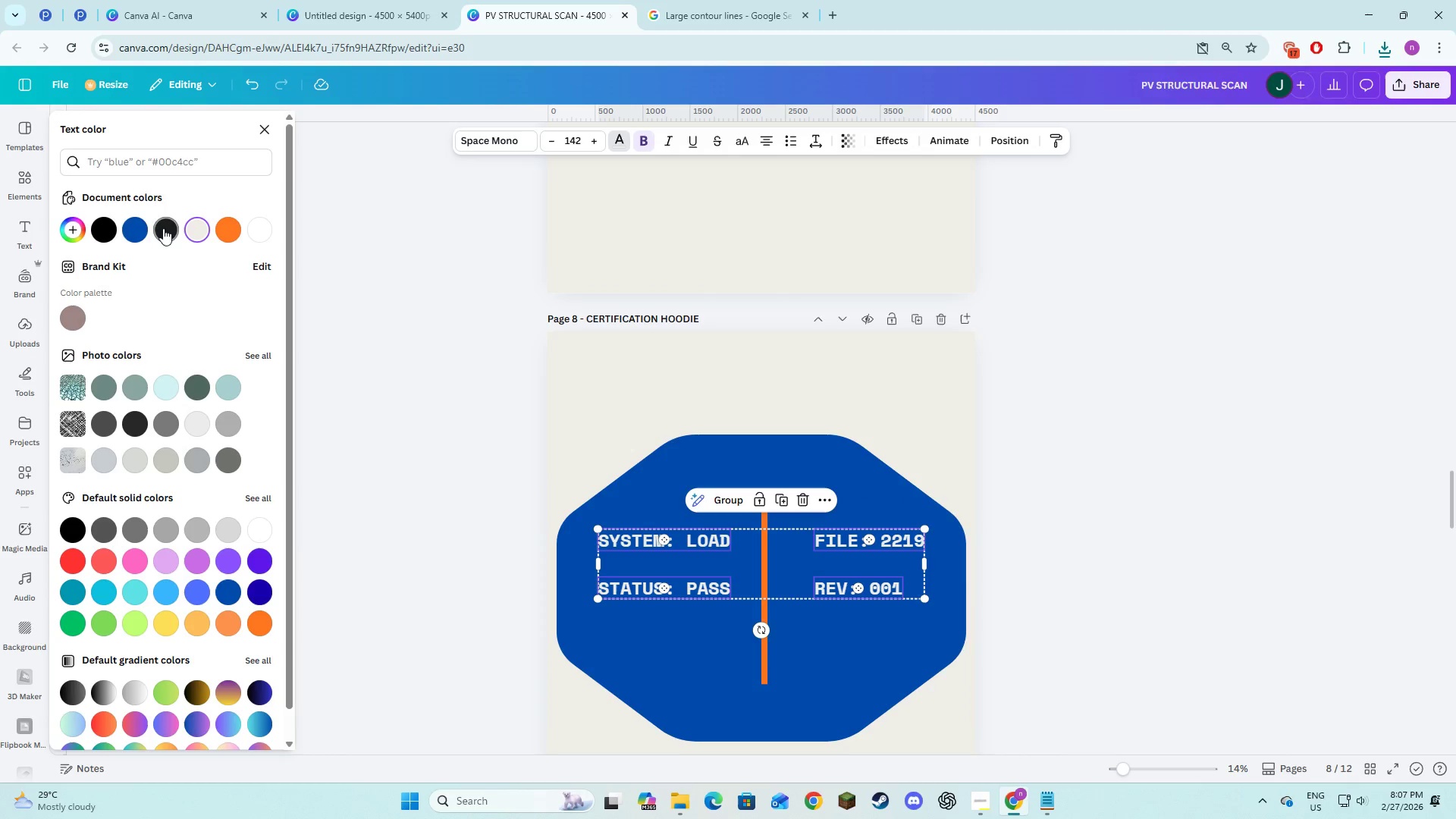 
left_click([163, 228])
 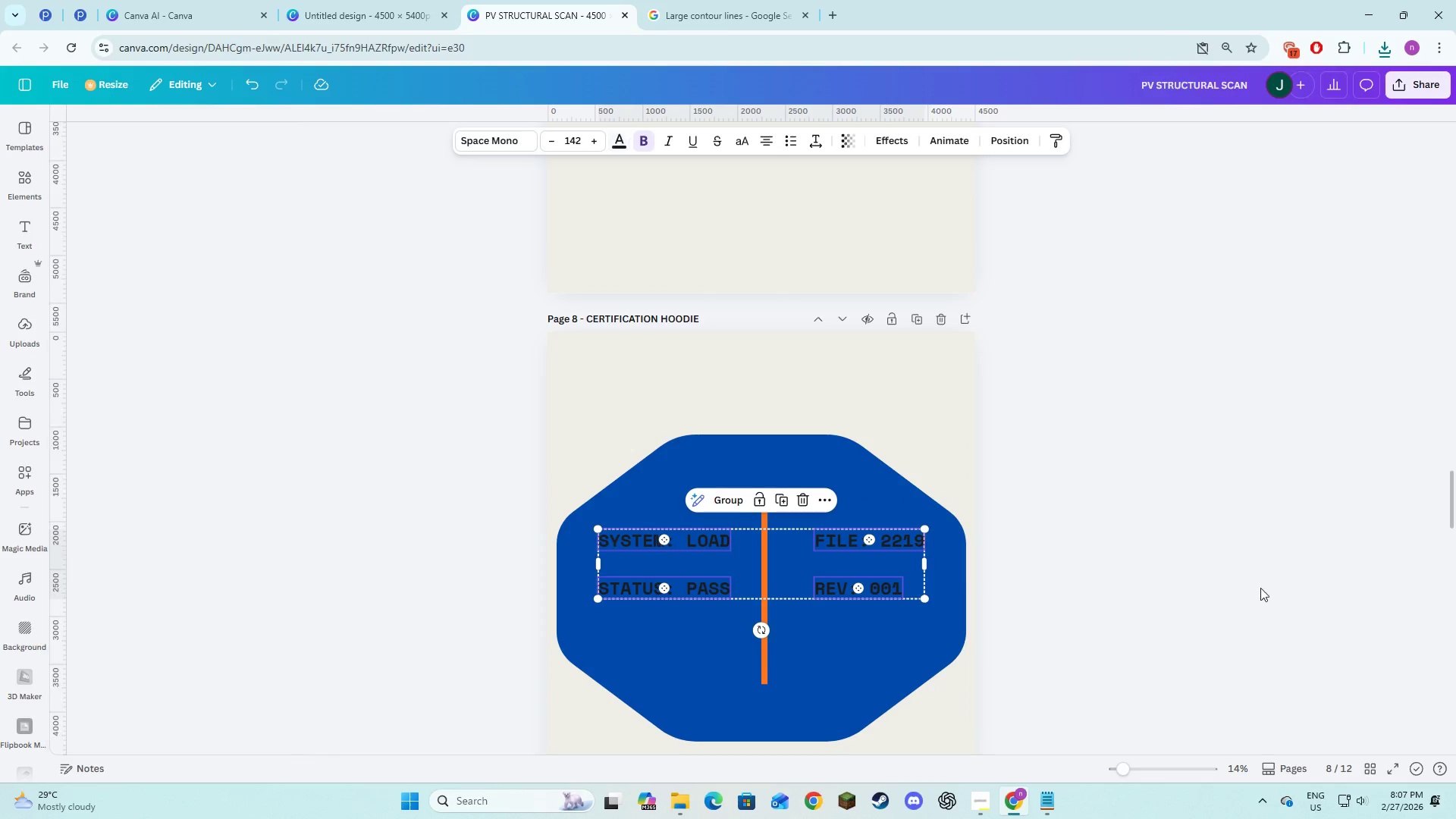 
double_click([1243, 588])
 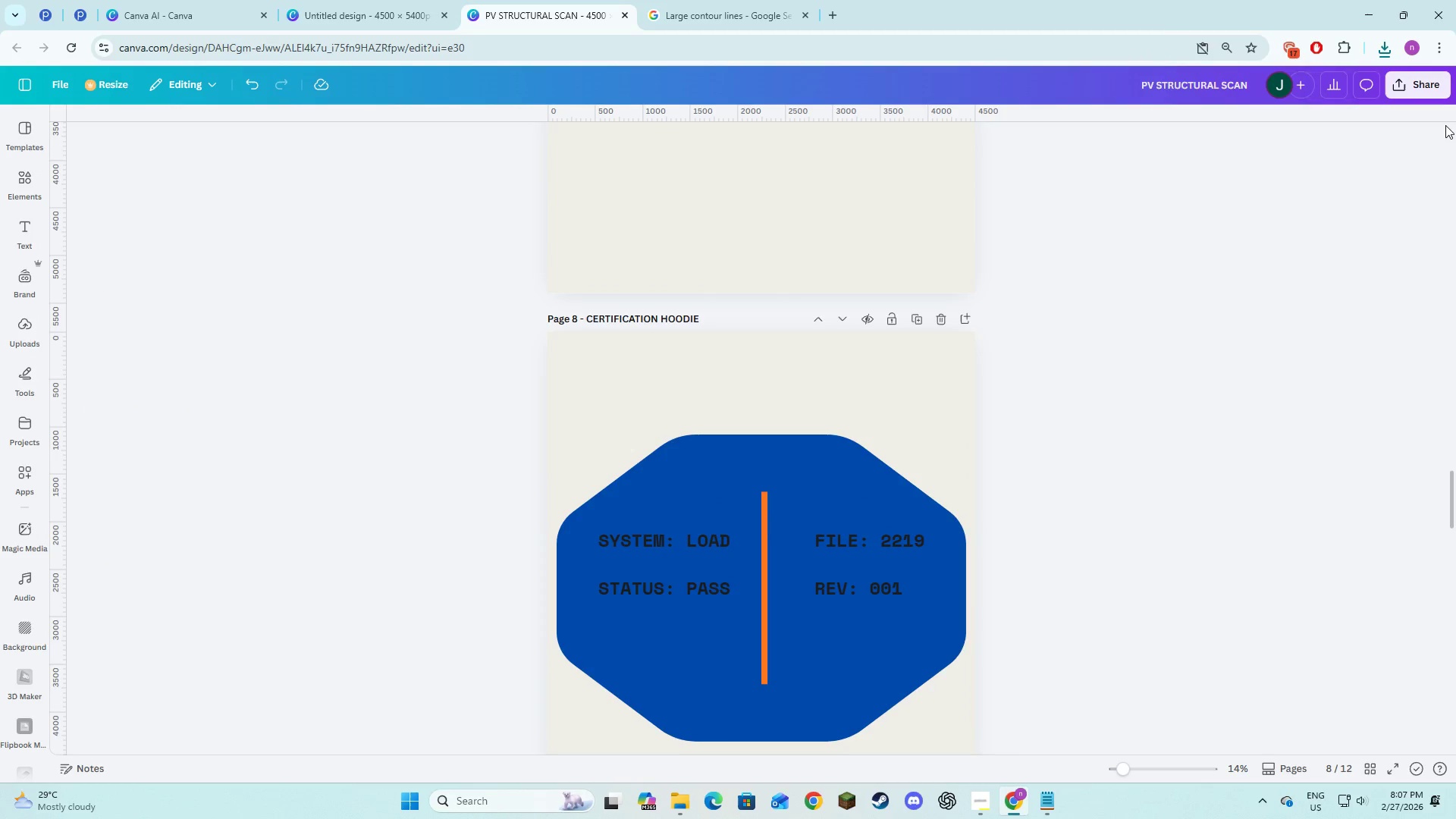 
left_click([1432, 87])
 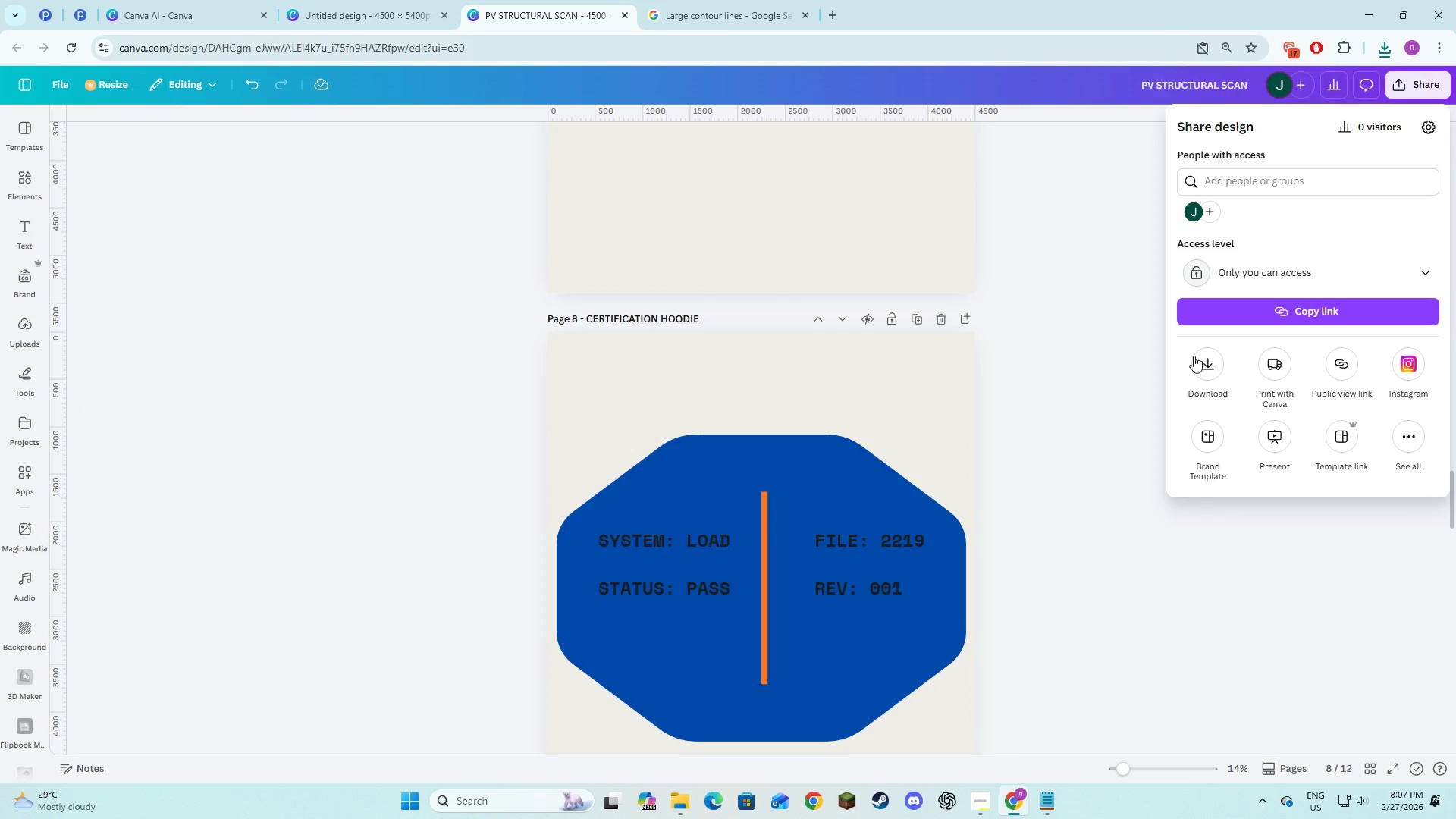 
left_click([1201, 369])
 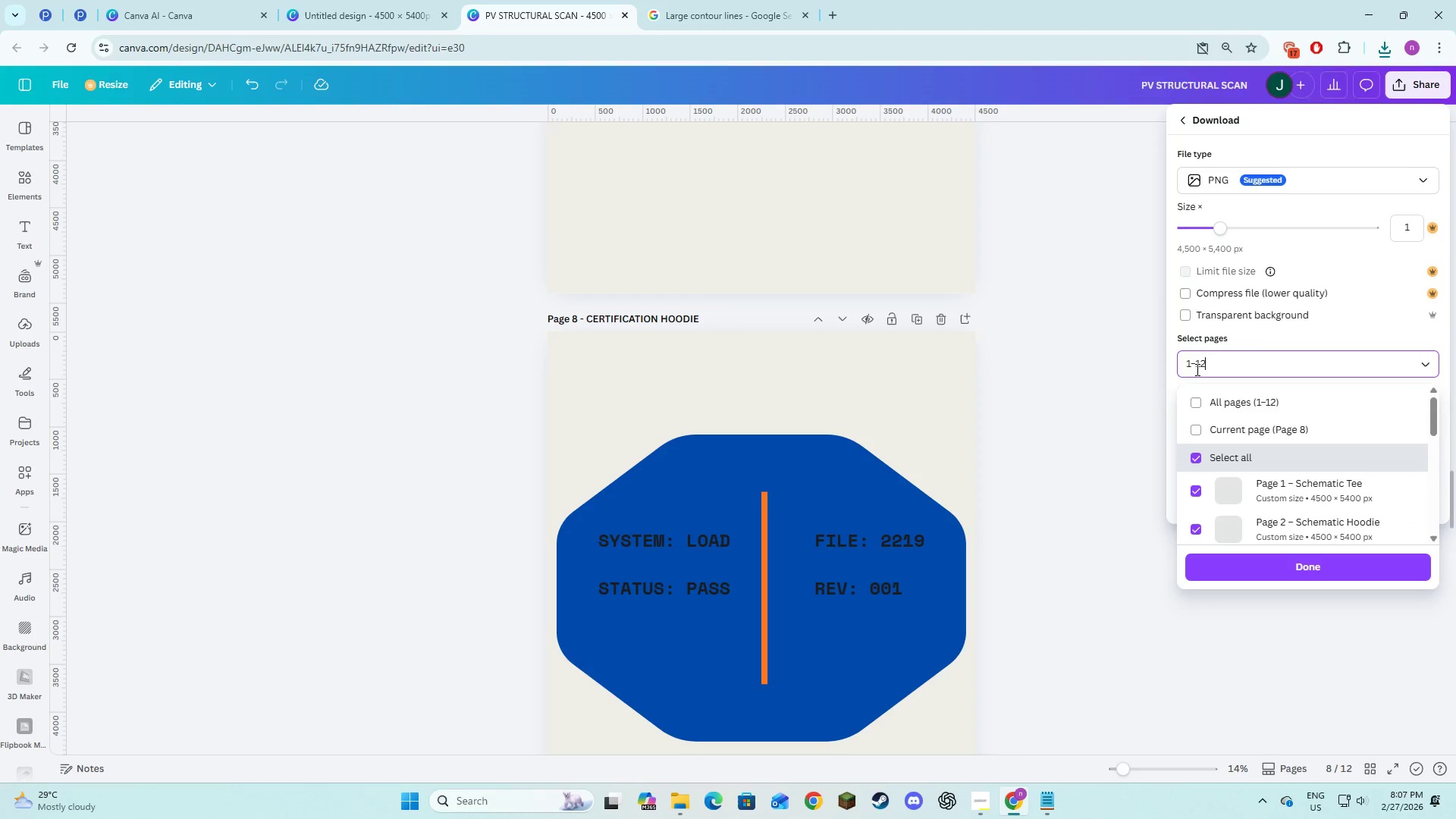 
left_click([1190, 453])
 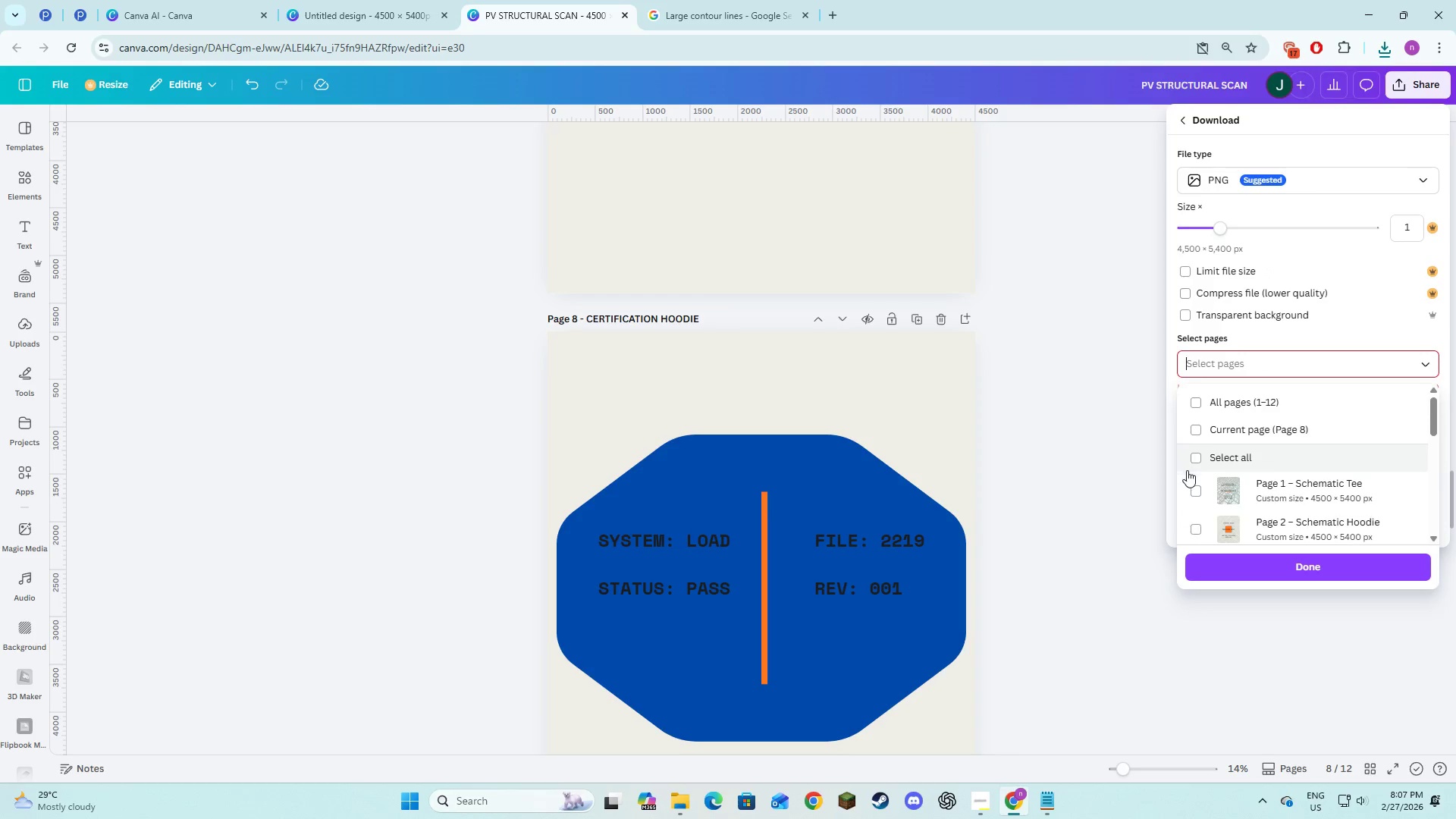 
scroll: coordinate [1187, 472], scroll_direction: down, amount: 3.0
 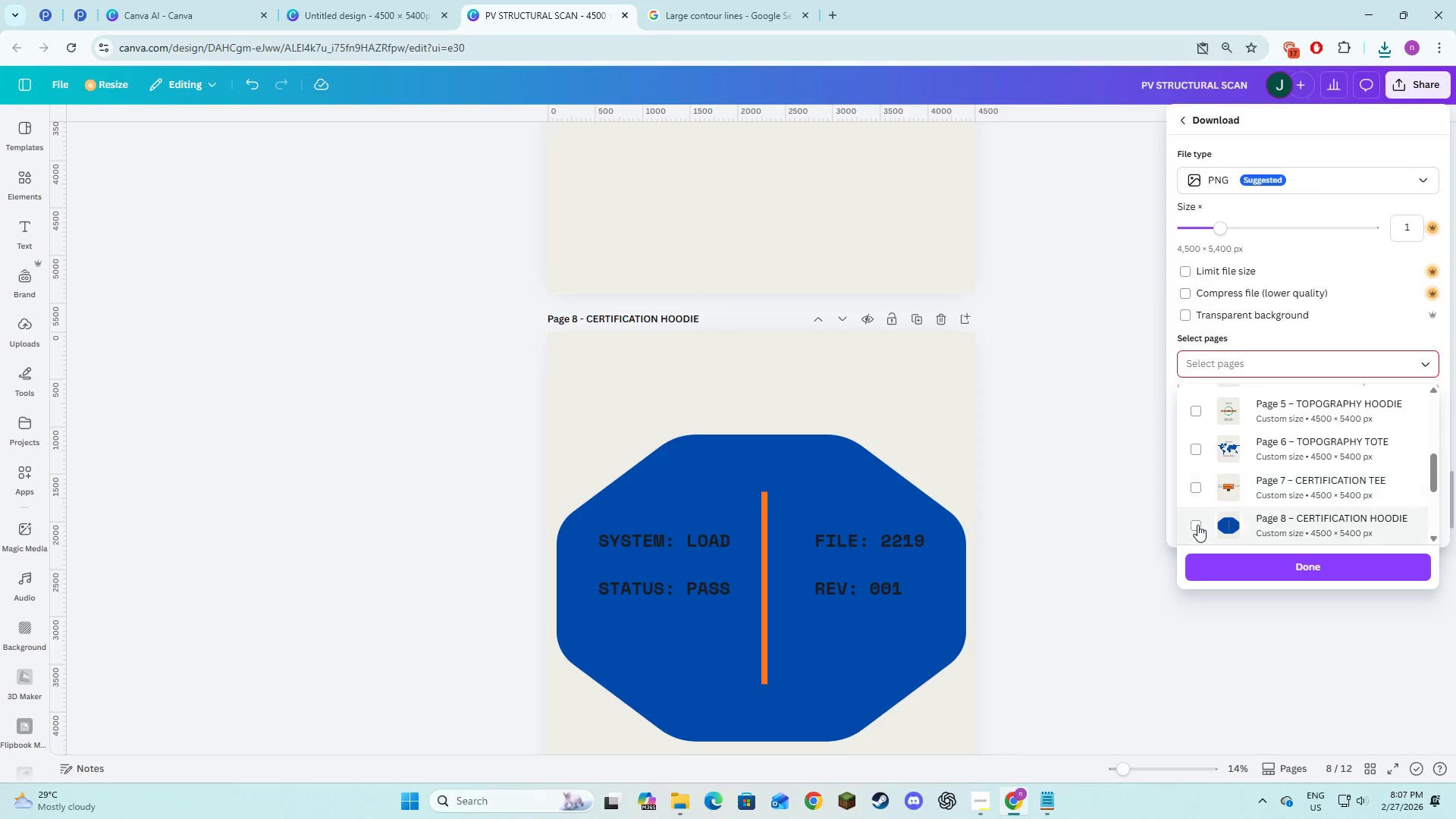 
left_click([1199, 529])
 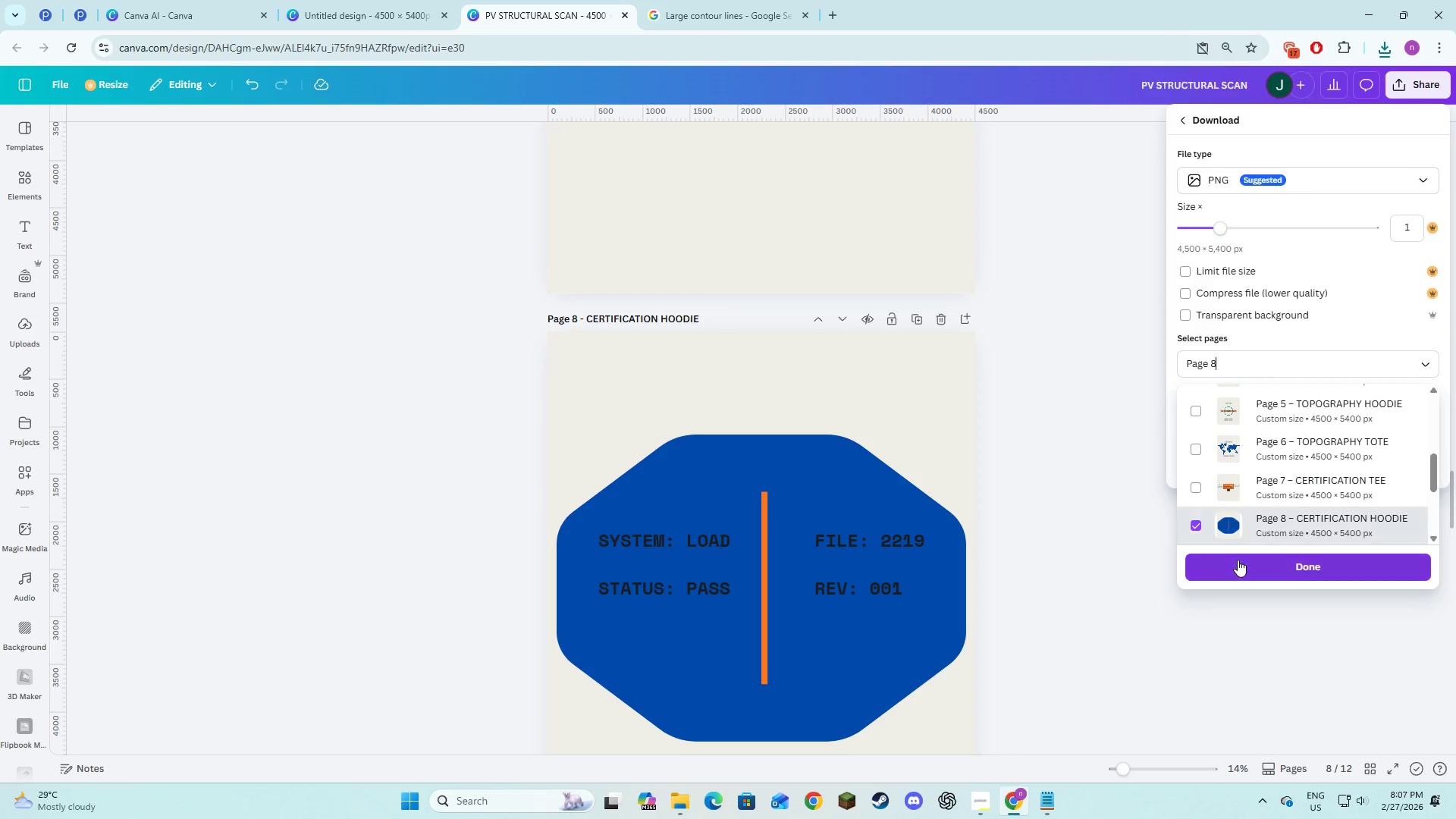 
left_click([1238, 560])
 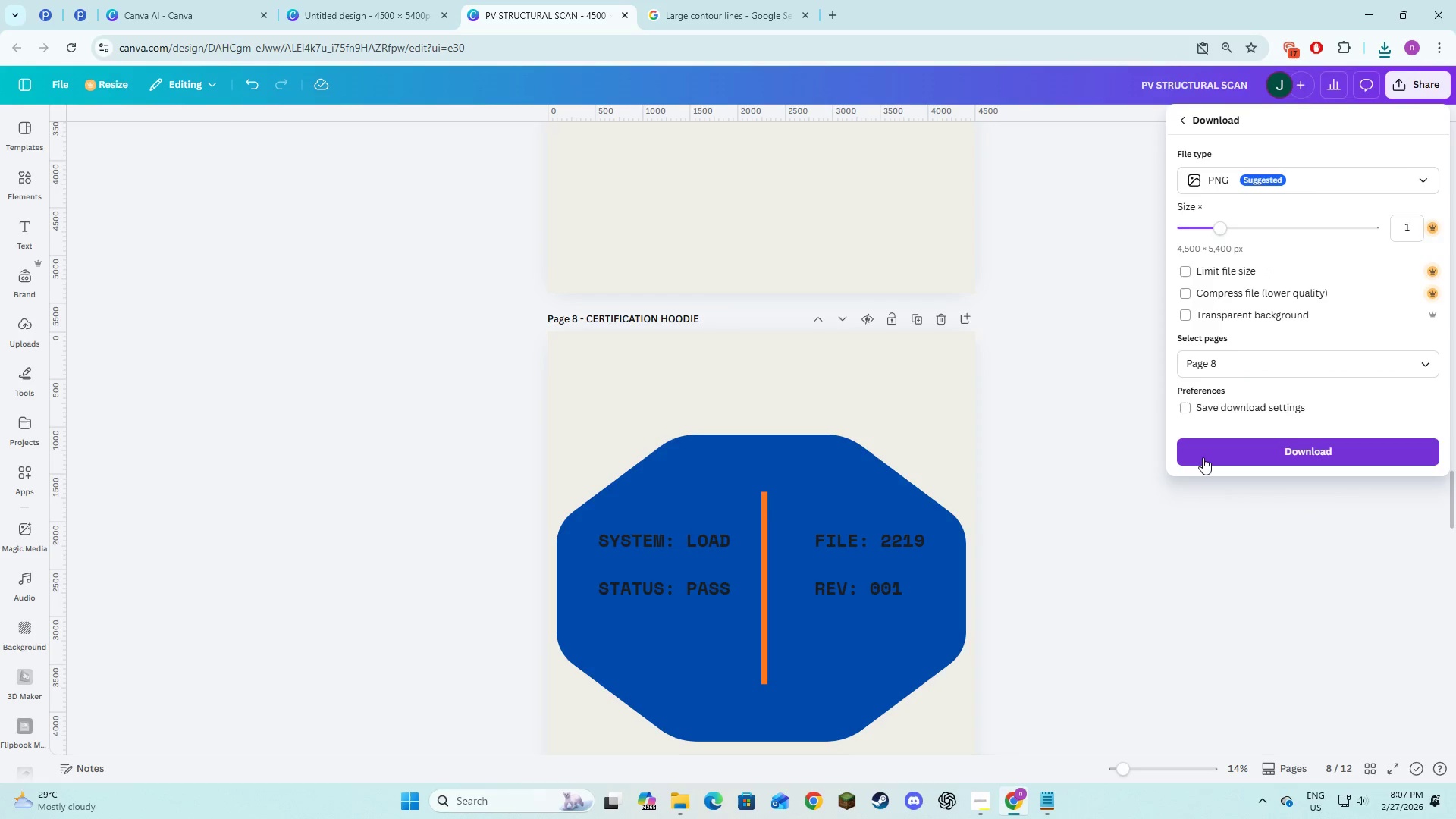 
left_click([1203, 457])
 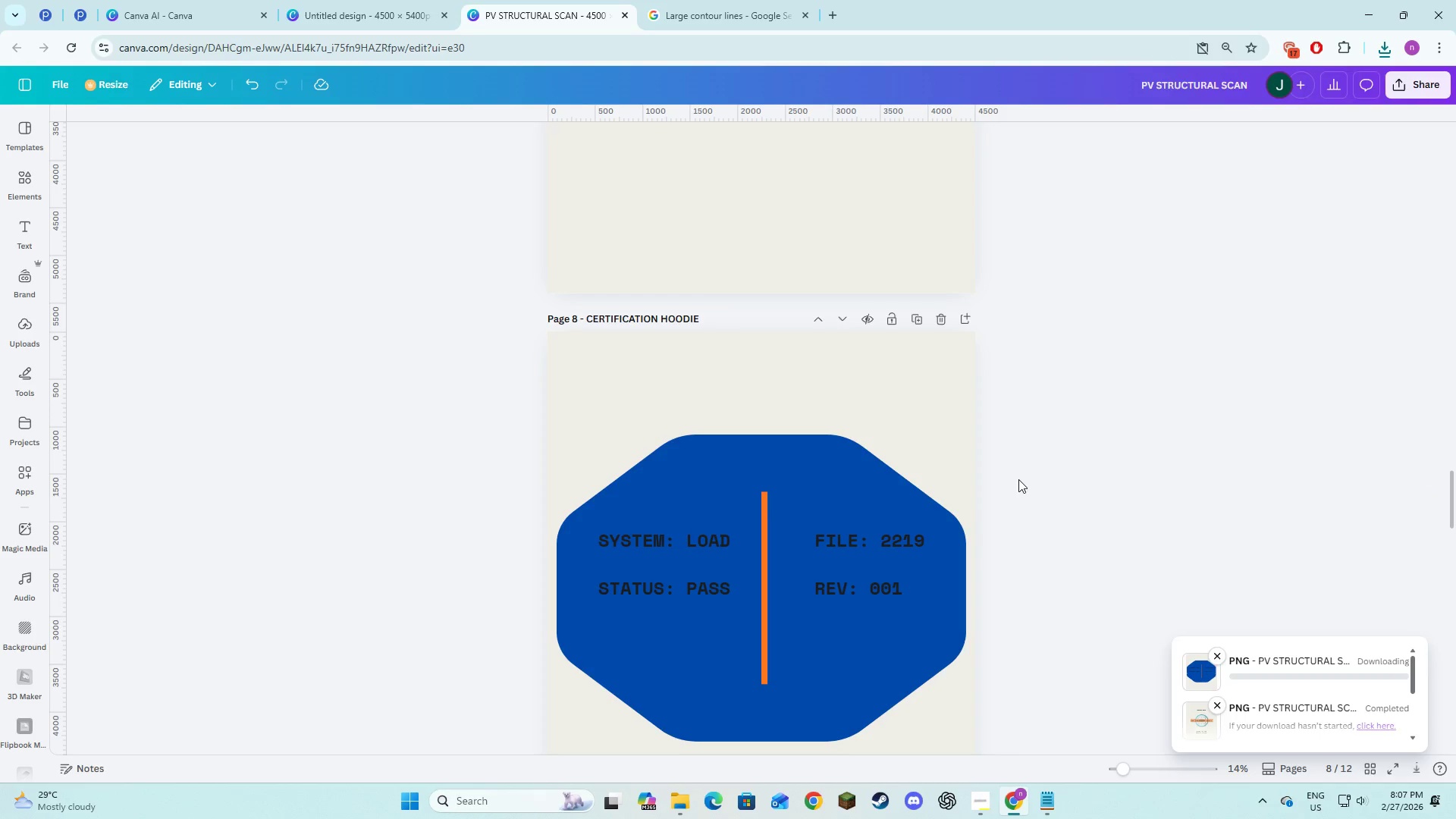 
scroll: coordinate [945, 485], scroll_direction: down, amount: 14.0
 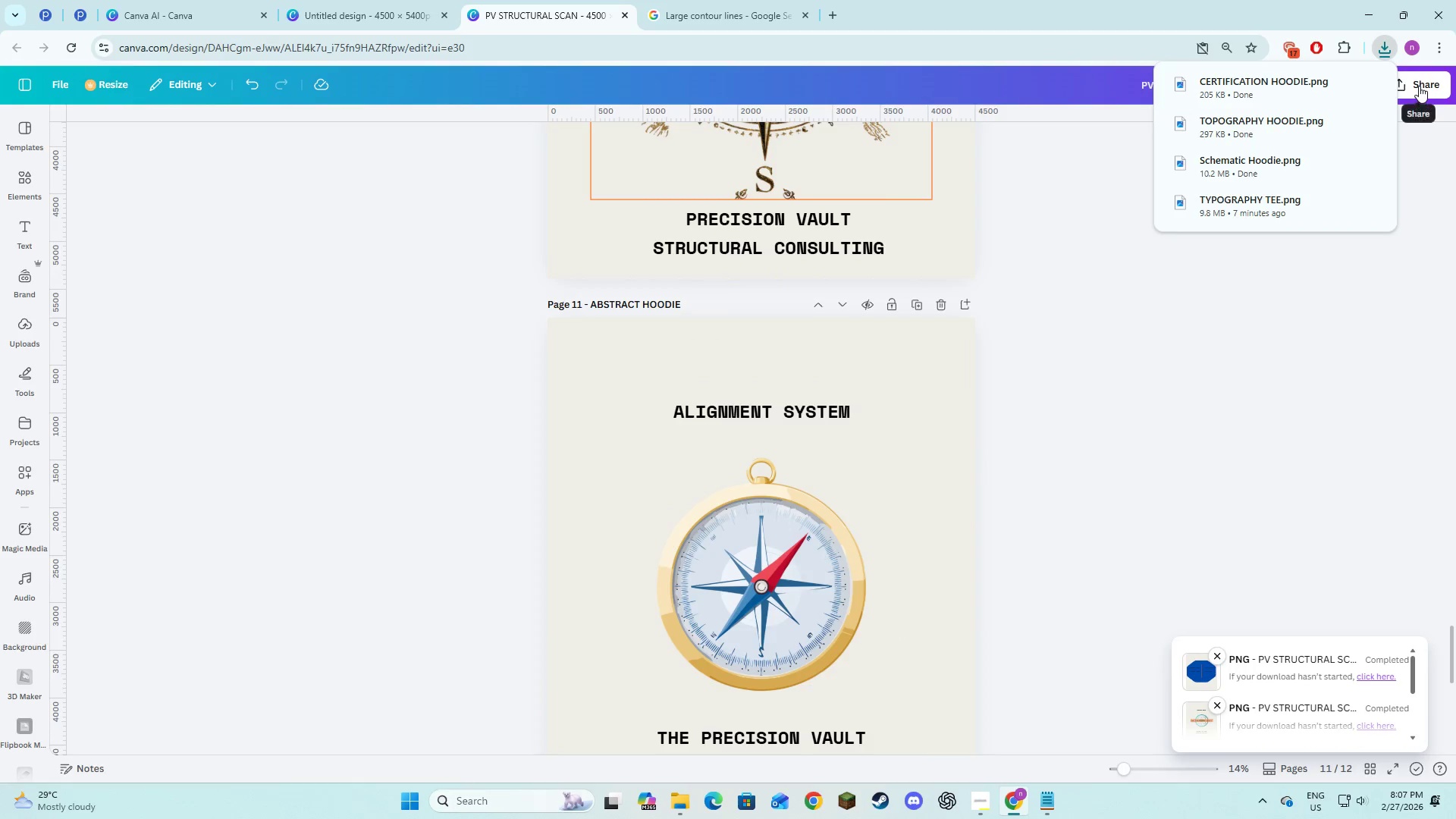 
left_click([1419, 86])
 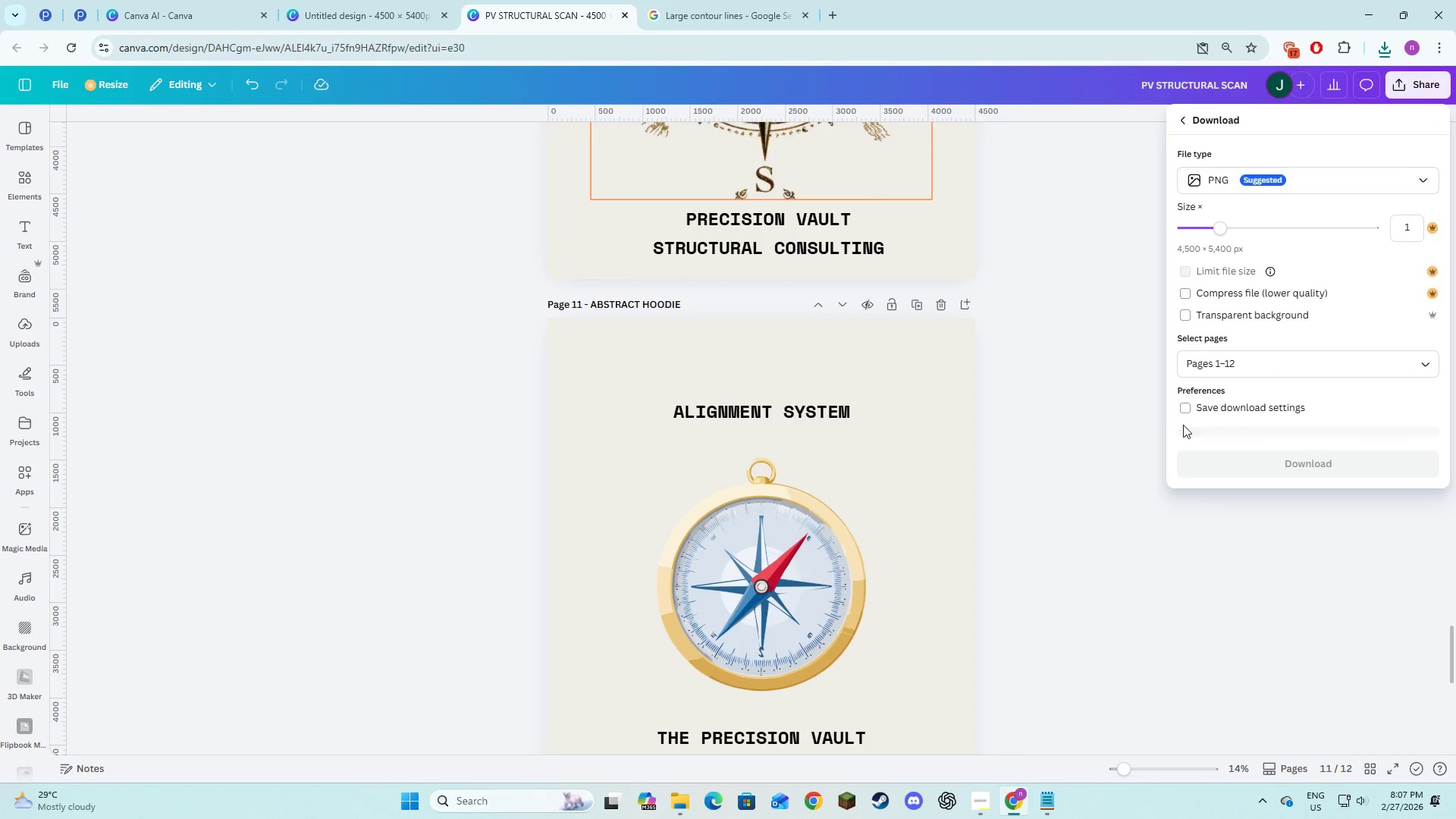 
left_click([1193, 356])
 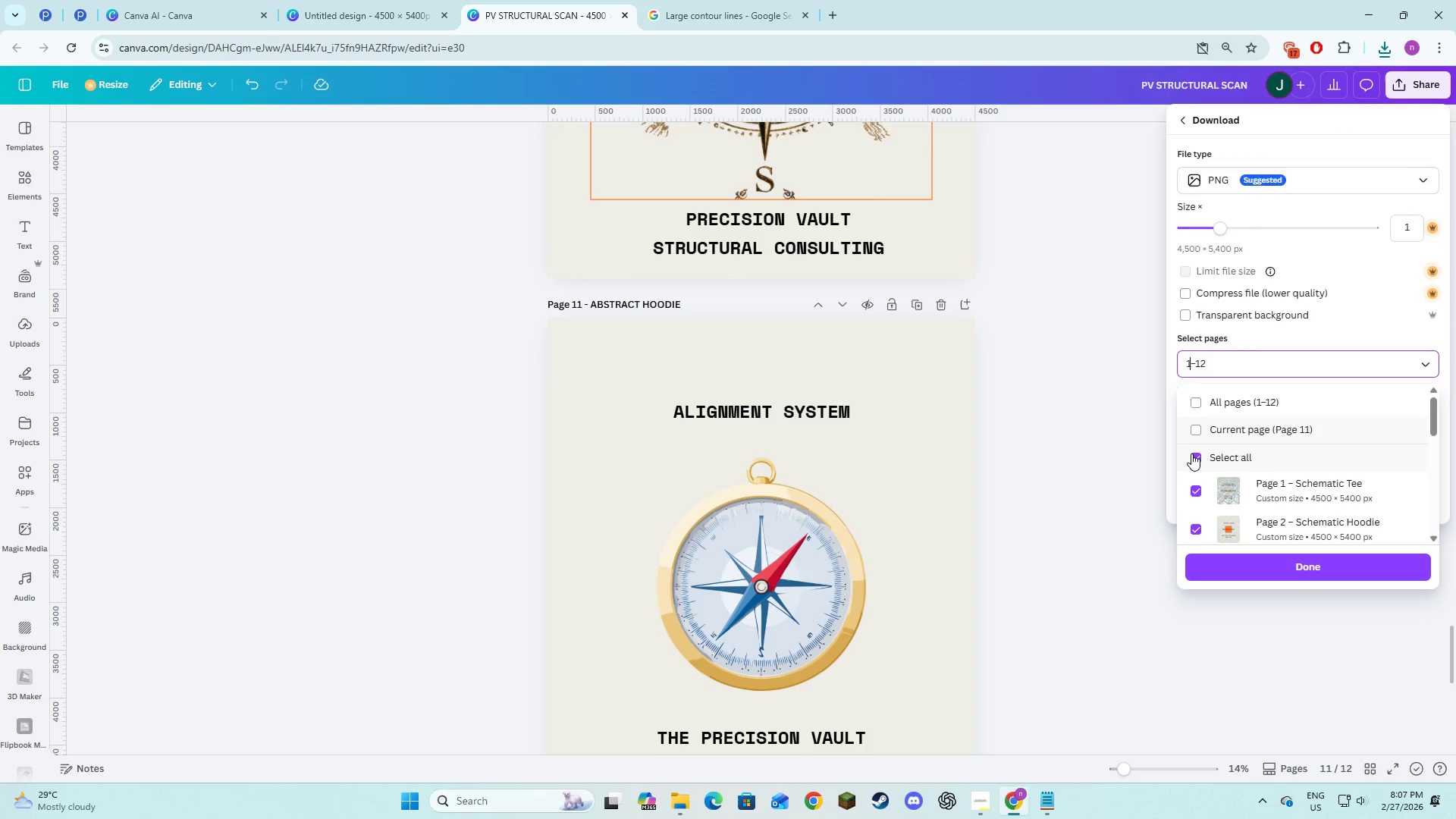 
left_click([1196, 459])
 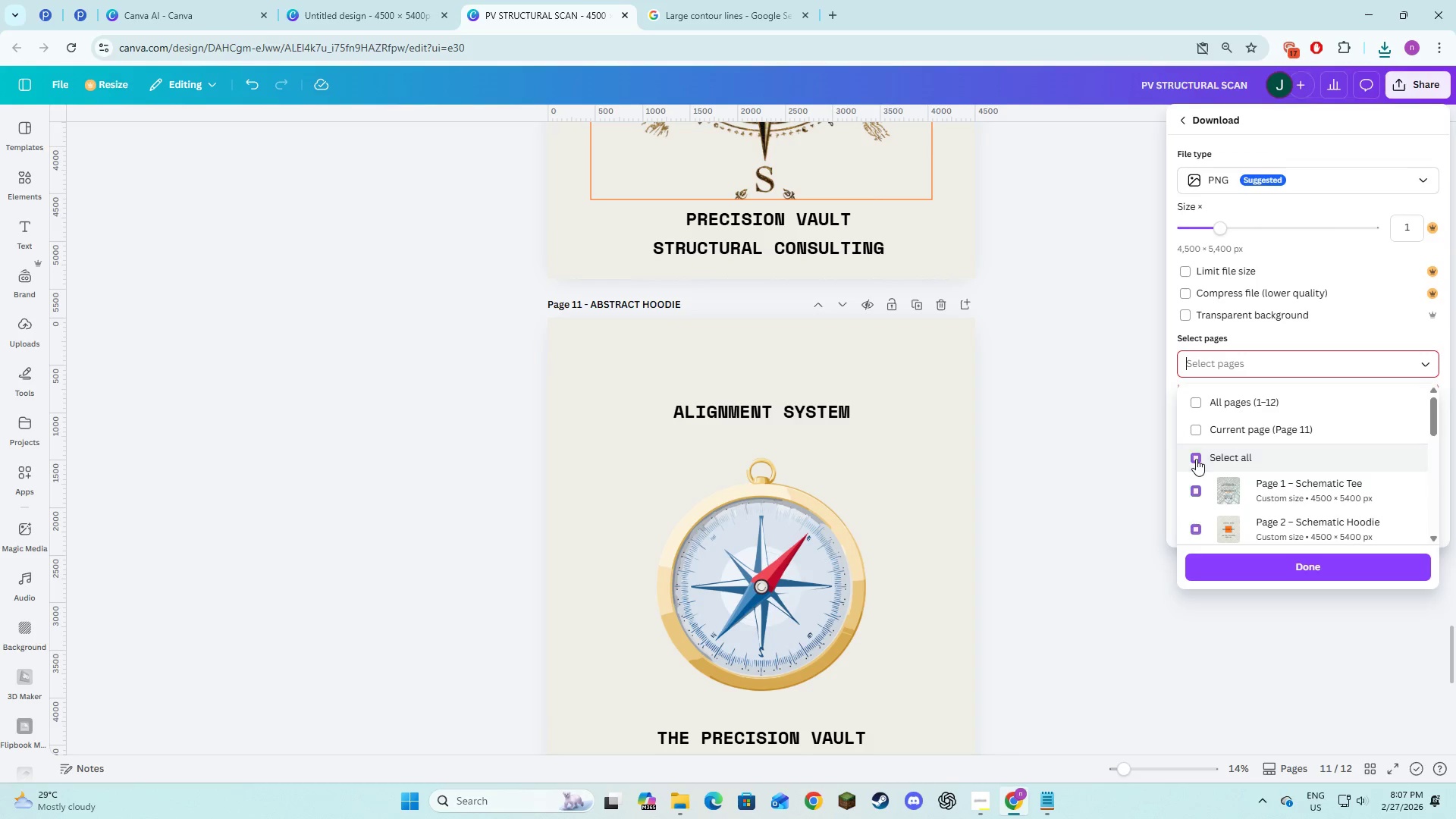 
scroll: coordinate [1192, 497], scroll_direction: down, amount: 6.0
 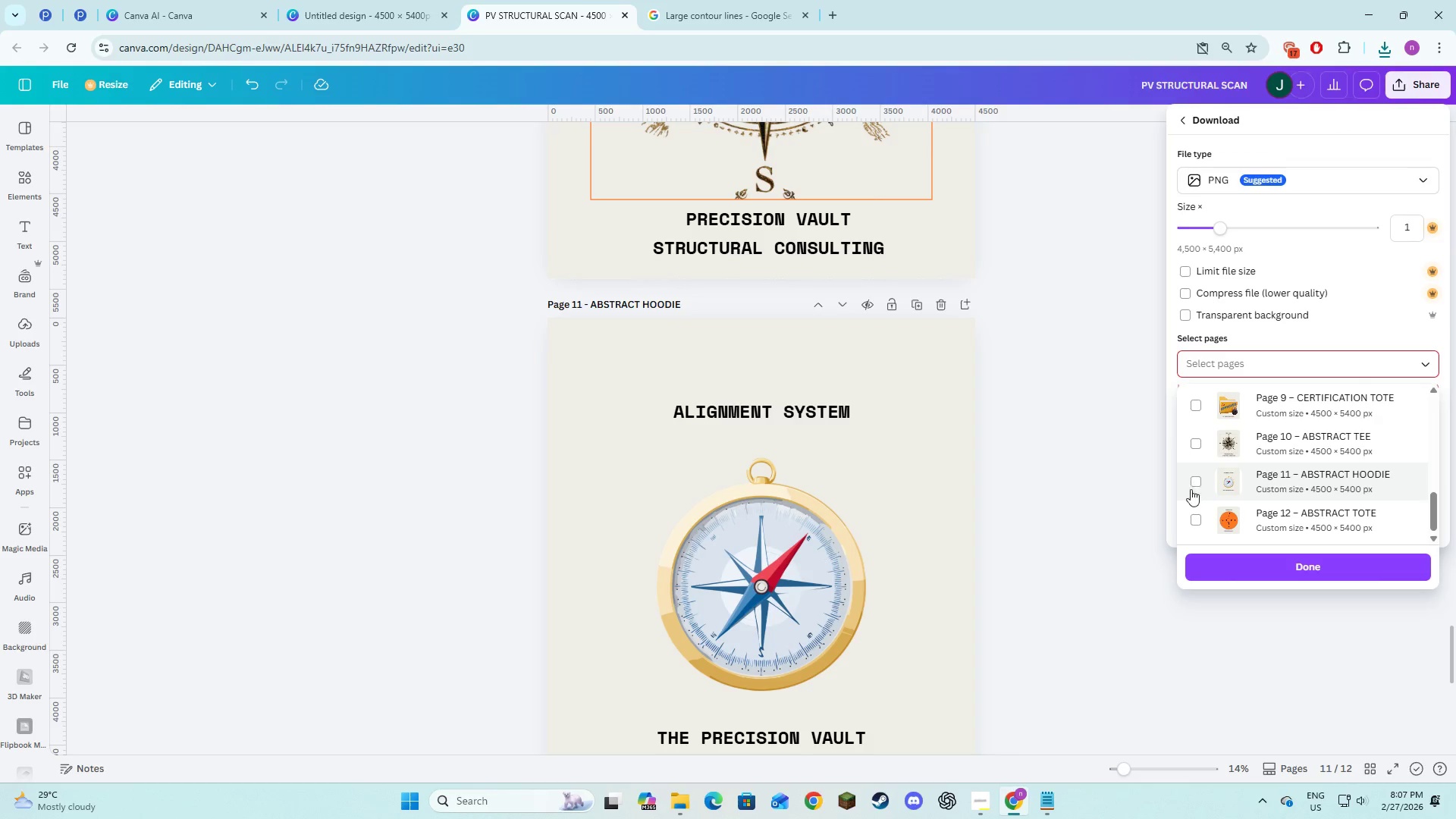 
left_click([1191, 492])
 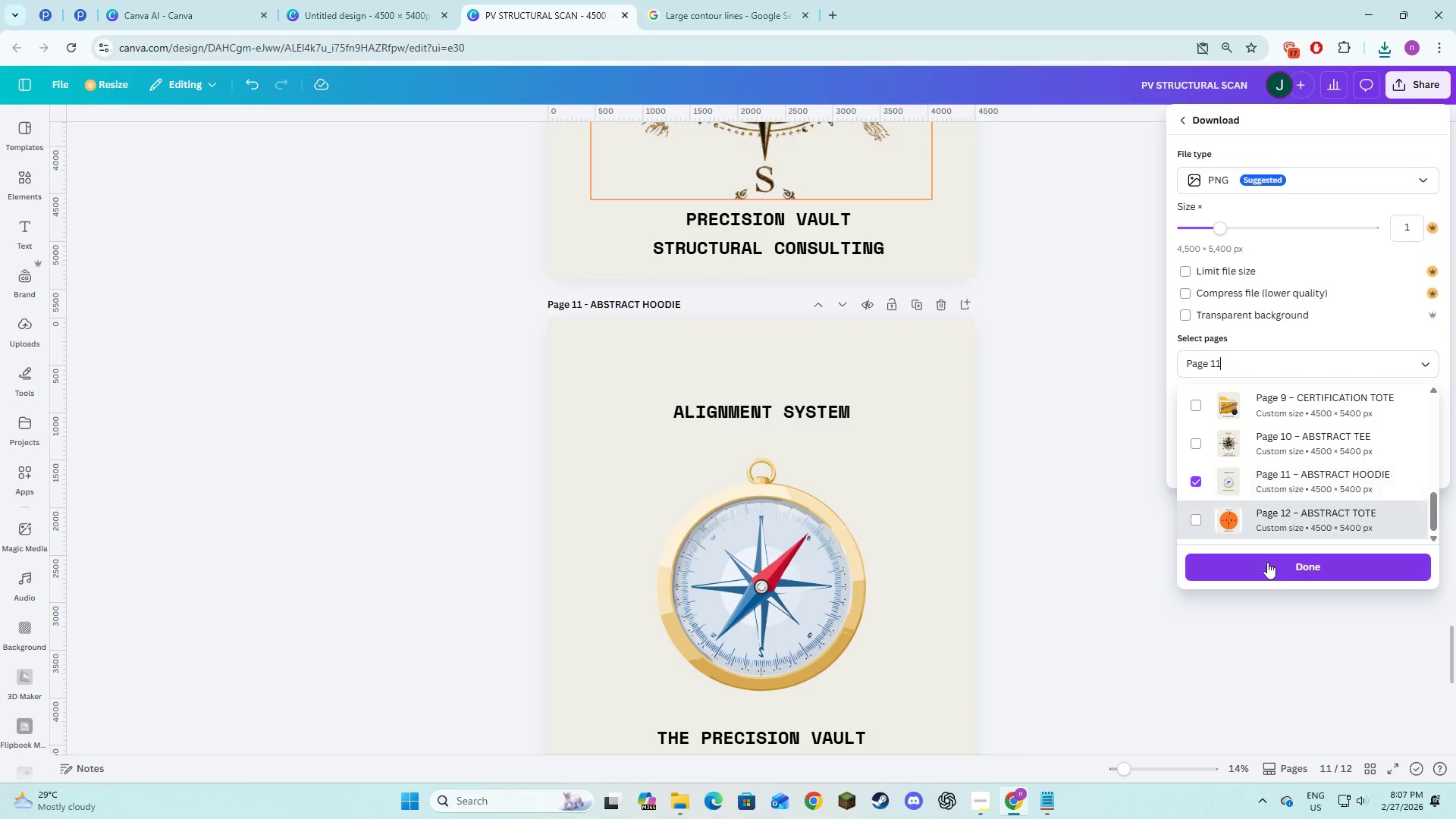 
left_click([1267, 562])
 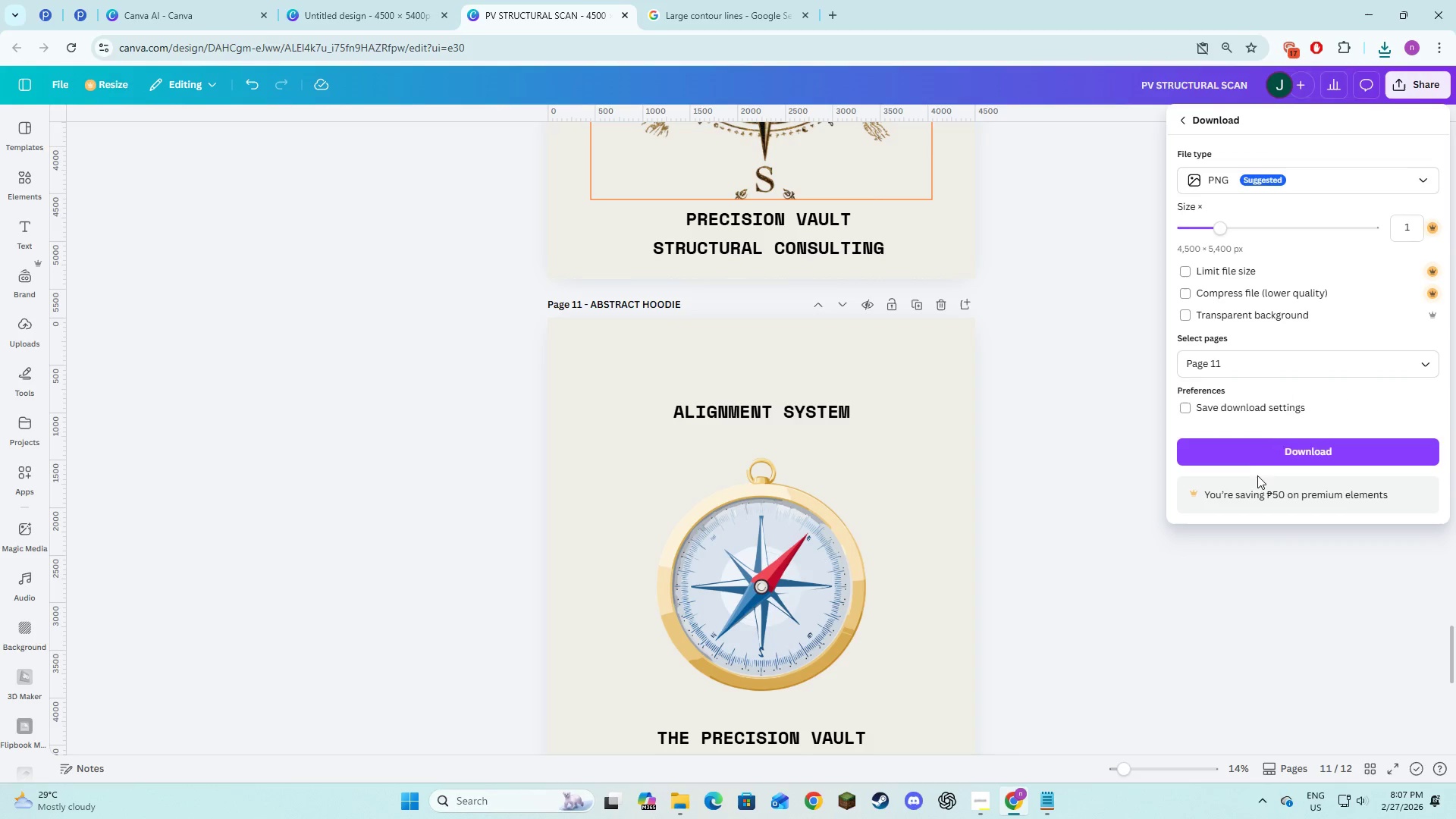 
left_click([1258, 450])
 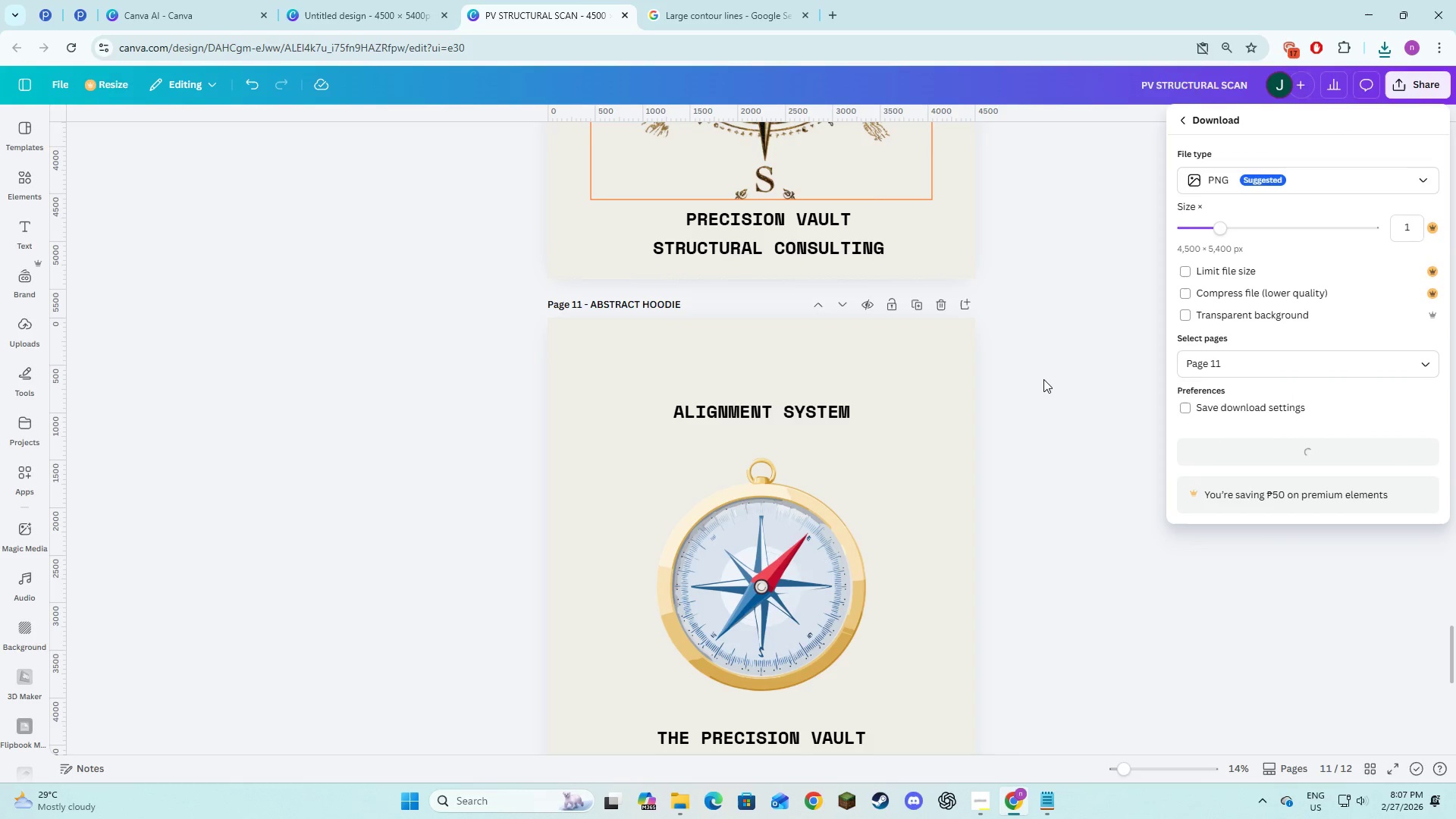 
left_click([370, 0])
 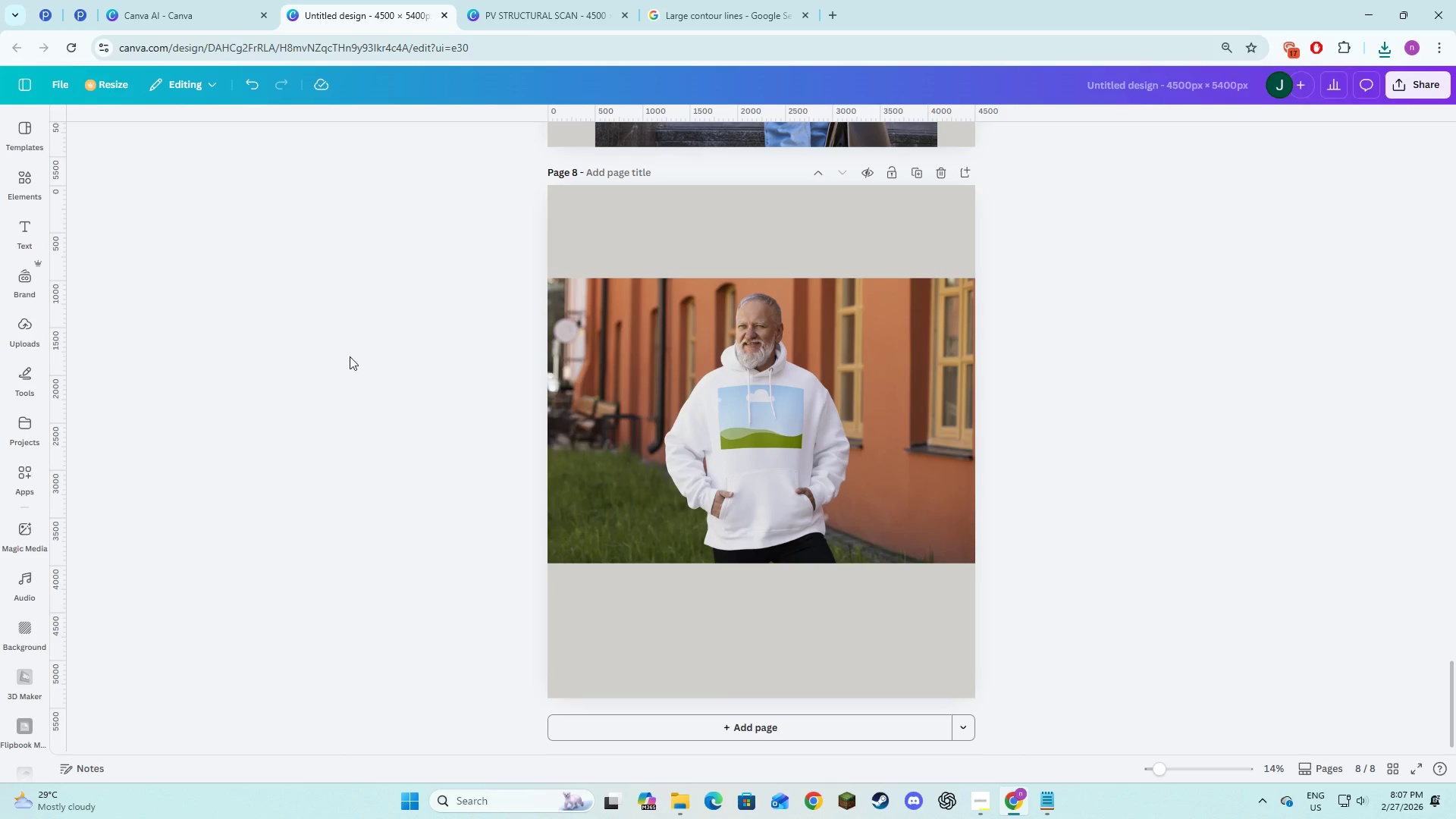 
scroll: coordinate [365, 356], scroll_direction: up, amount: 2.0
 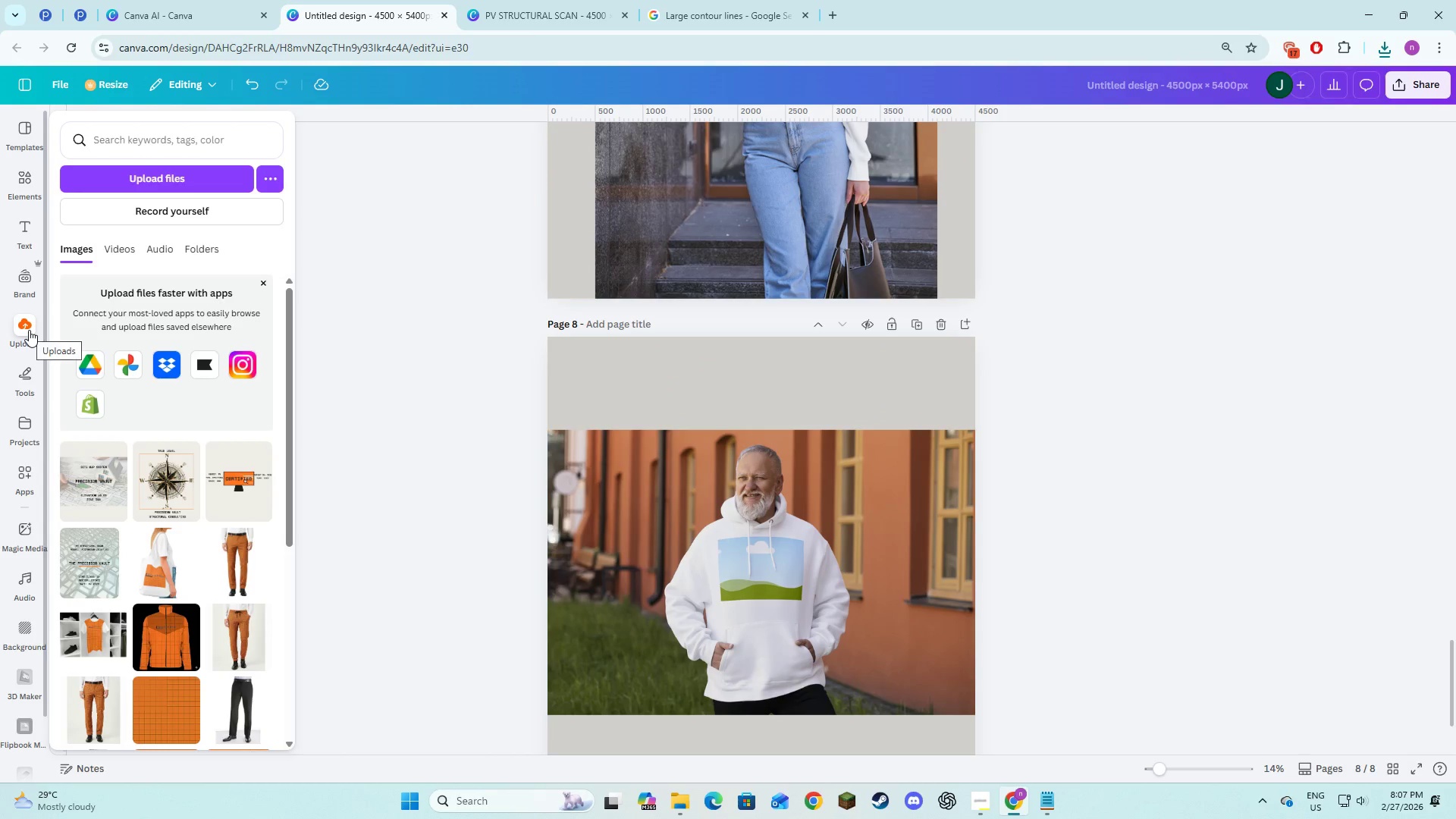 
left_click([29, 330])
 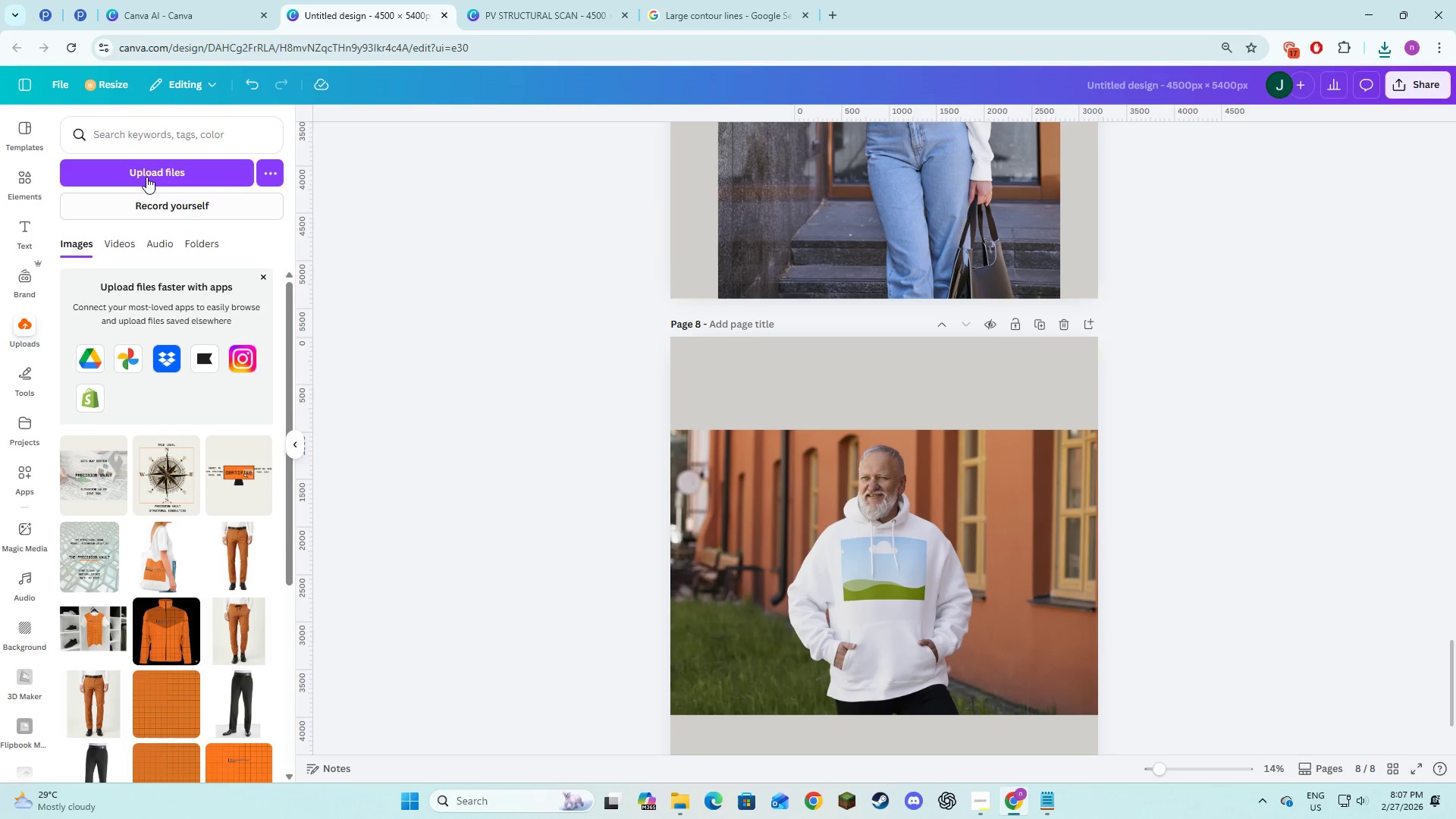 
left_click([146, 172])
 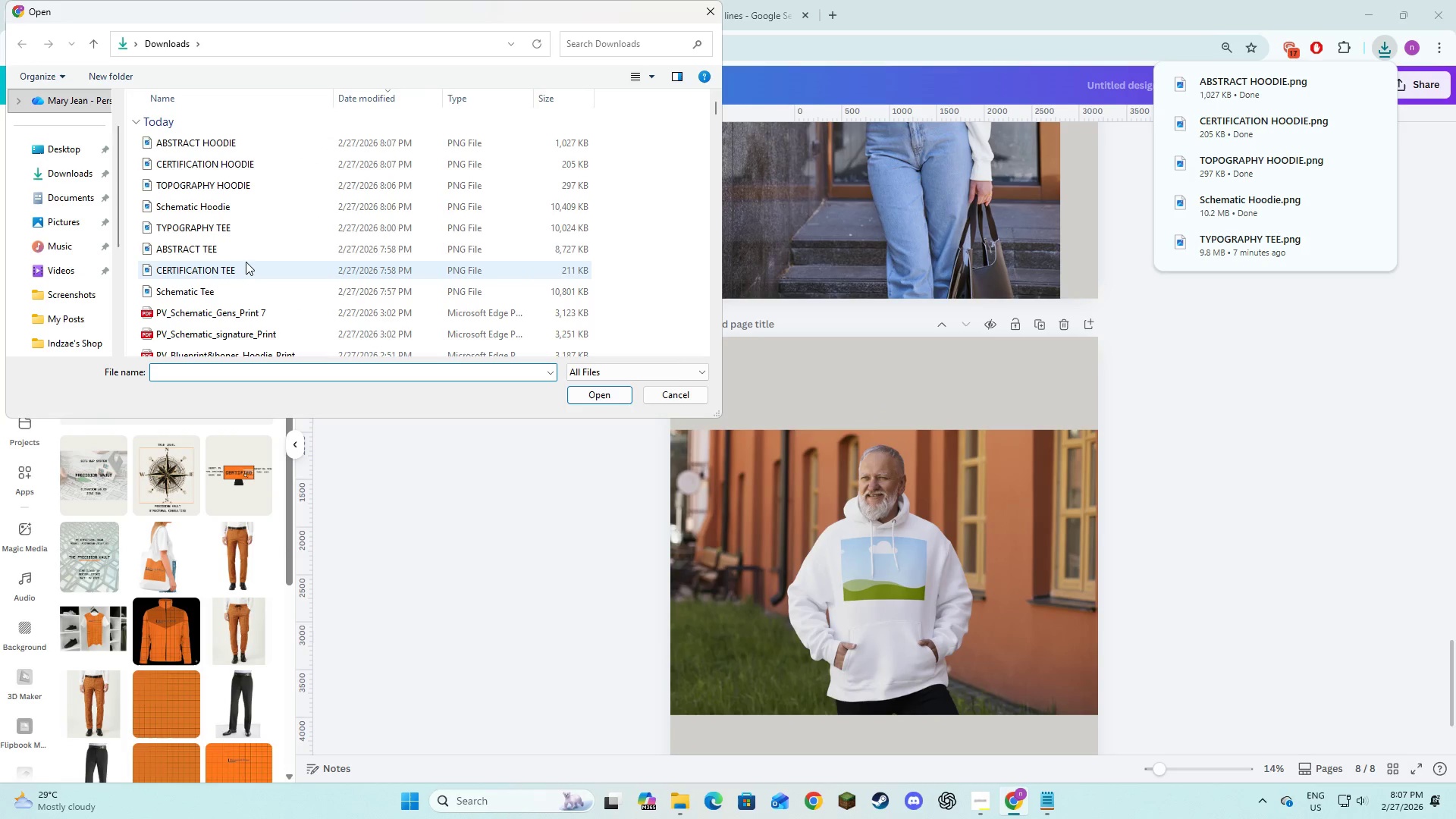 
left_click([237, 206])
 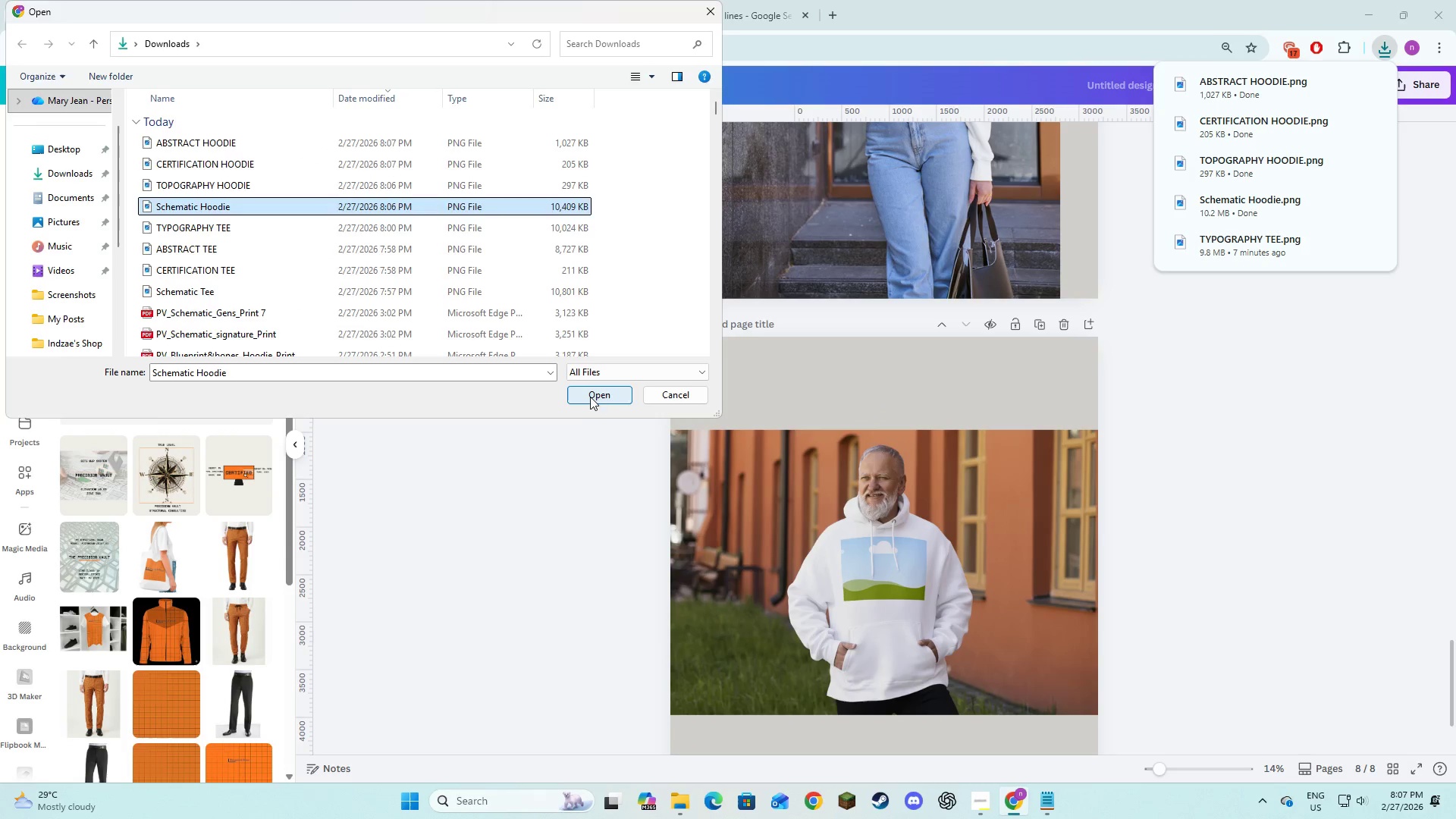 
left_click([589, 396])
 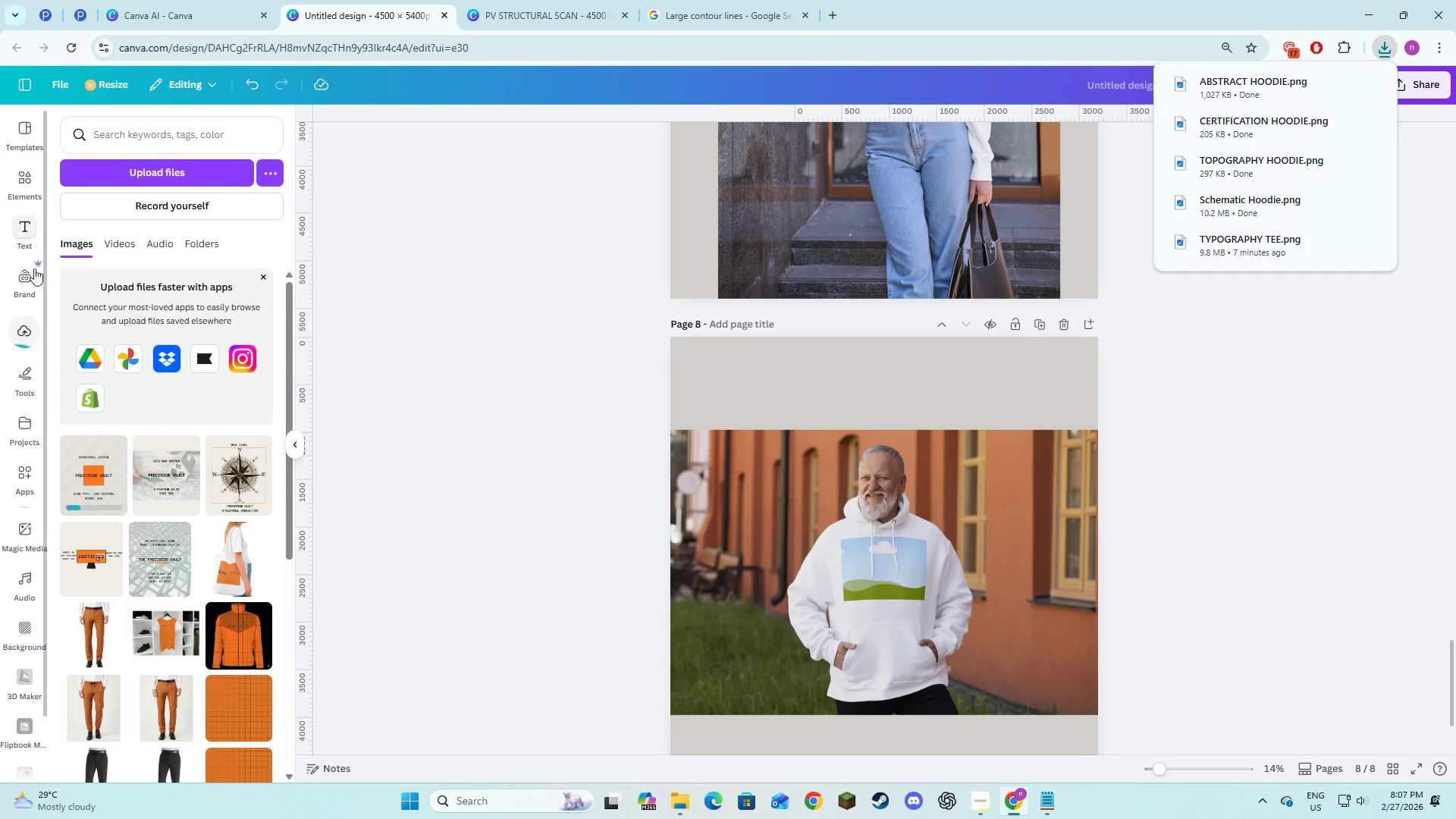 
left_click([133, 177])
 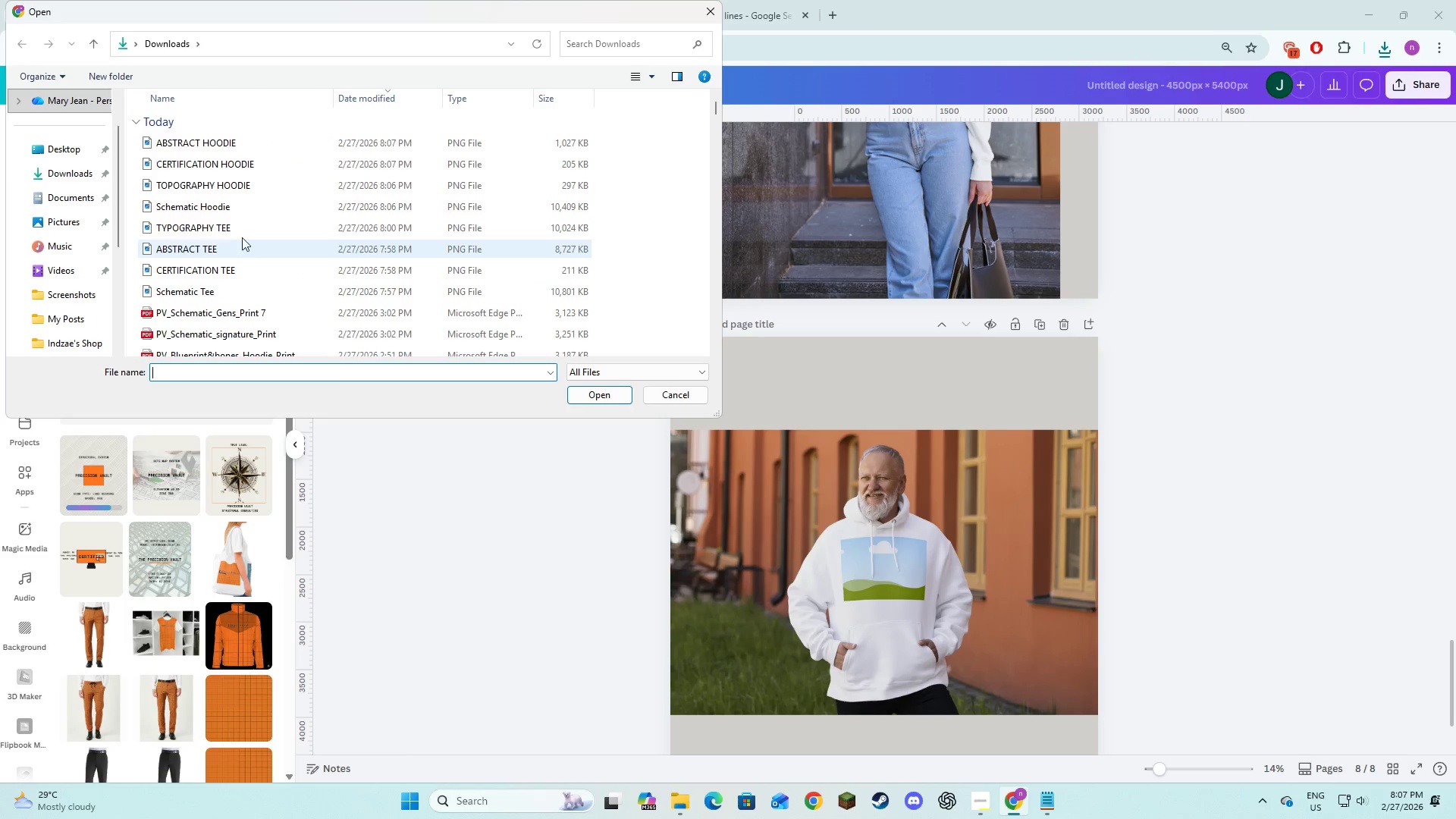 
left_click([247, 187])
 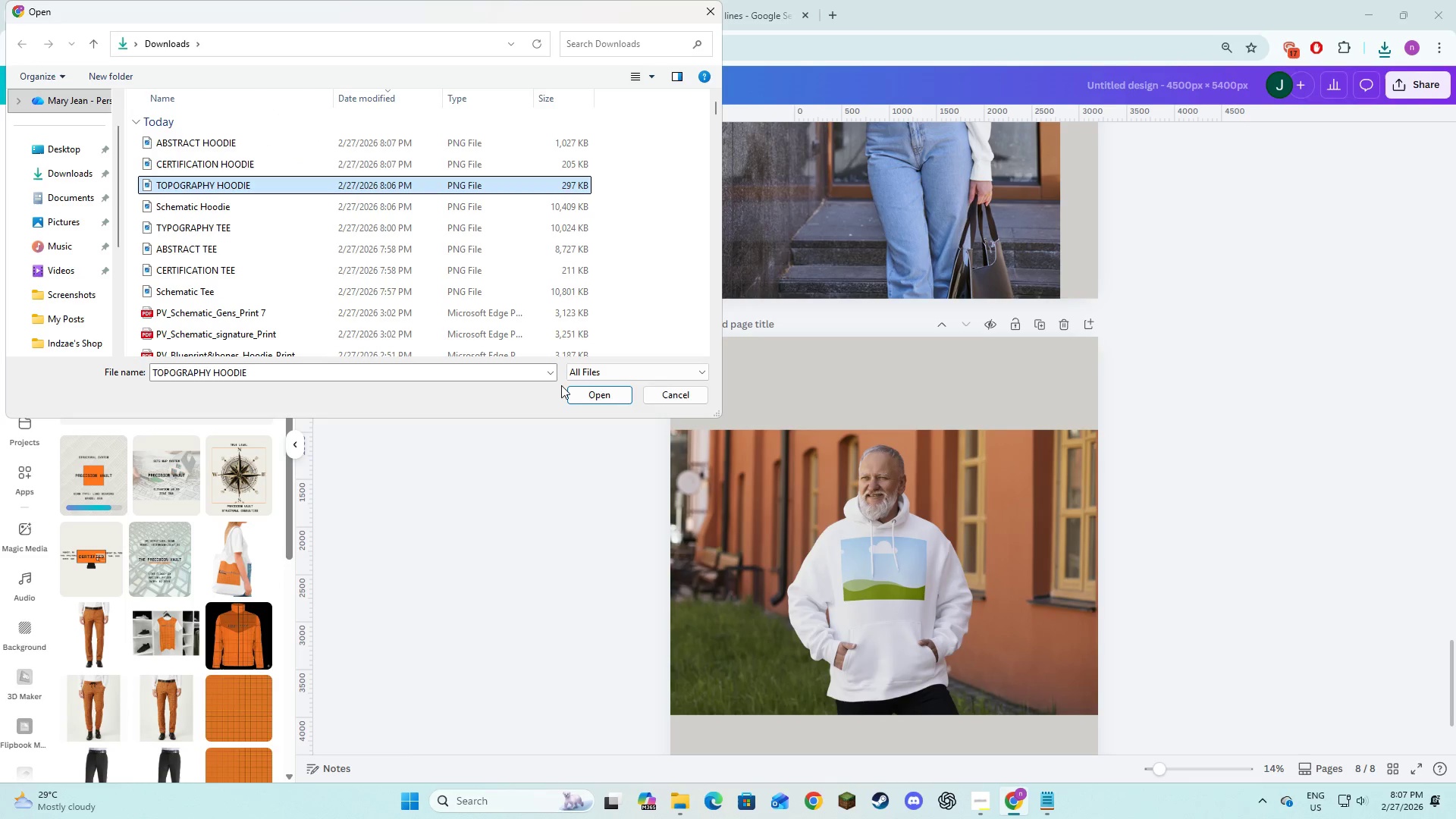 
left_click([582, 392])
 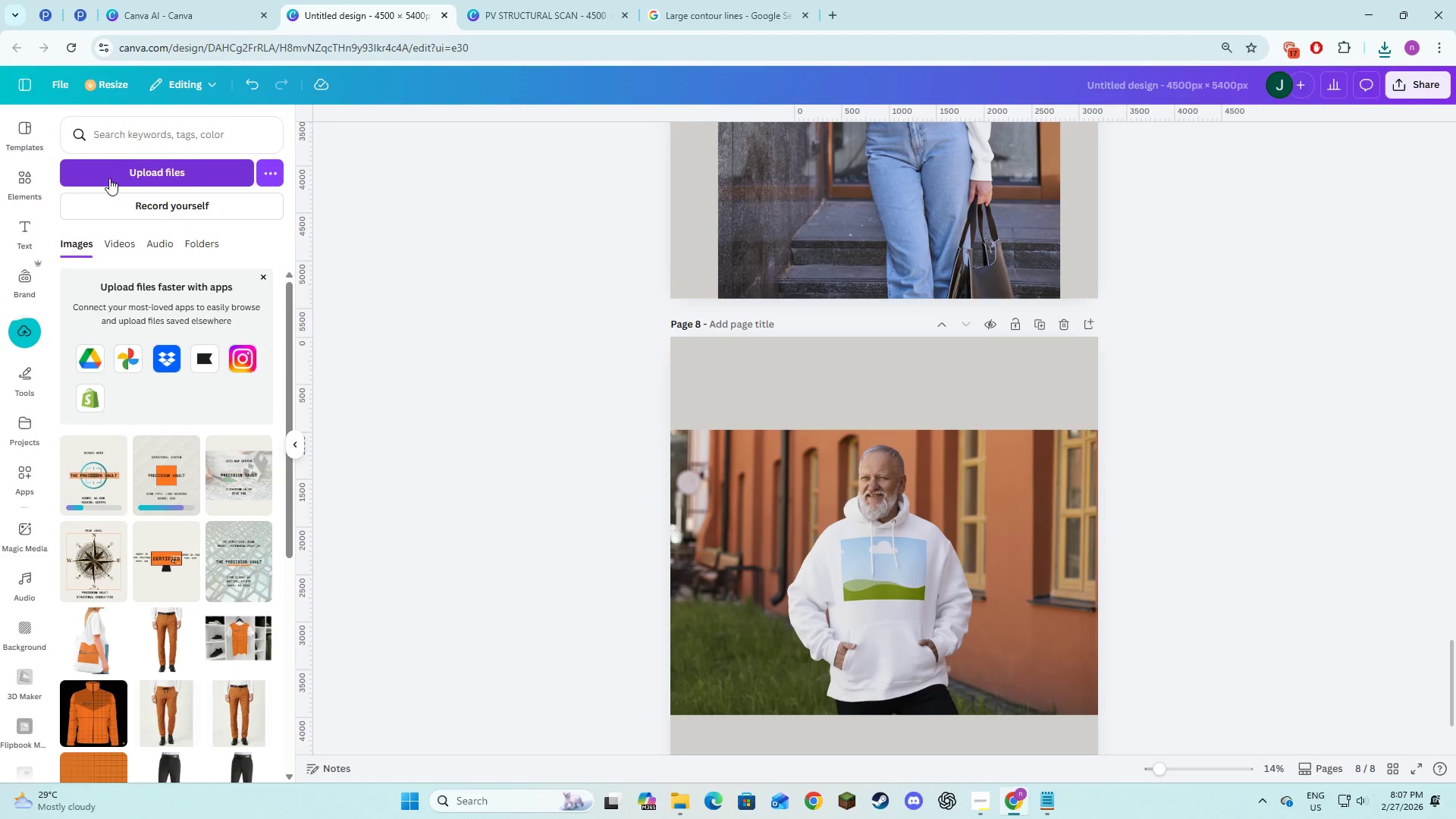 
left_click([123, 178])
 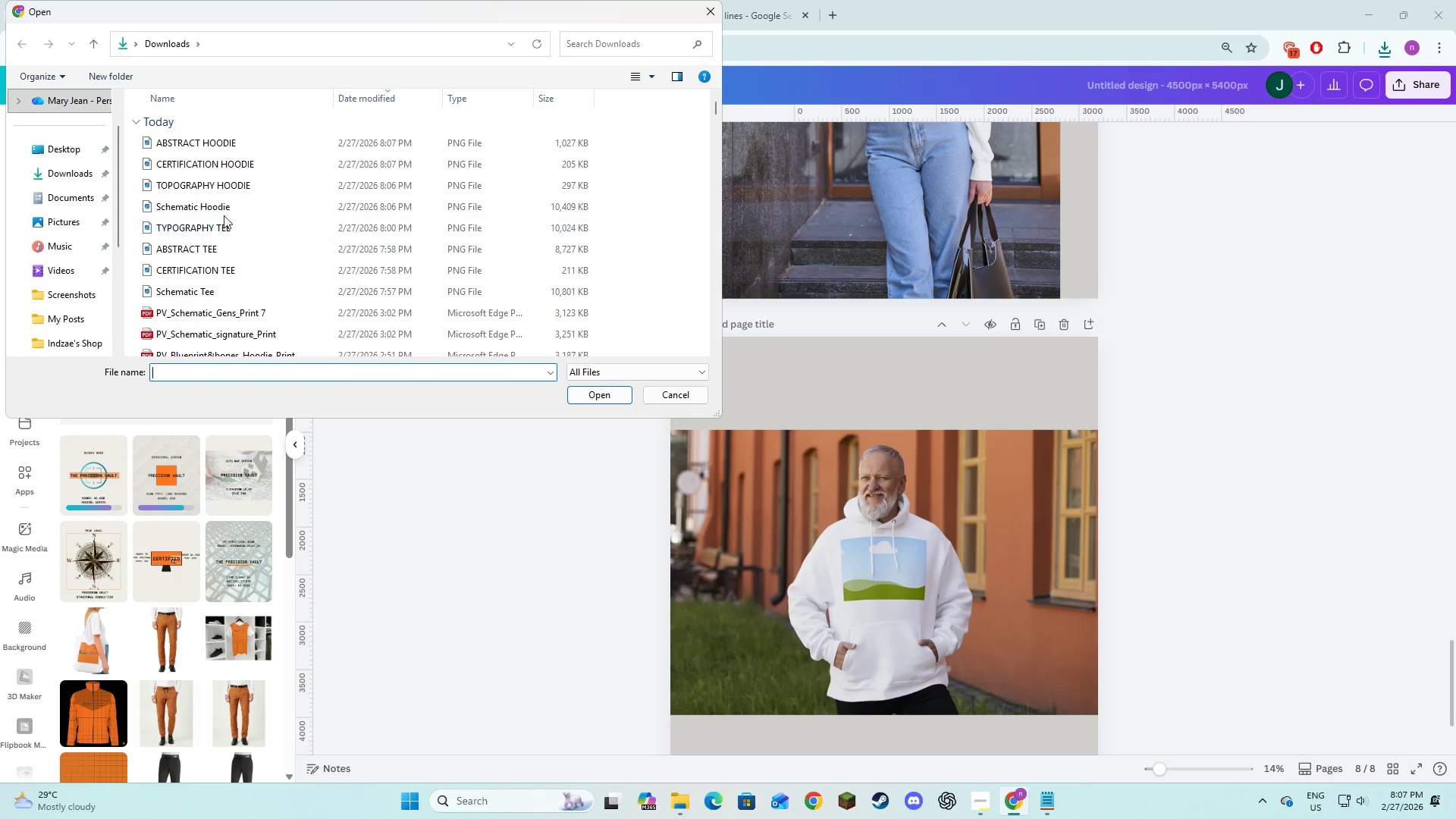 
left_click([221, 166])
 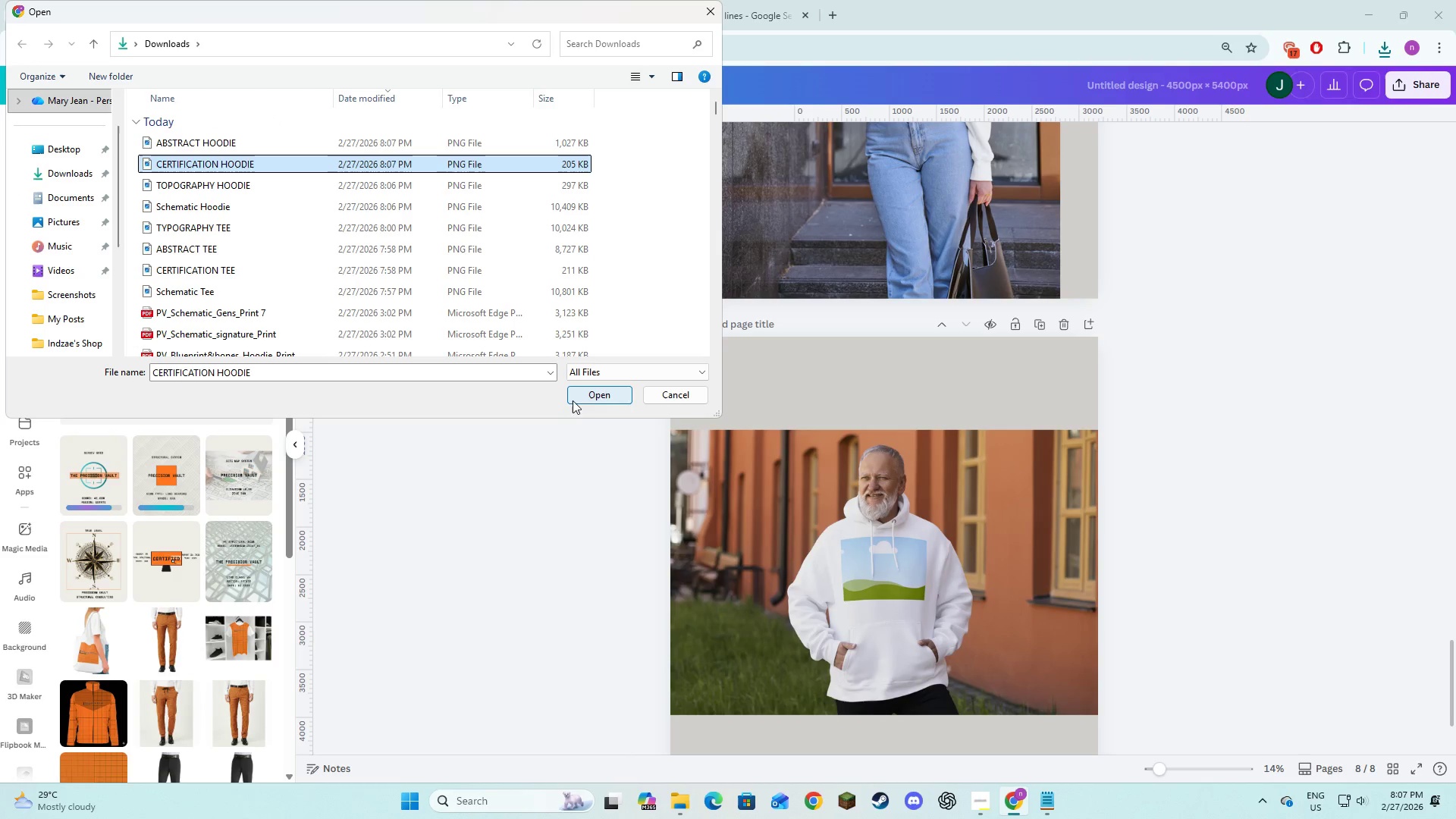 
left_click([582, 393])
 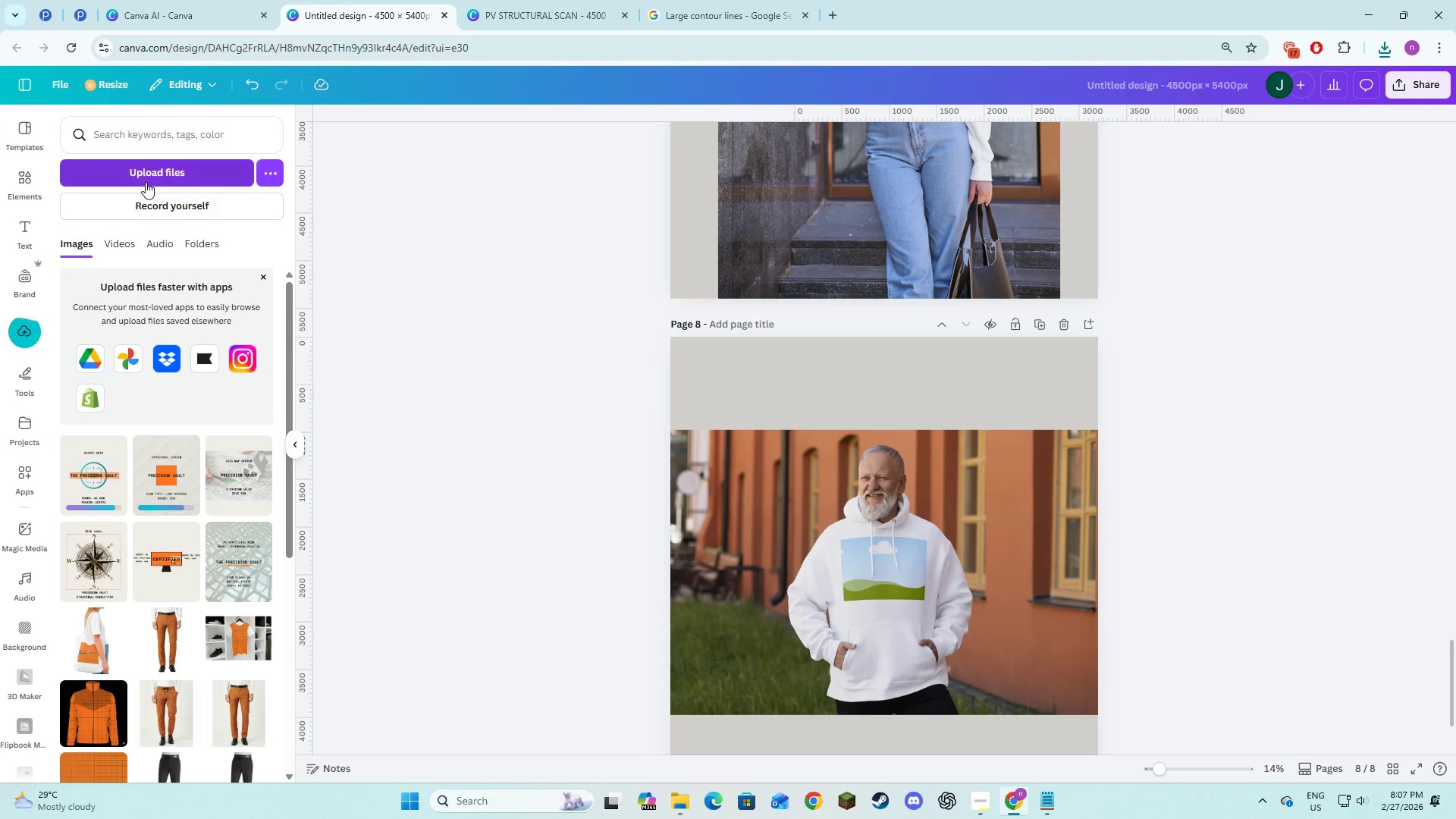 
left_click([146, 182])
 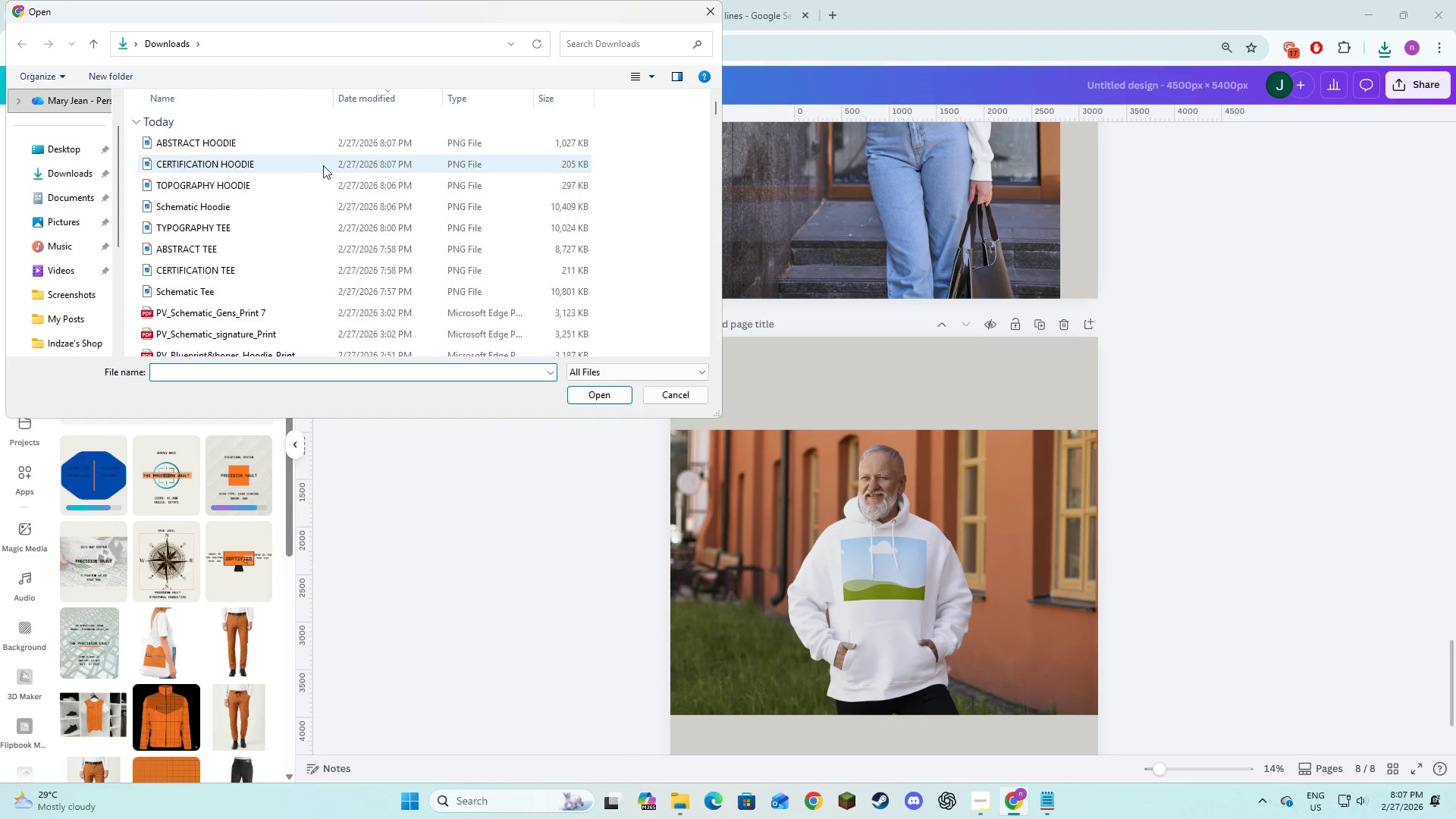 
left_click([317, 140])
 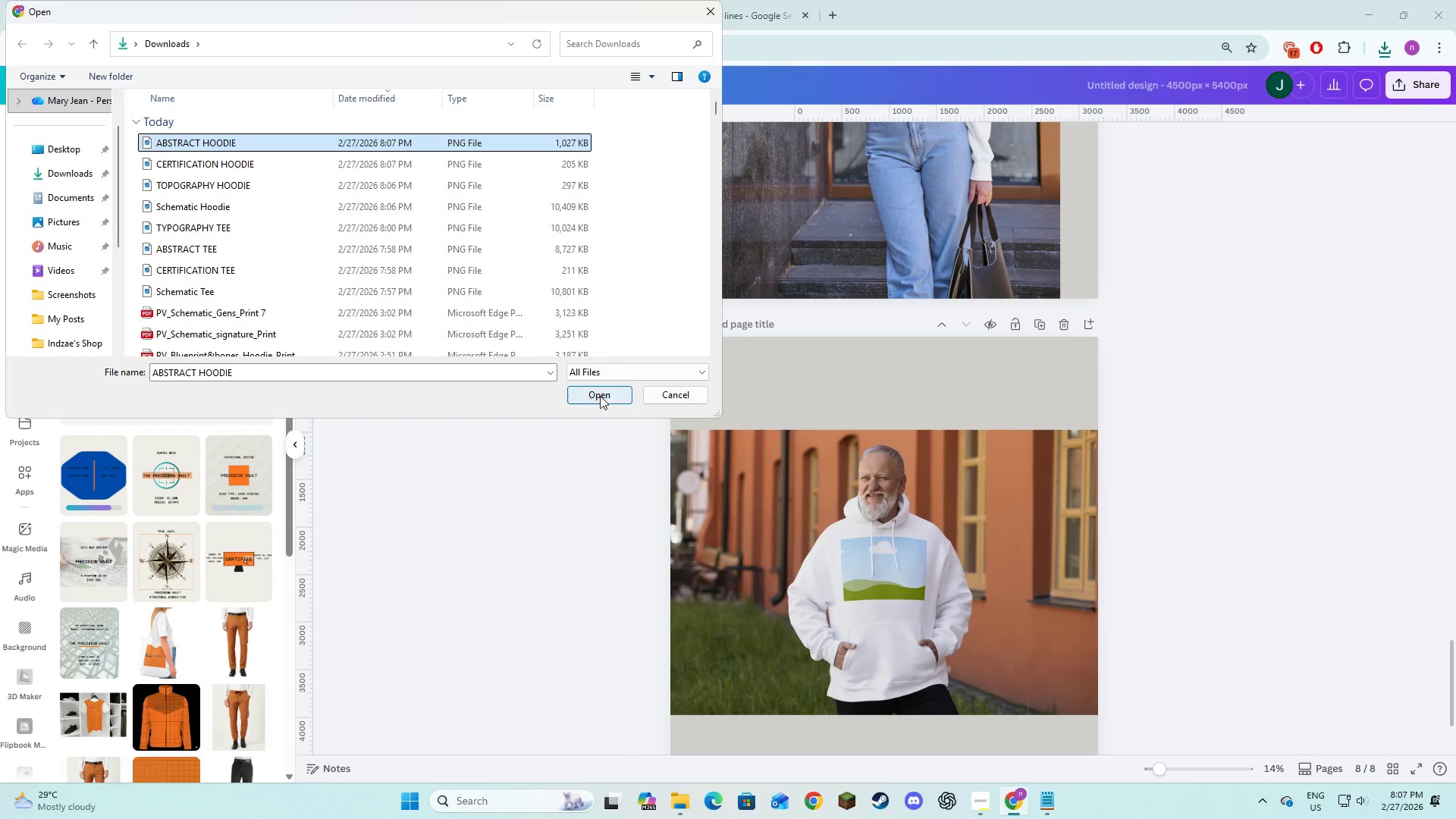 
left_click([600, 400])
 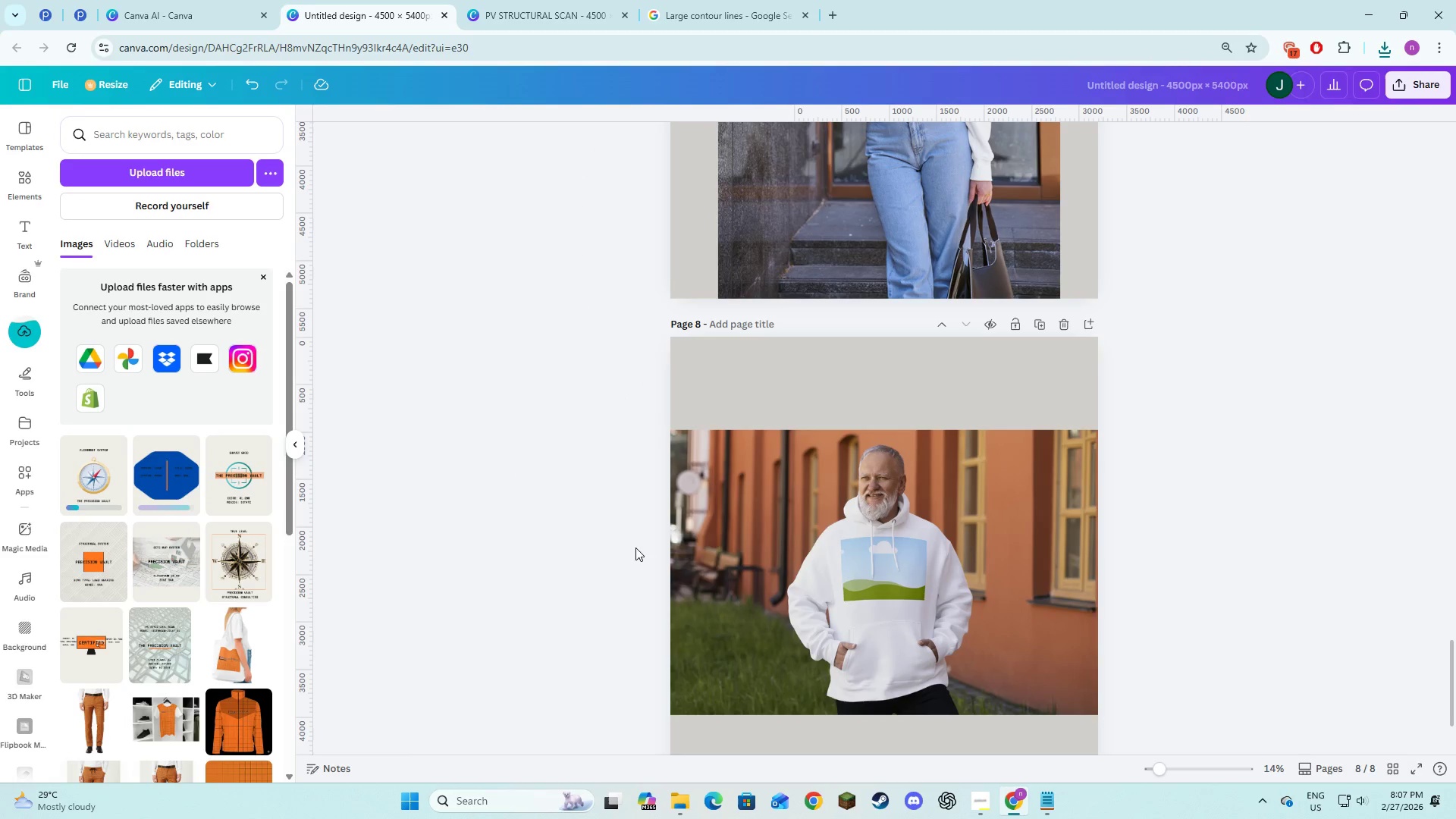 
scroll: coordinate [533, 538], scroll_direction: up, amount: 22.0
 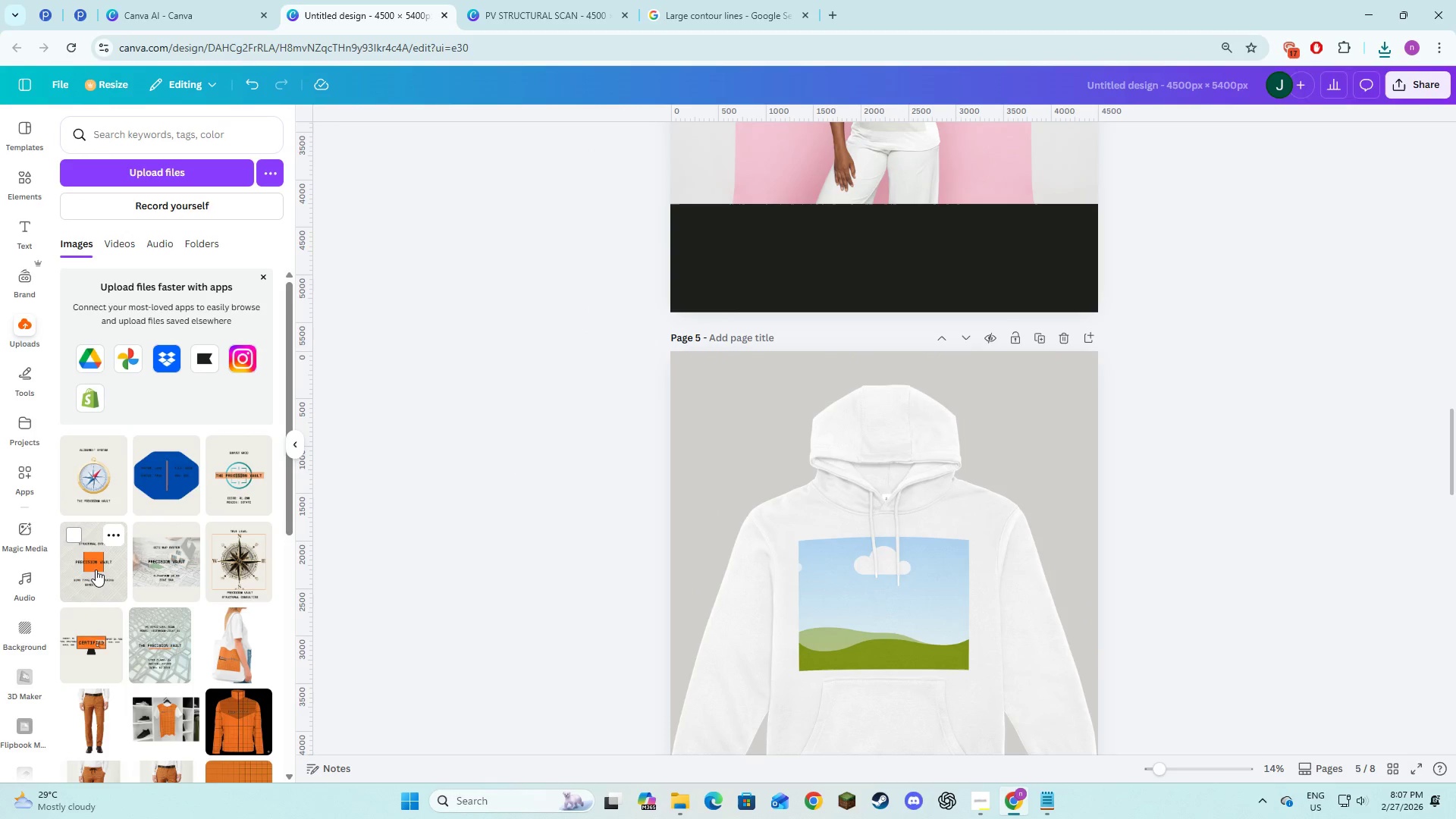 
left_click_drag(start_coordinate=[93, 570], to_coordinate=[834, 599])
 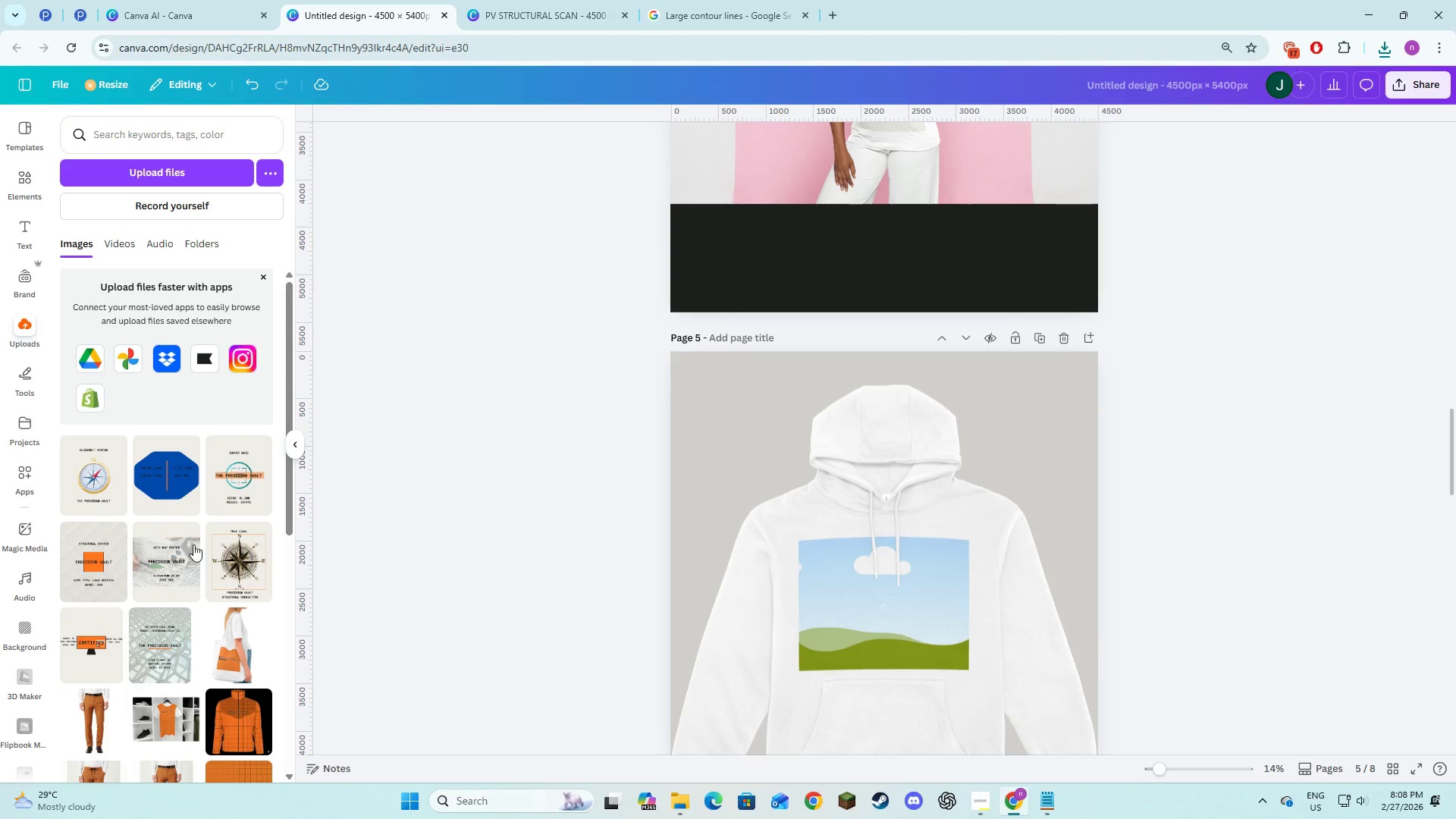 
scroll: coordinate [873, 598], scroll_direction: down, amount: 8.0
 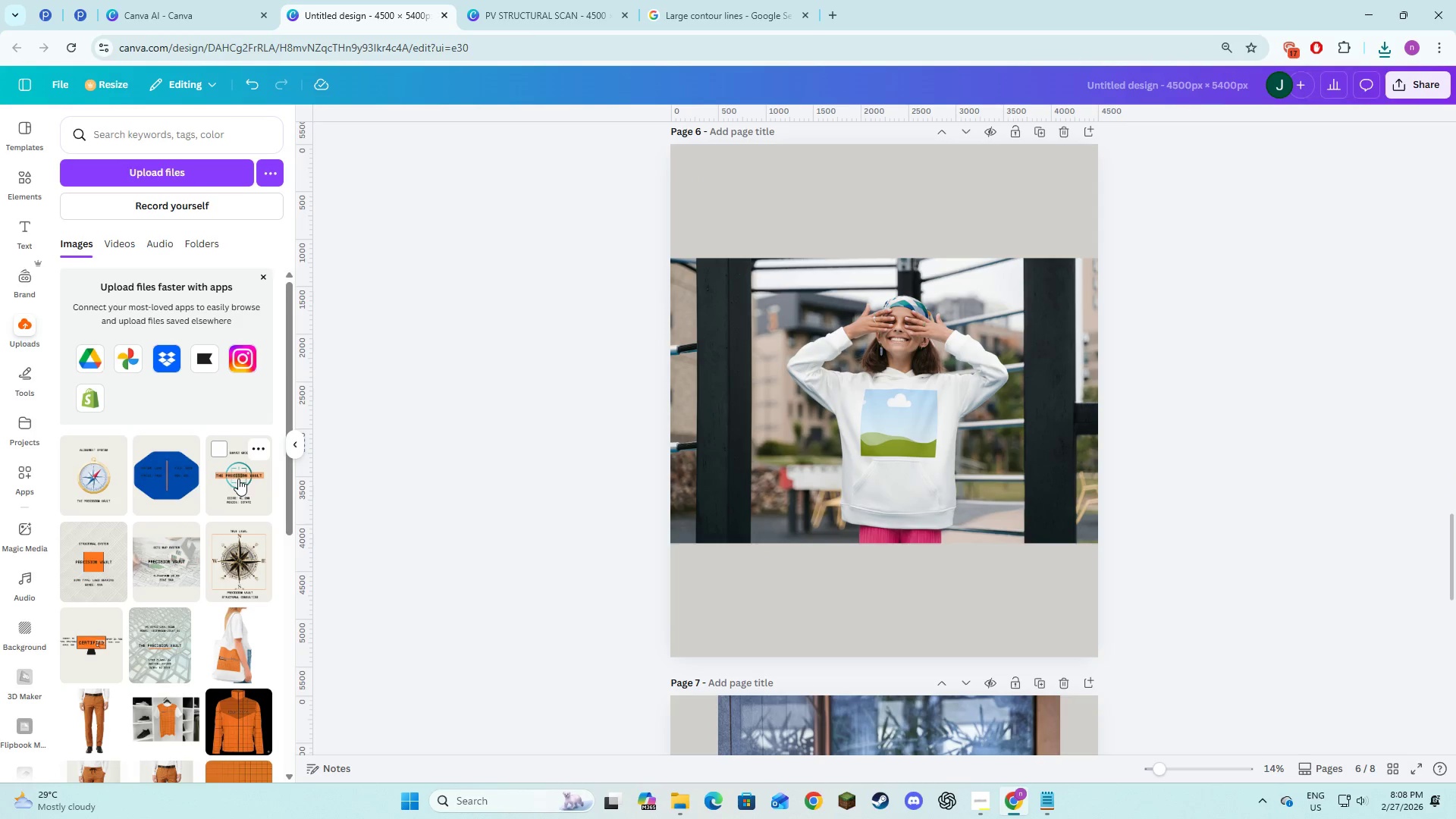 
left_click_drag(start_coordinate=[237, 479], to_coordinate=[824, 397])
 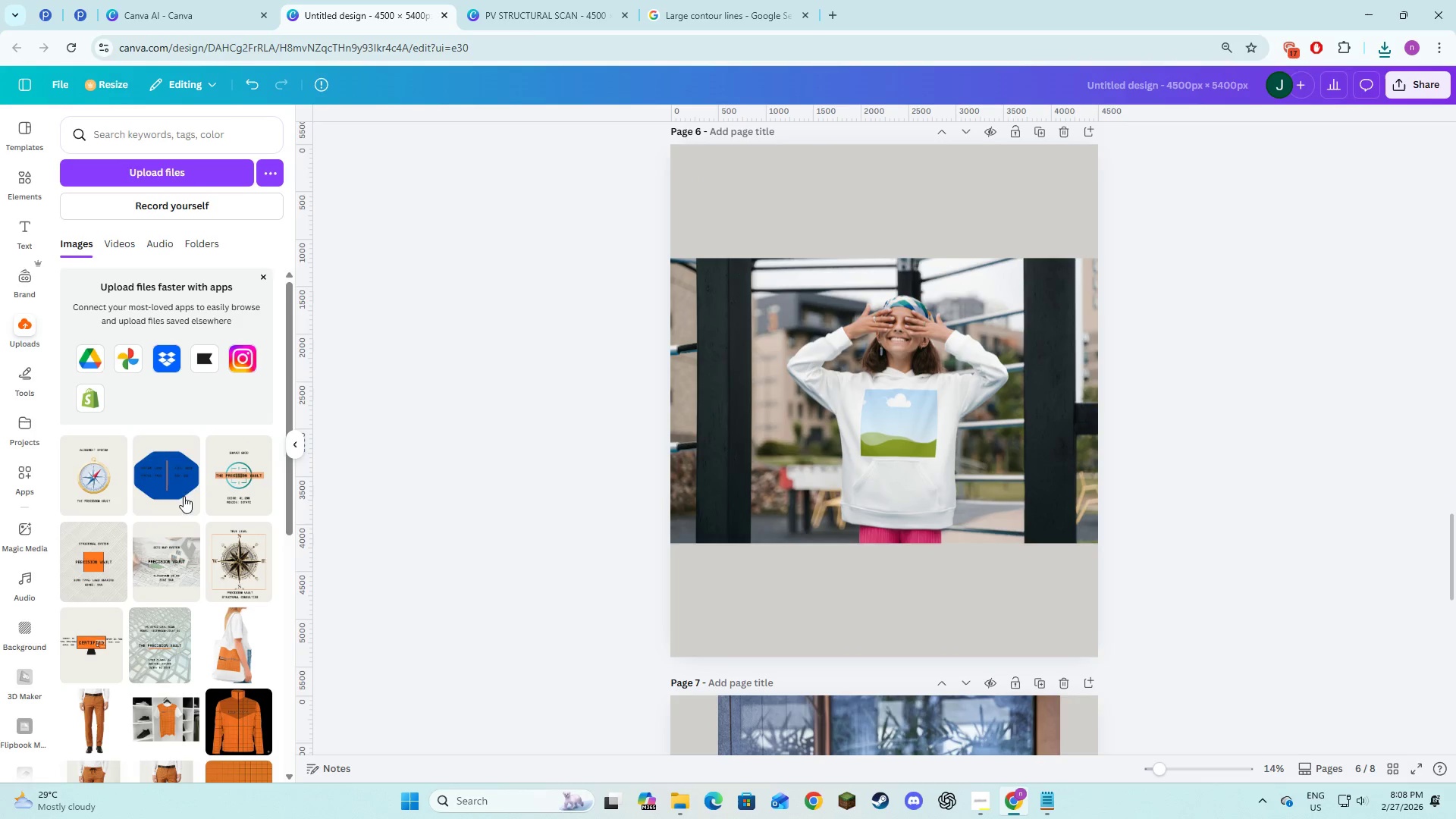 
left_click_drag(start_coordinate=[177, 460], to_coordinate=[909, 739])
 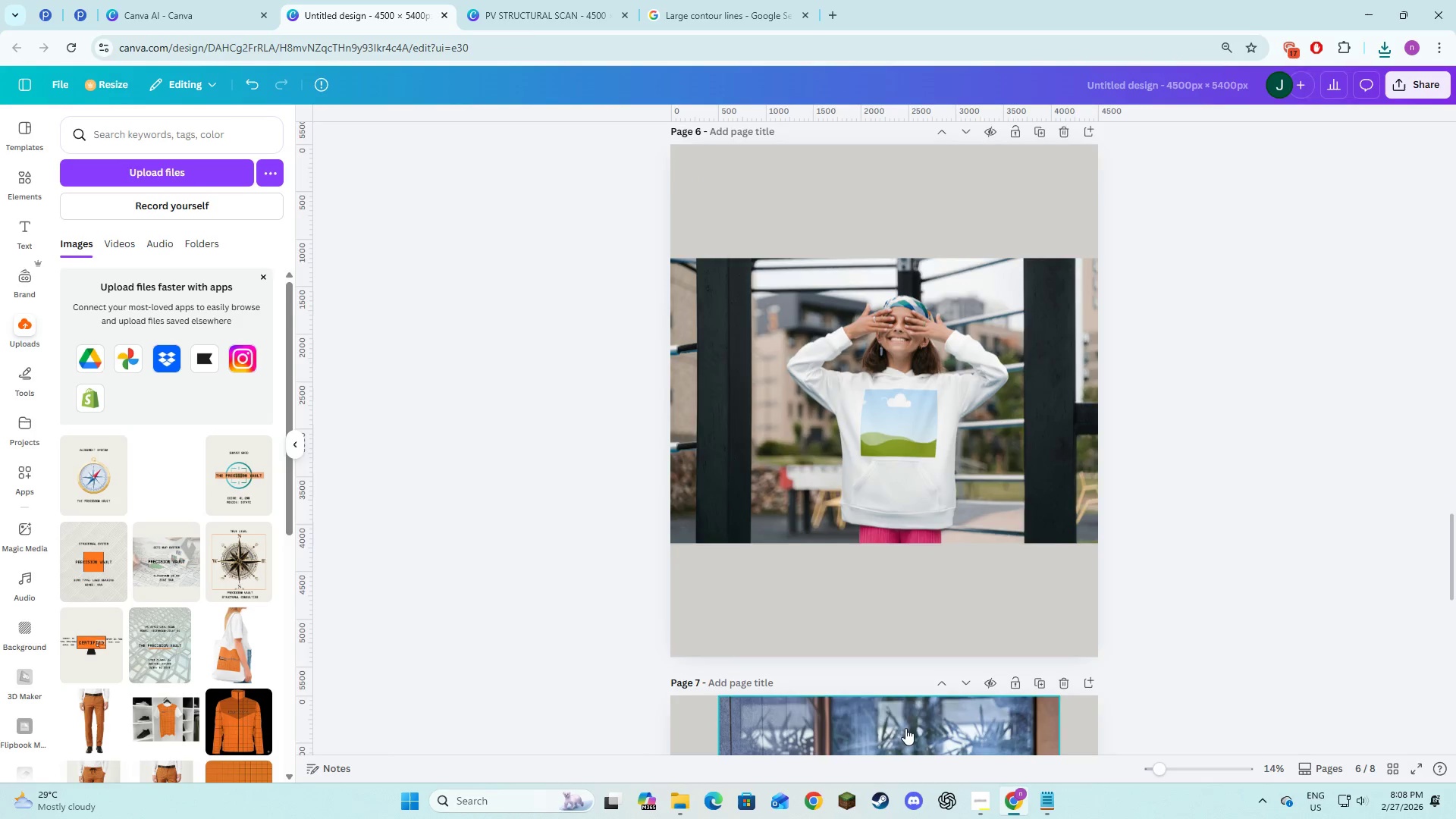 
scroll: coordinate [890, 631], scroll_direction: down, amount: 9.0
 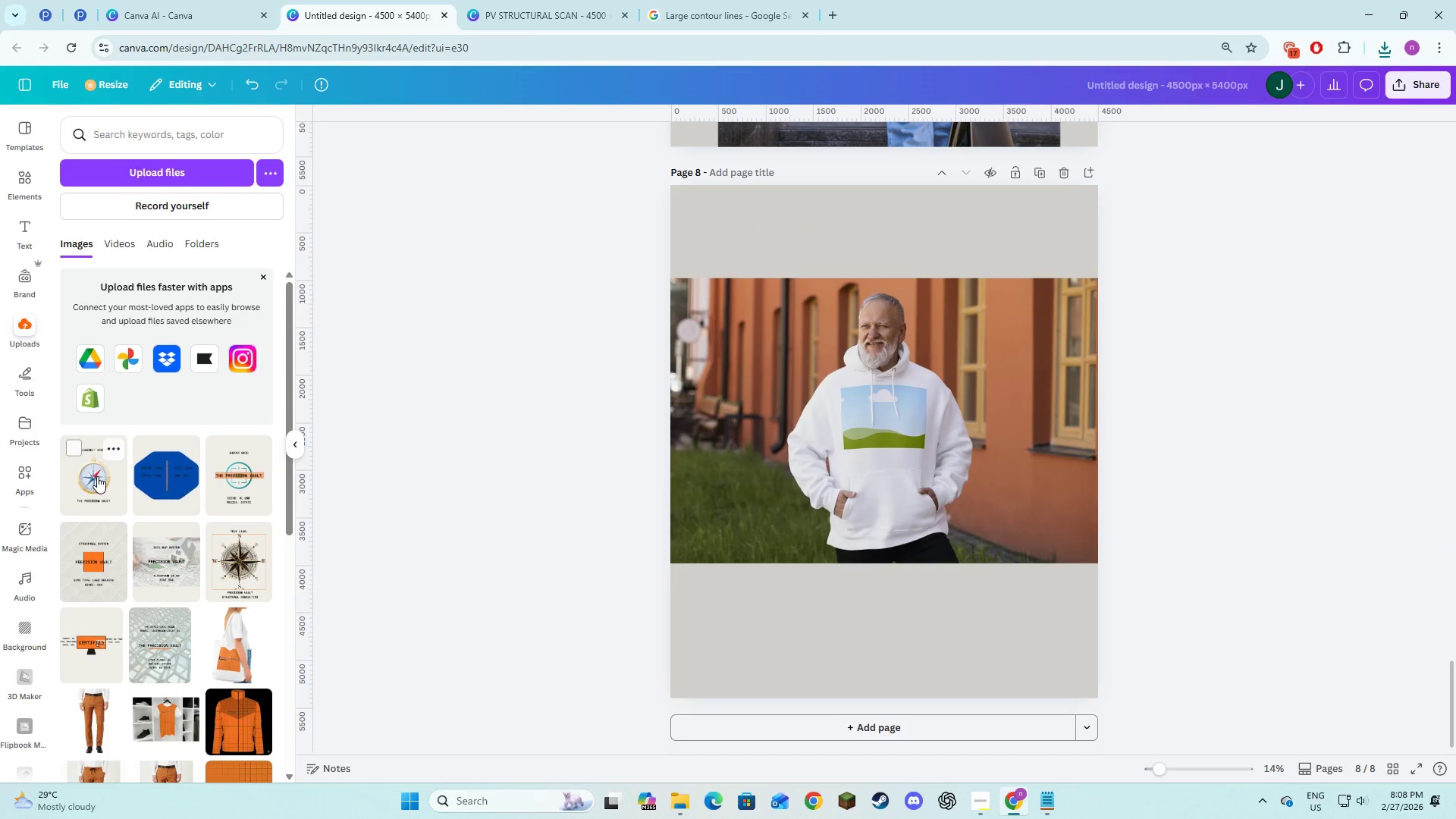 
left_click_drag(start_coordinate=[96, 482], to_coordinate=[880, 400])
 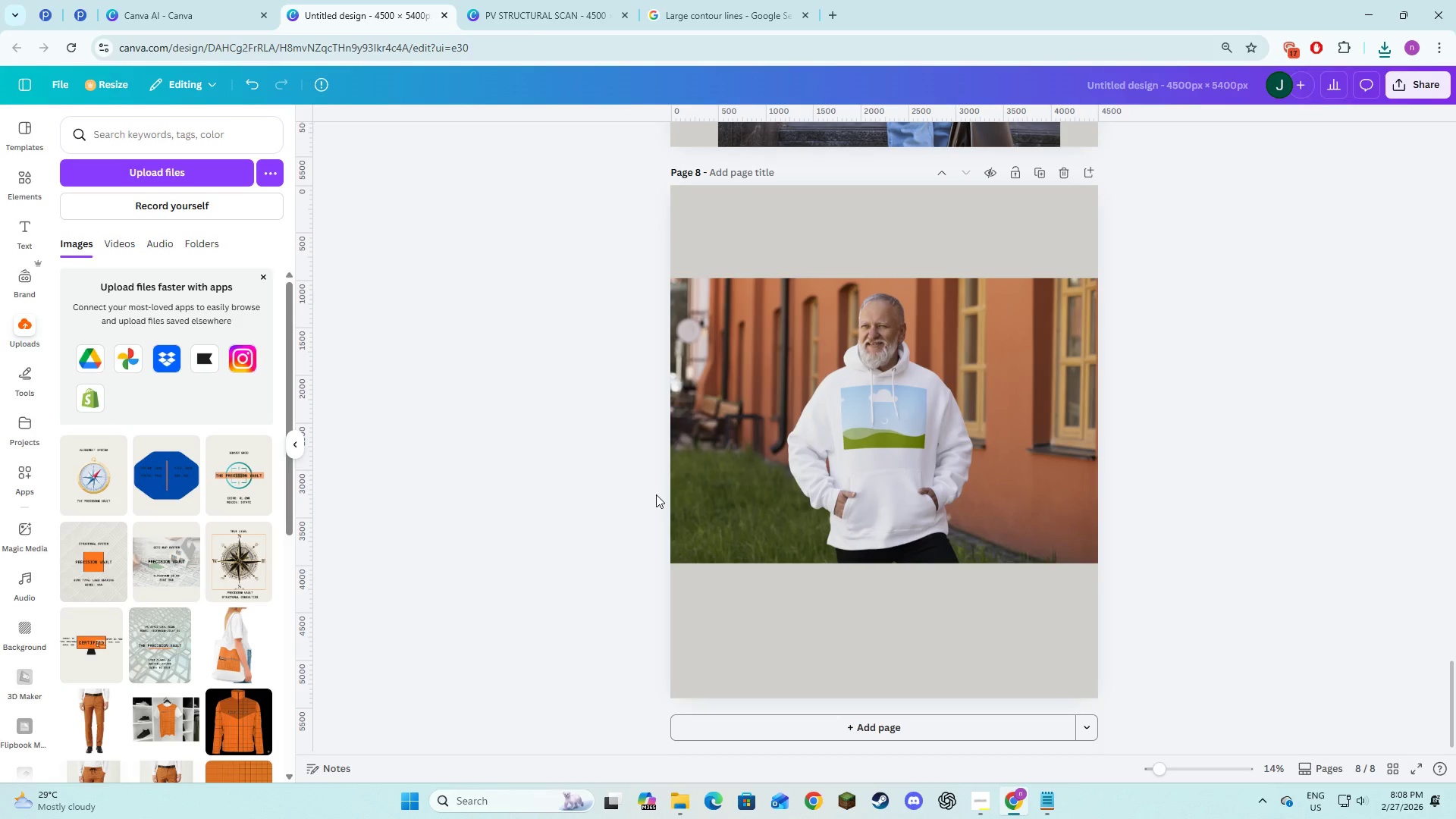 
scroll: coordinate [979, 544], scroll_direction: up, amount: 11.0
 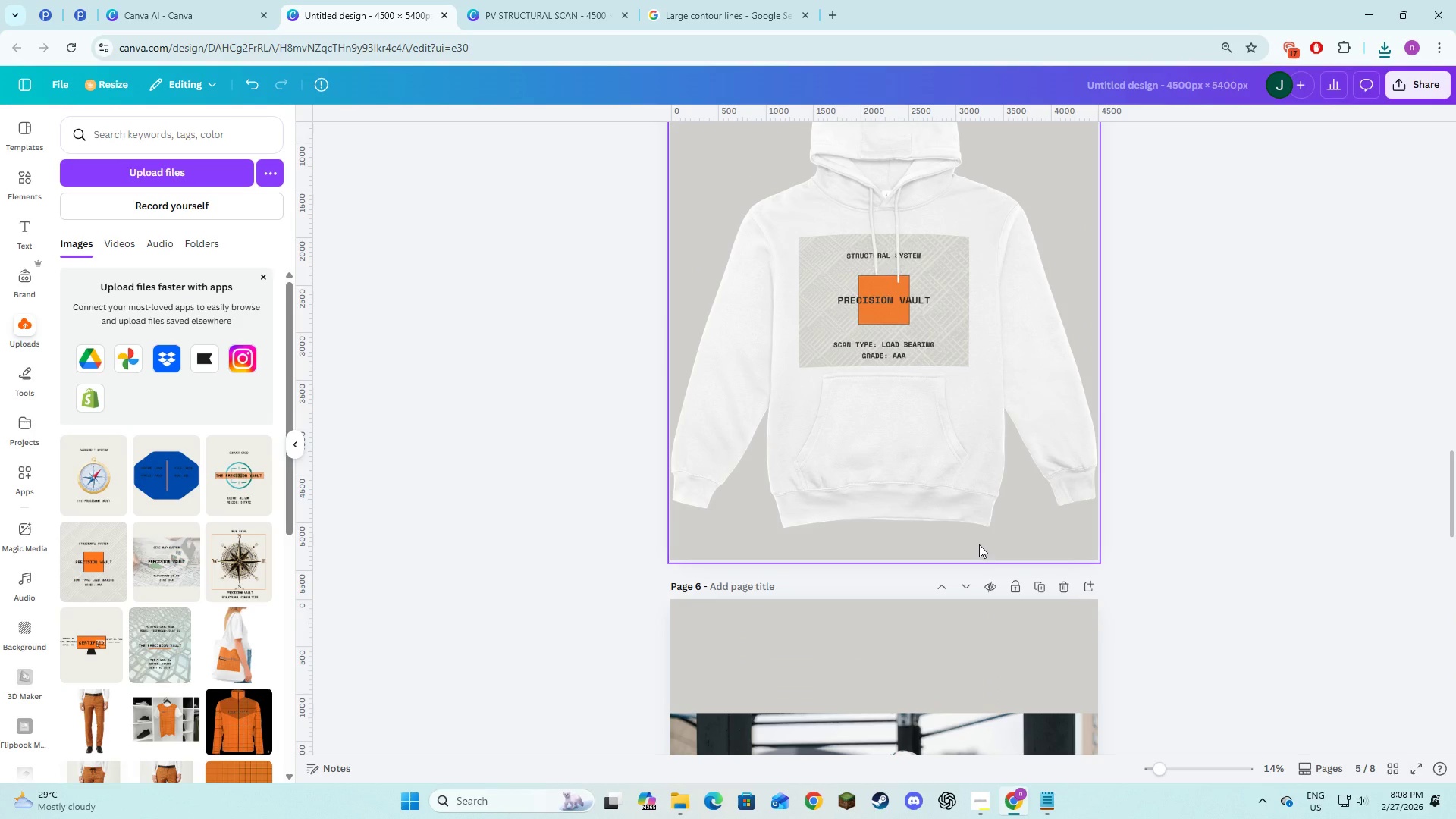 
scroll: coordinate [979, 544], scroll_direction: down, amount: 8.0
 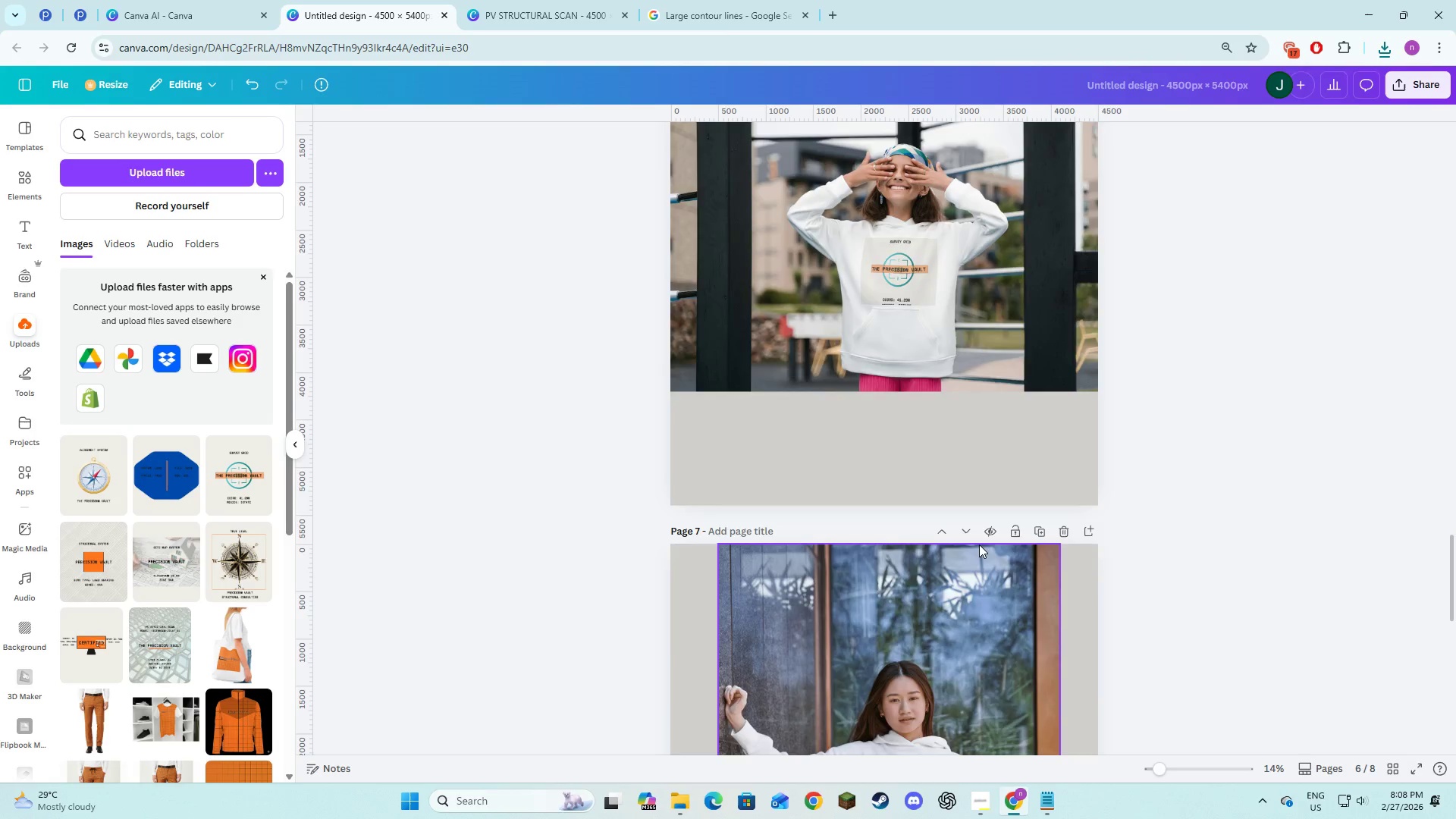 
scroll: coordinate [976, 541], scroll_direction: up, amount: 5.0
 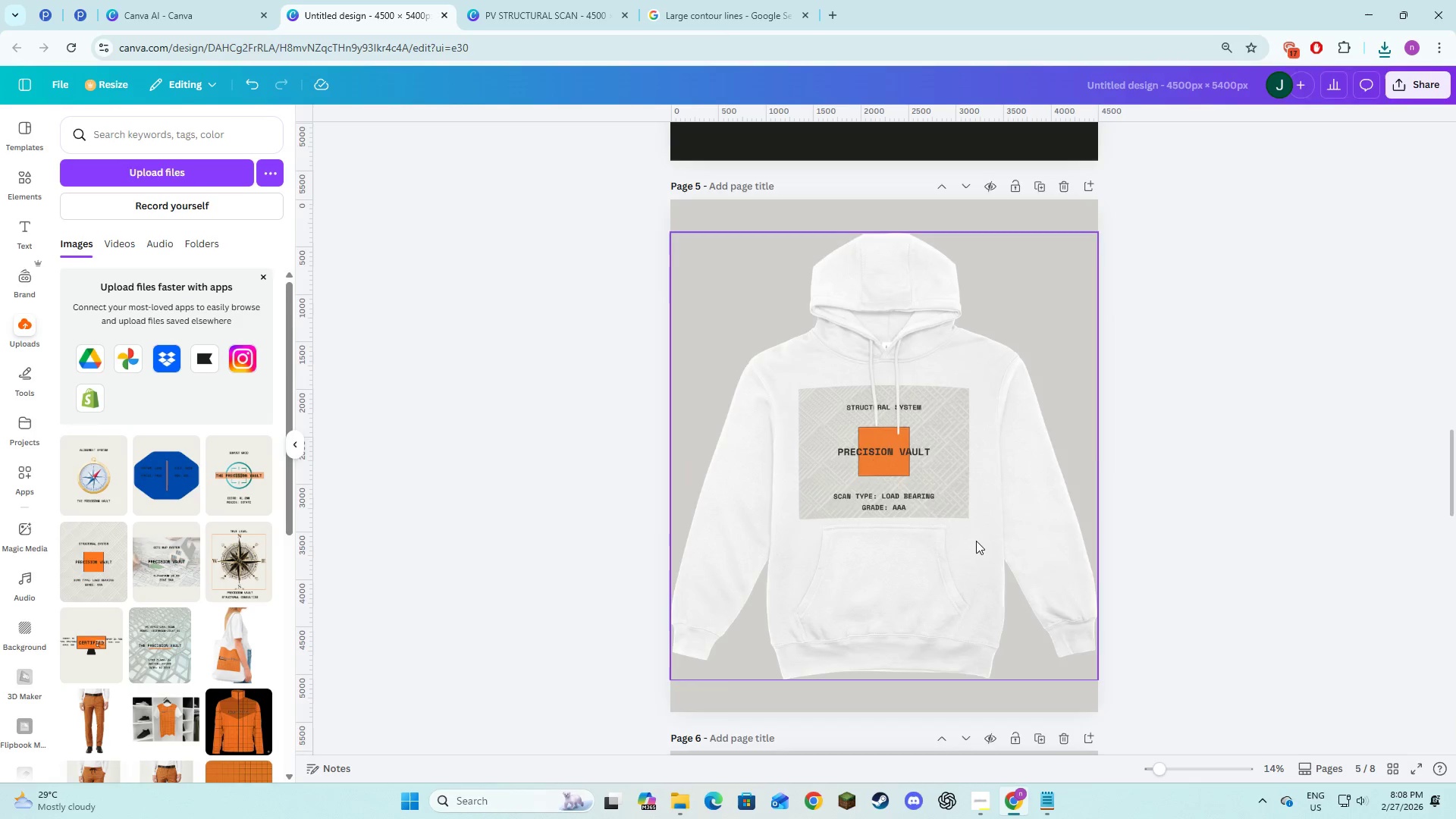 
scroll: coordinate [975, 540], scroll_direction: down, amount: 12.0
 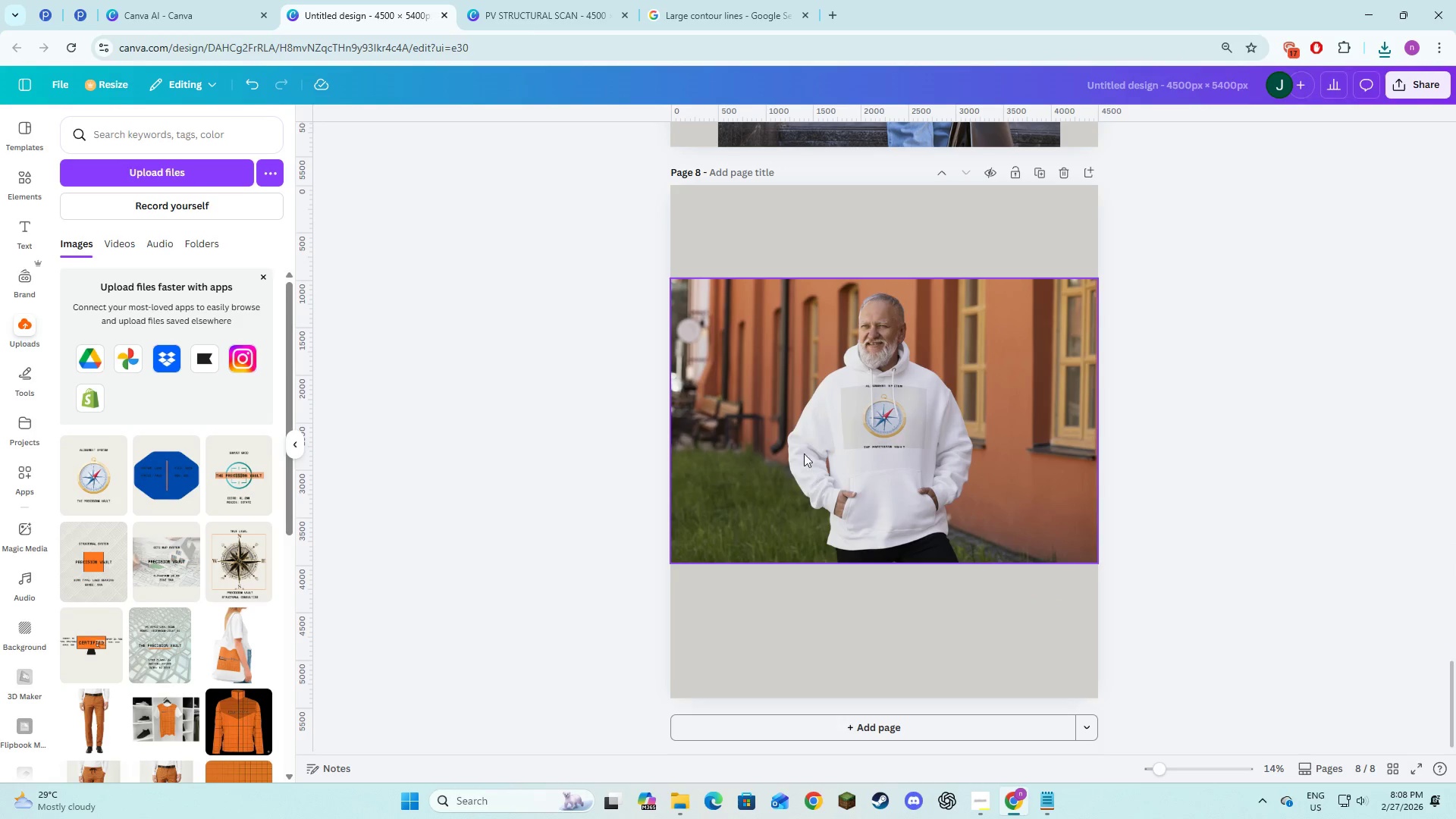 
double_click([861, 405])
 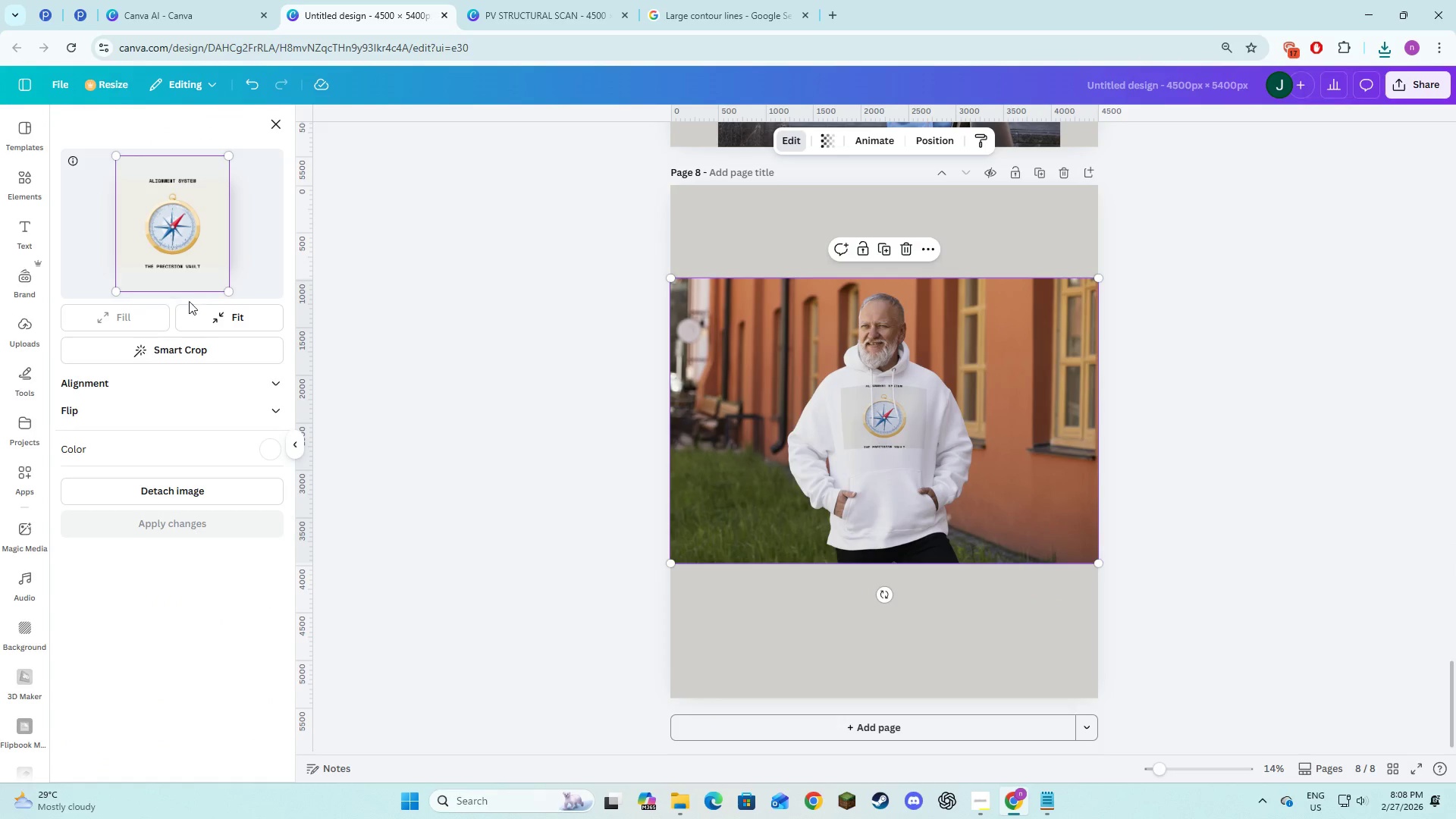 
left_click([202, 314])
 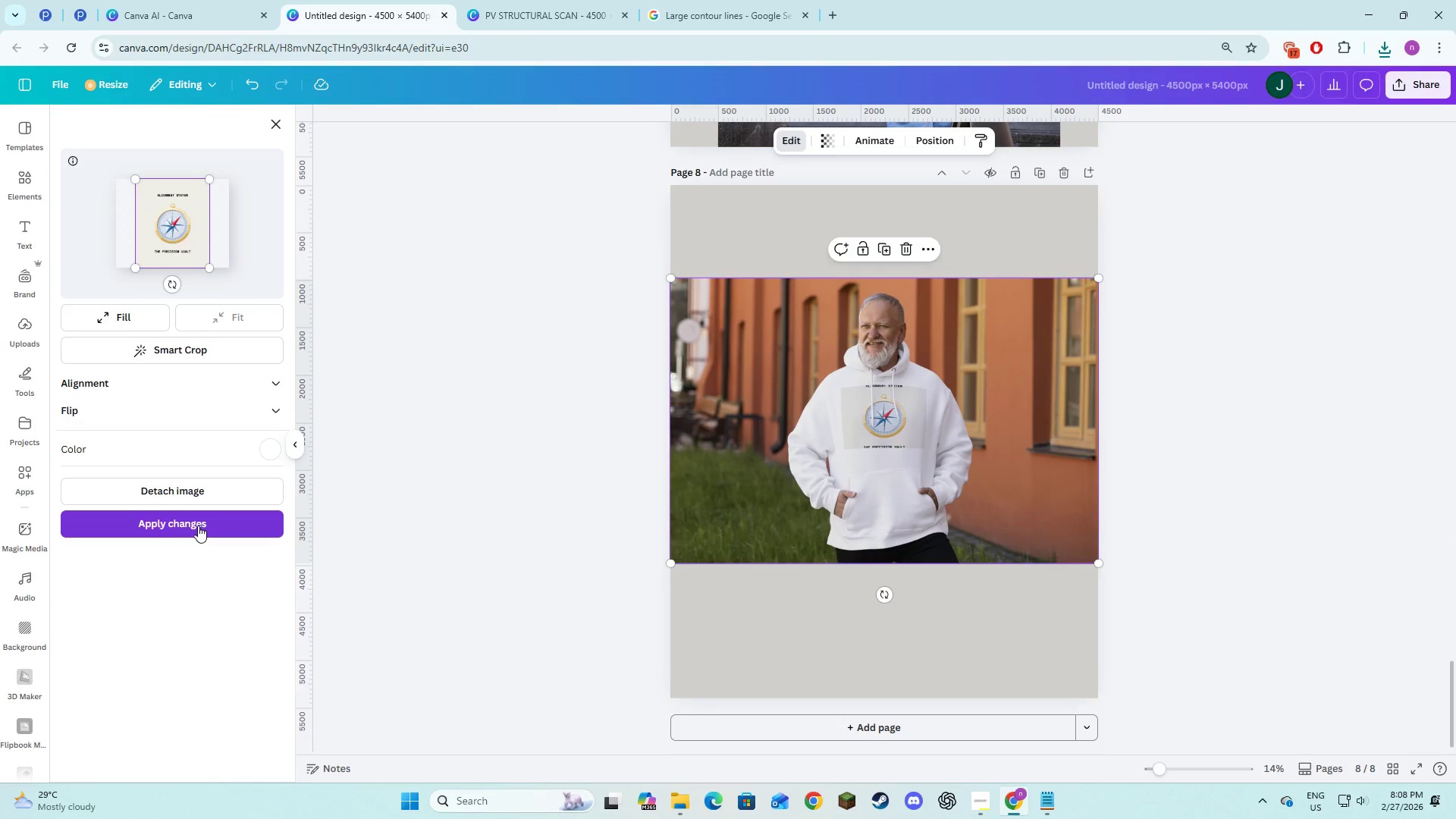 
left_click([198, 526])
 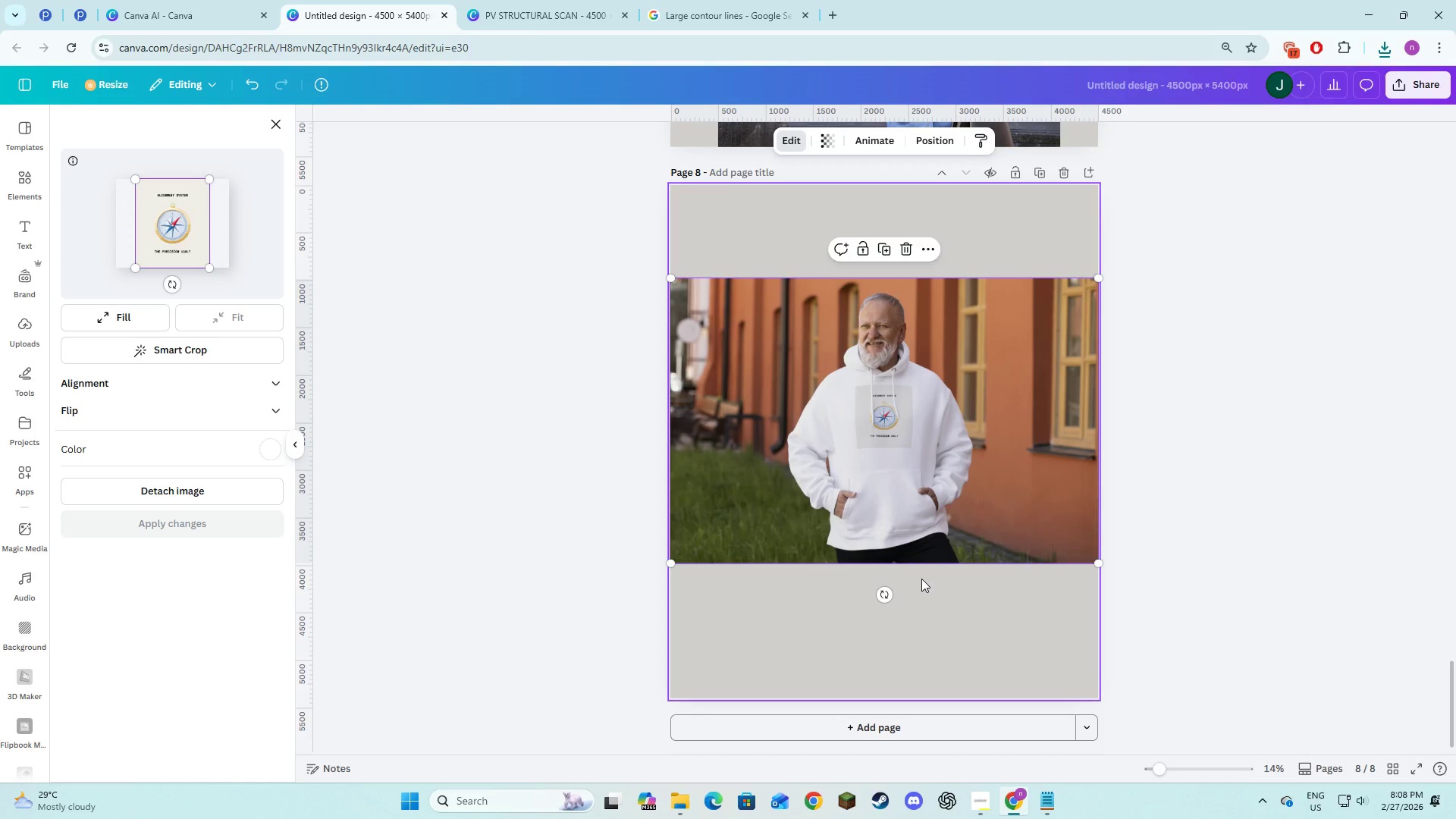 
left_click([1194, 767])
 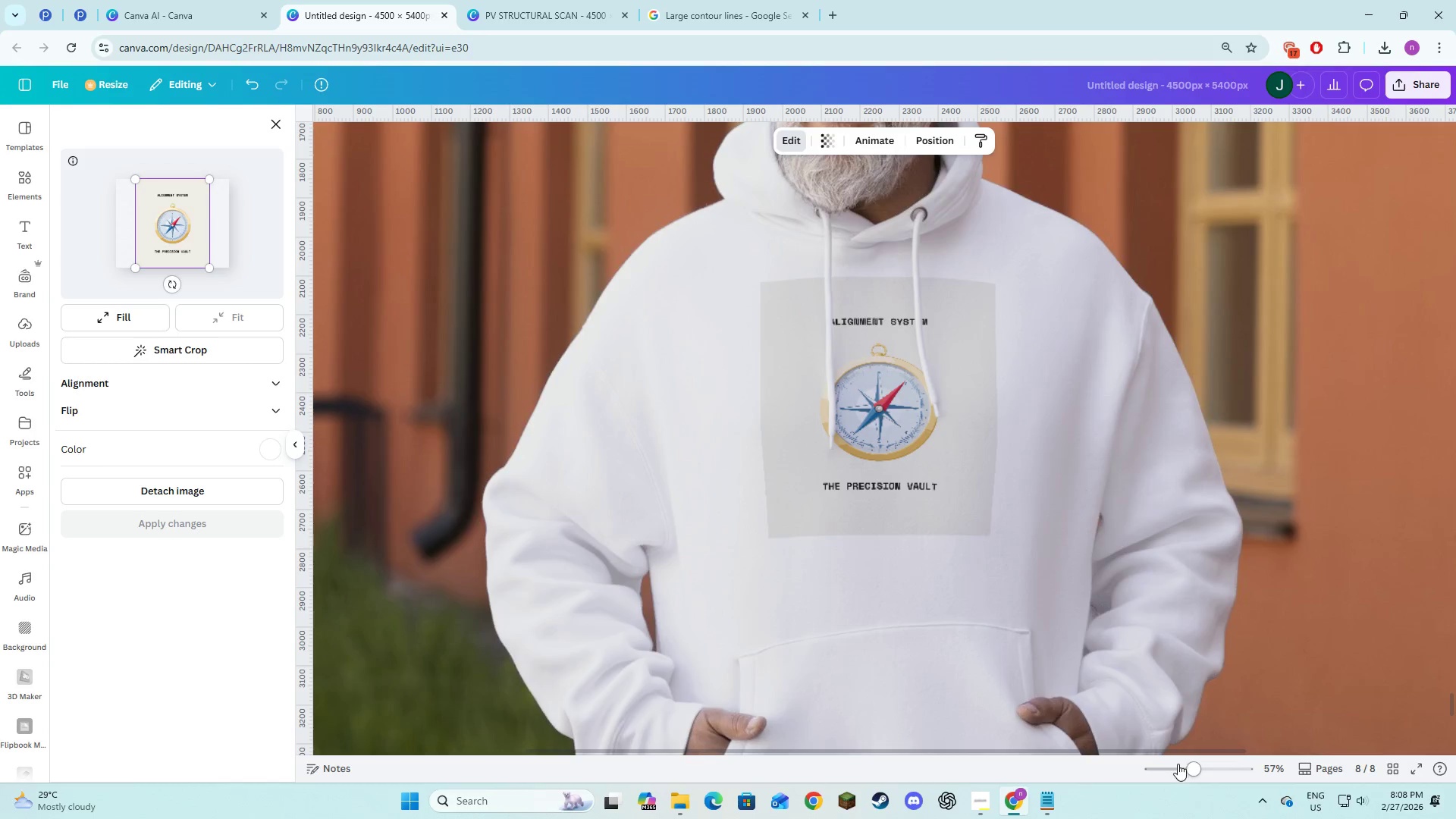 
left_click([1177, 766])
 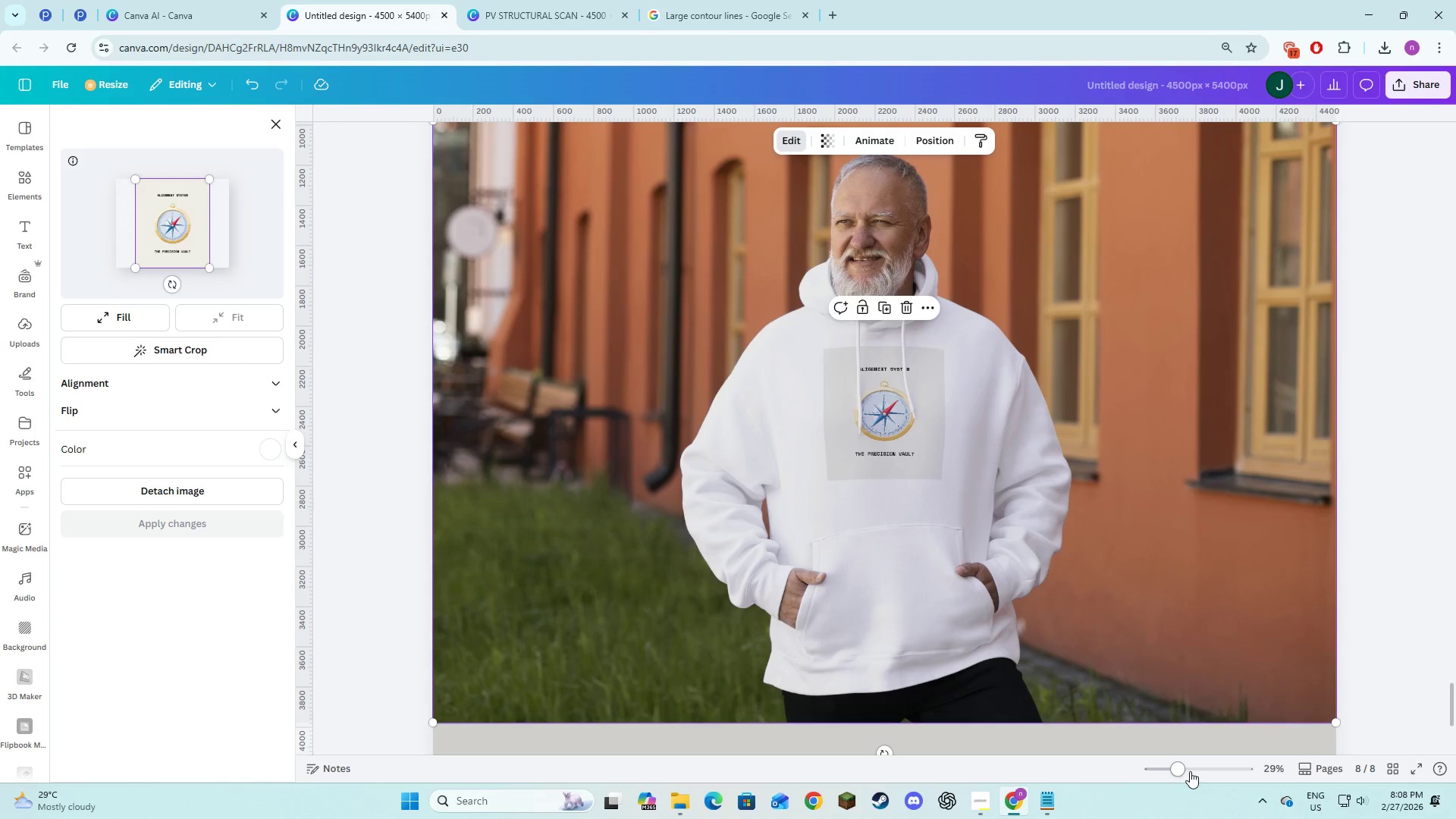 
left_click([1196, 771])
 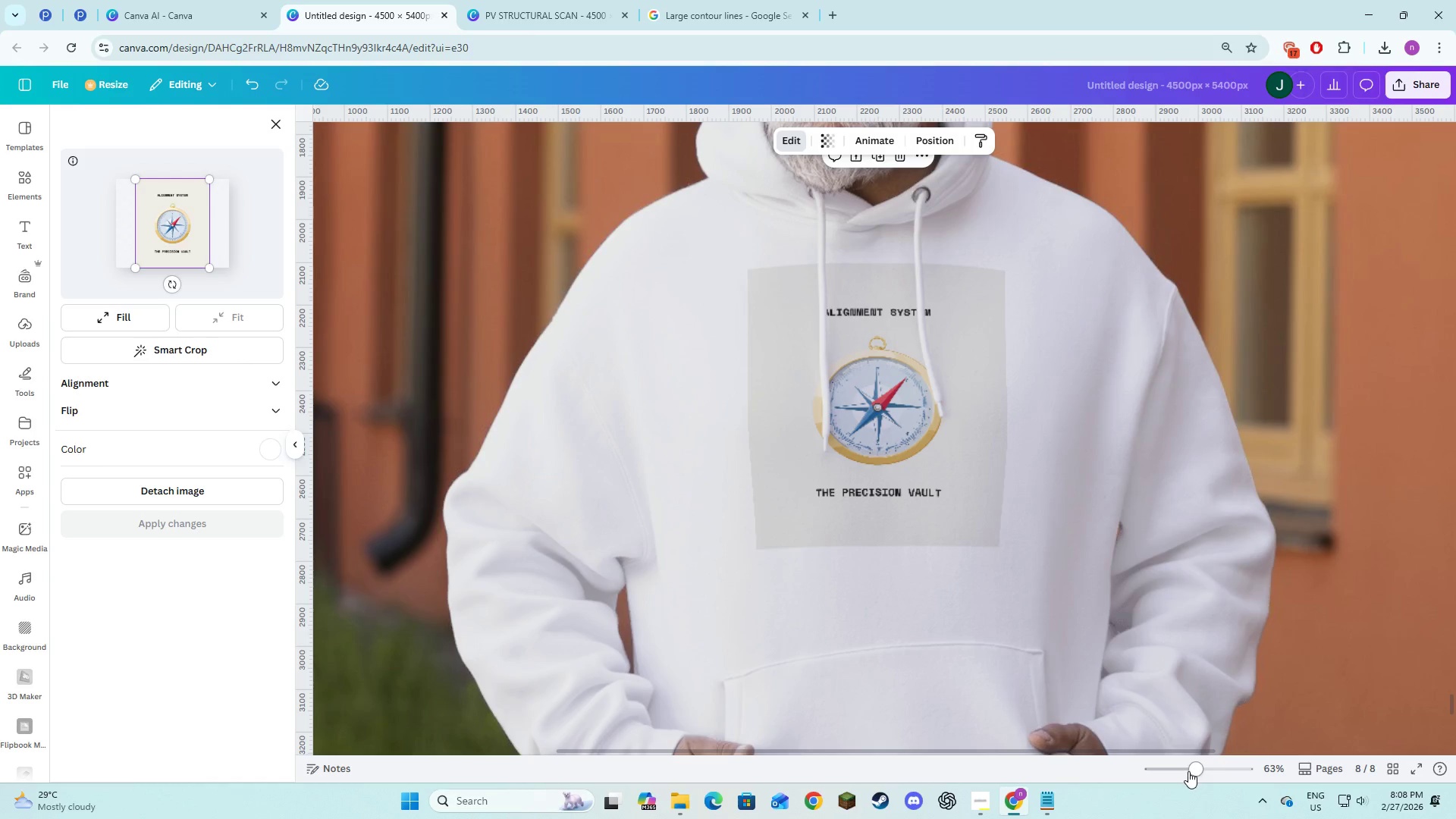 
left_click([1178, 771])
 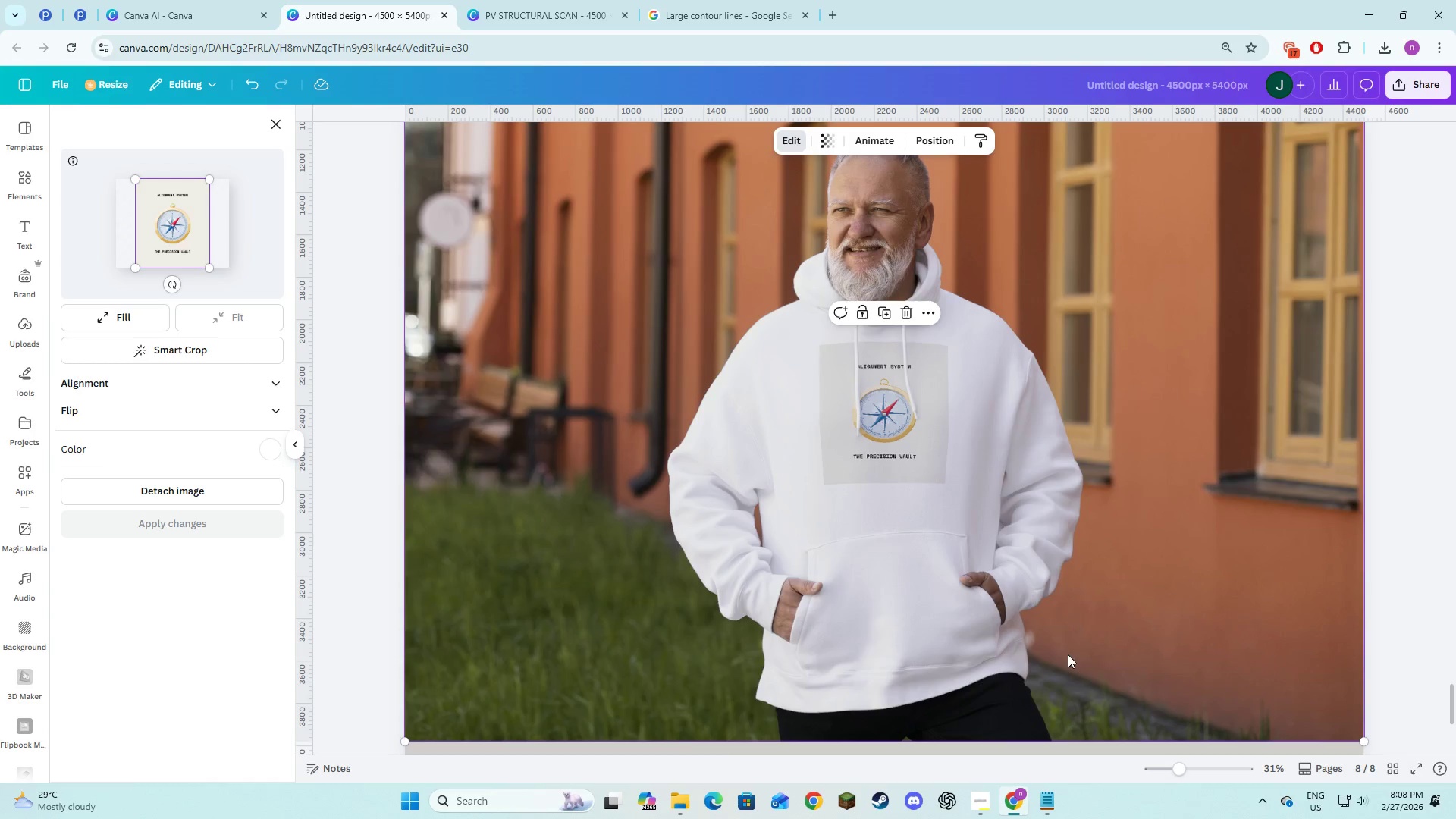 
scroll: coordinate [1064, 637], scroll_direction: down, amount: 4.0
 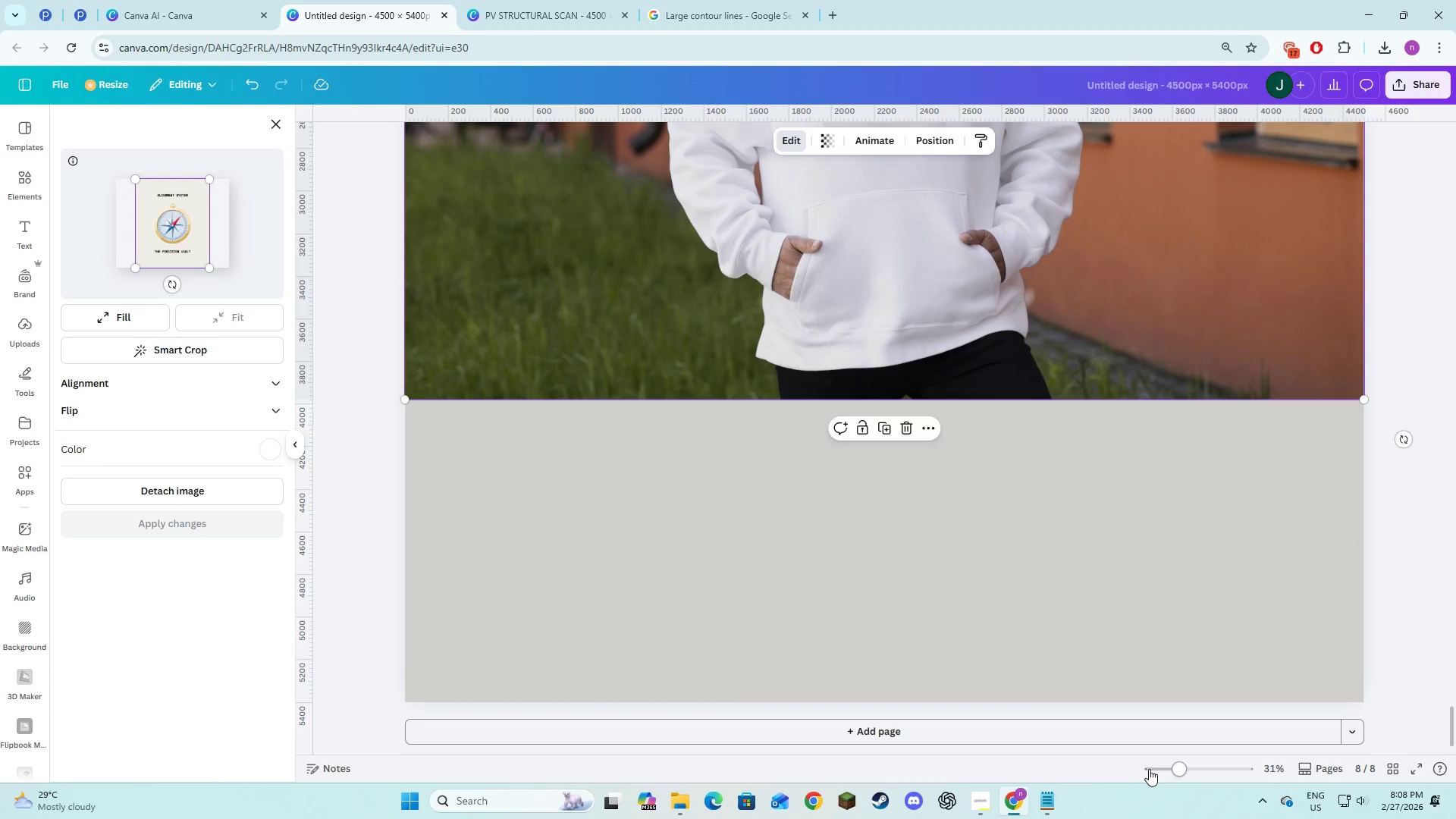 
left_click([1160, 767])
 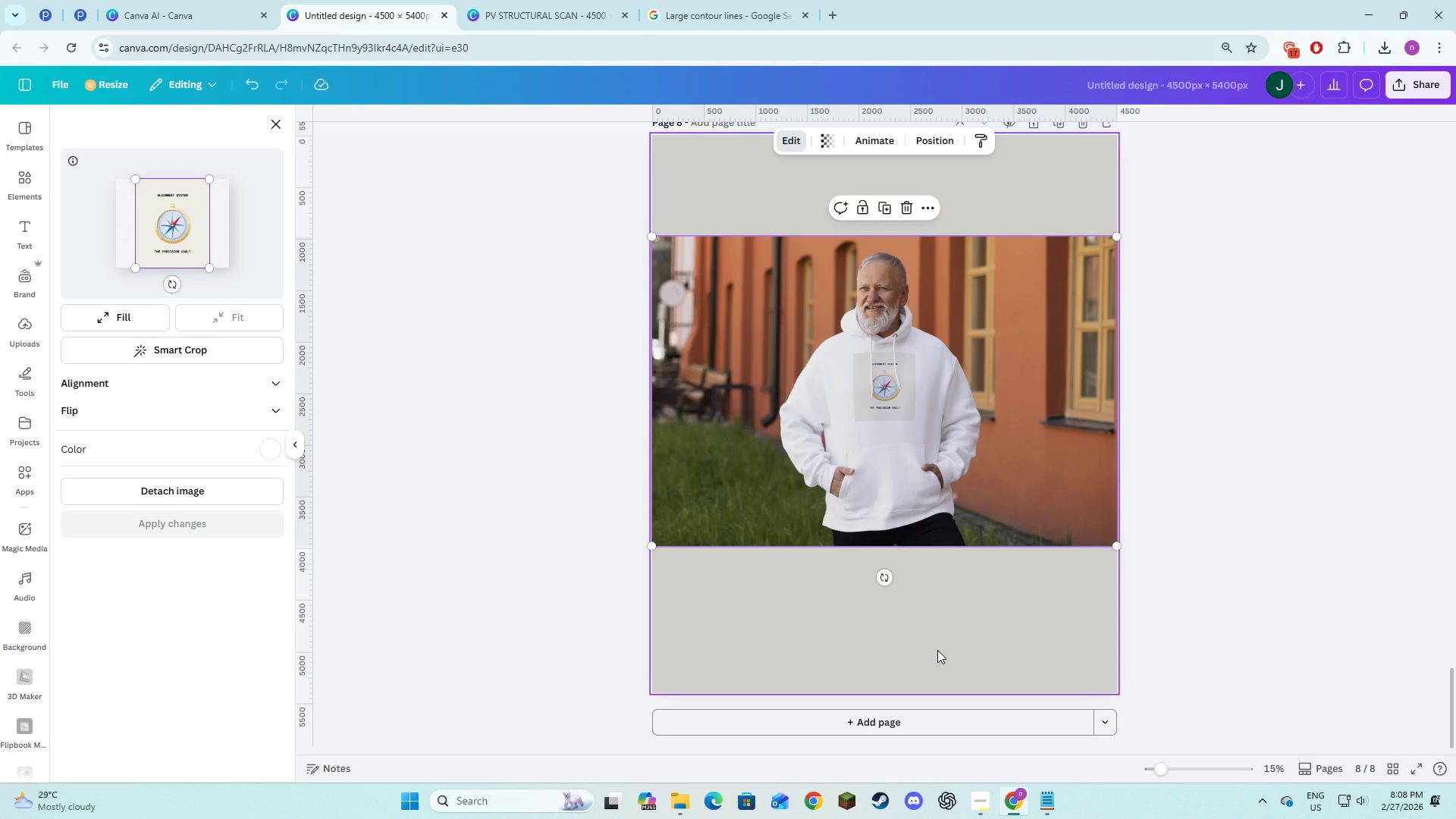 
scroll: coordinate [759, 469], scroll_direction: up, amount: 7.0
 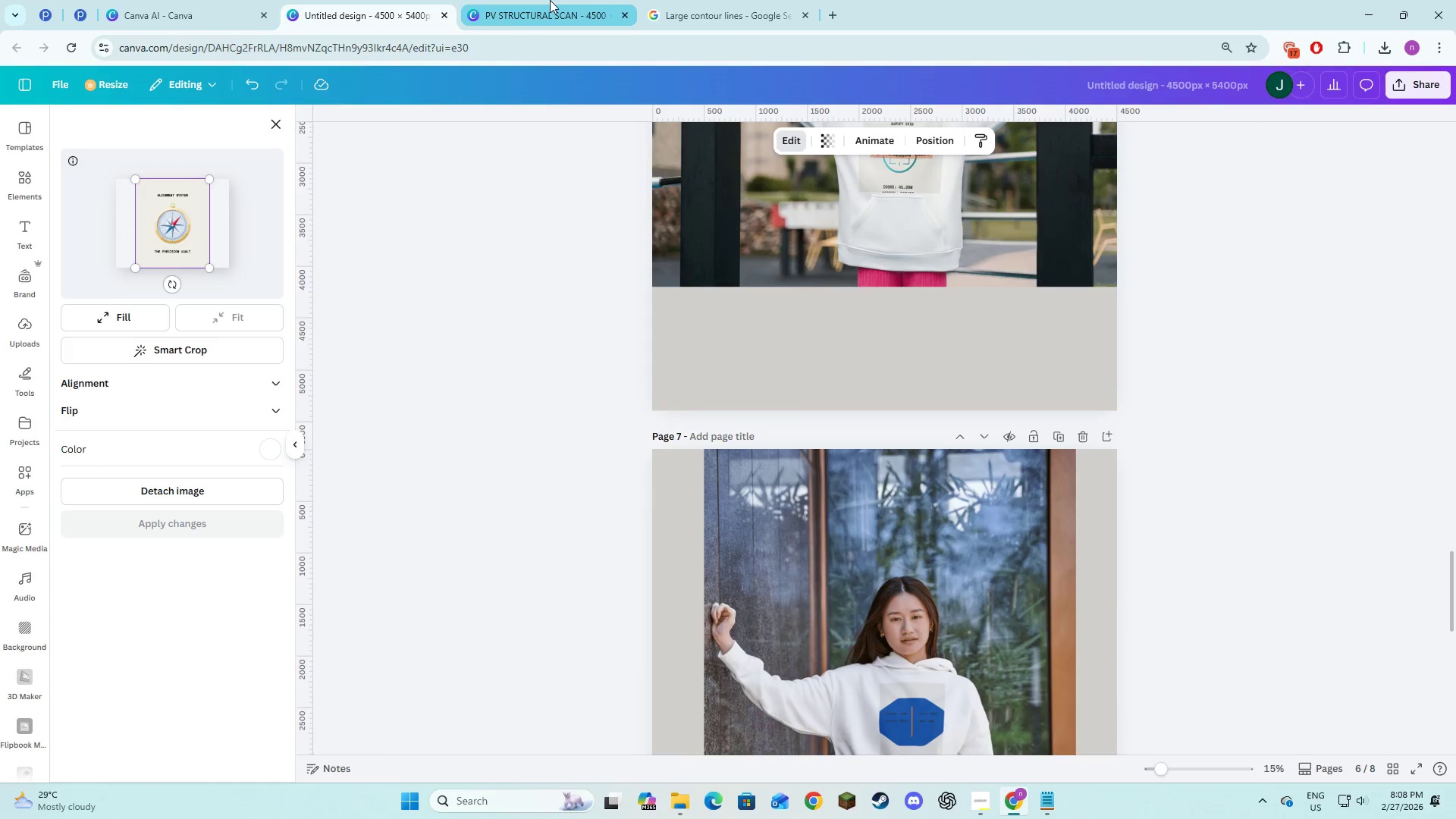 
left_click([550, 0])
 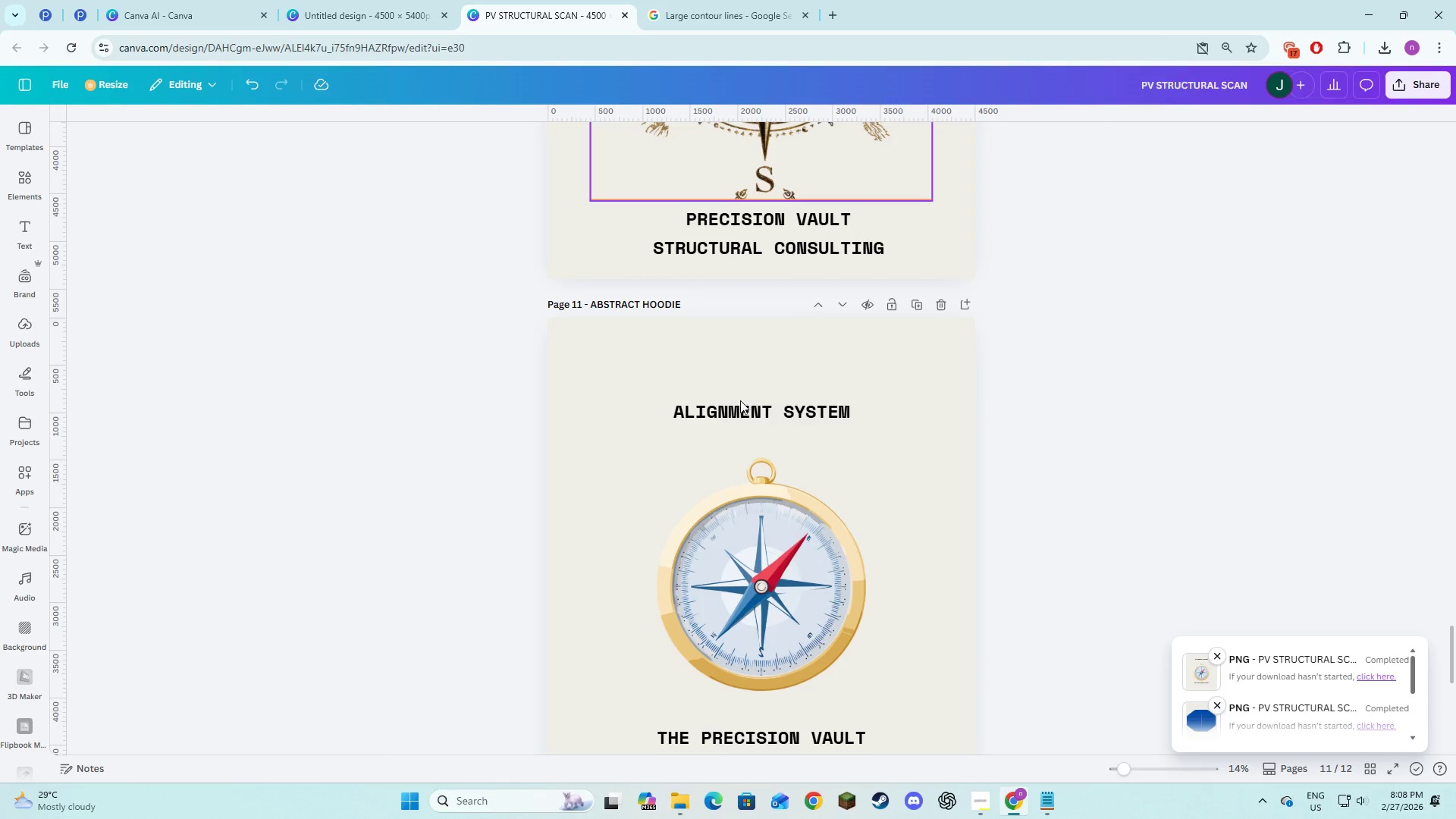 
scroll: coordinate [741, 417], scroll_direction: up, amount: 1.0
 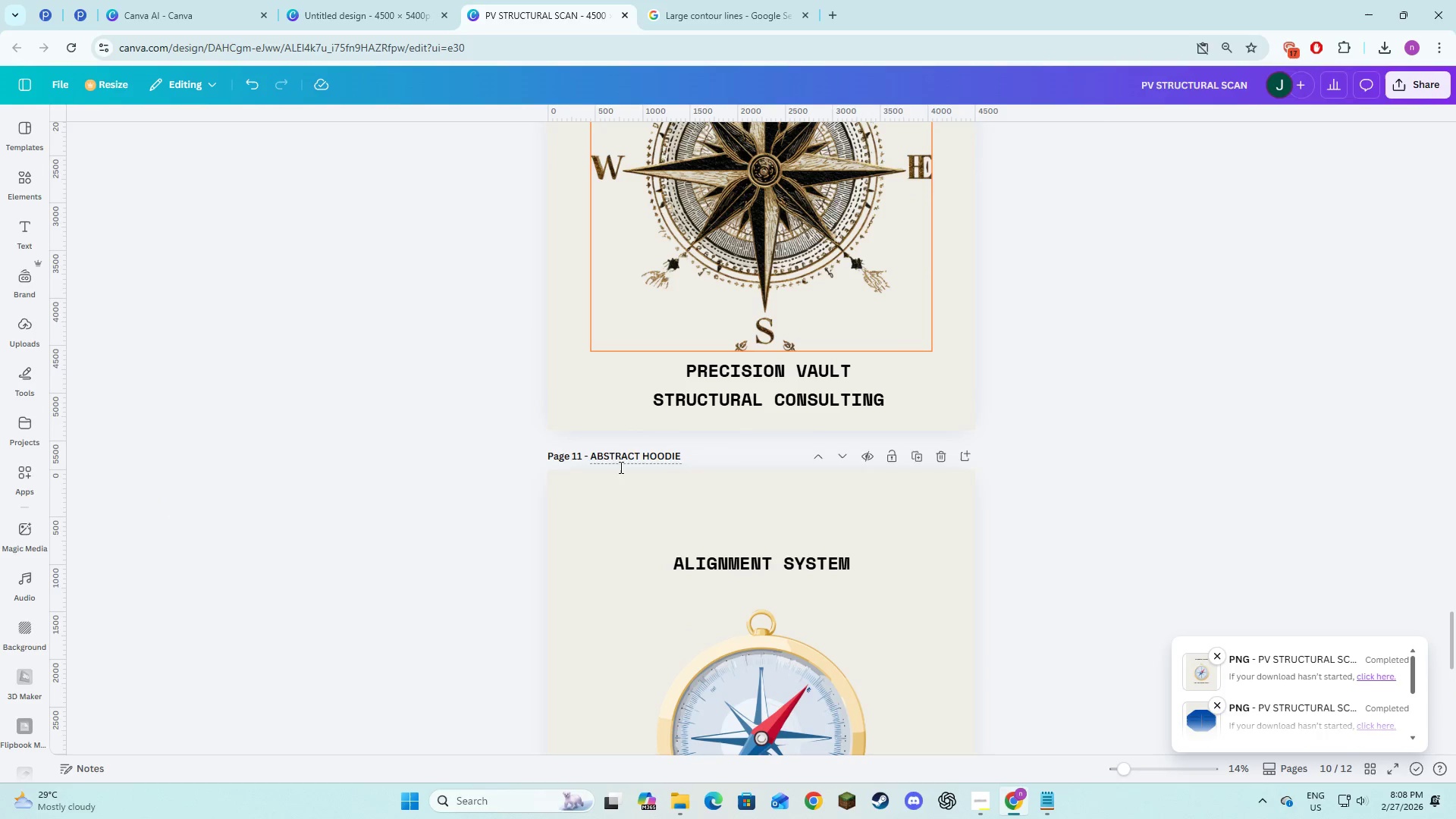 
left_click([648, 454])
 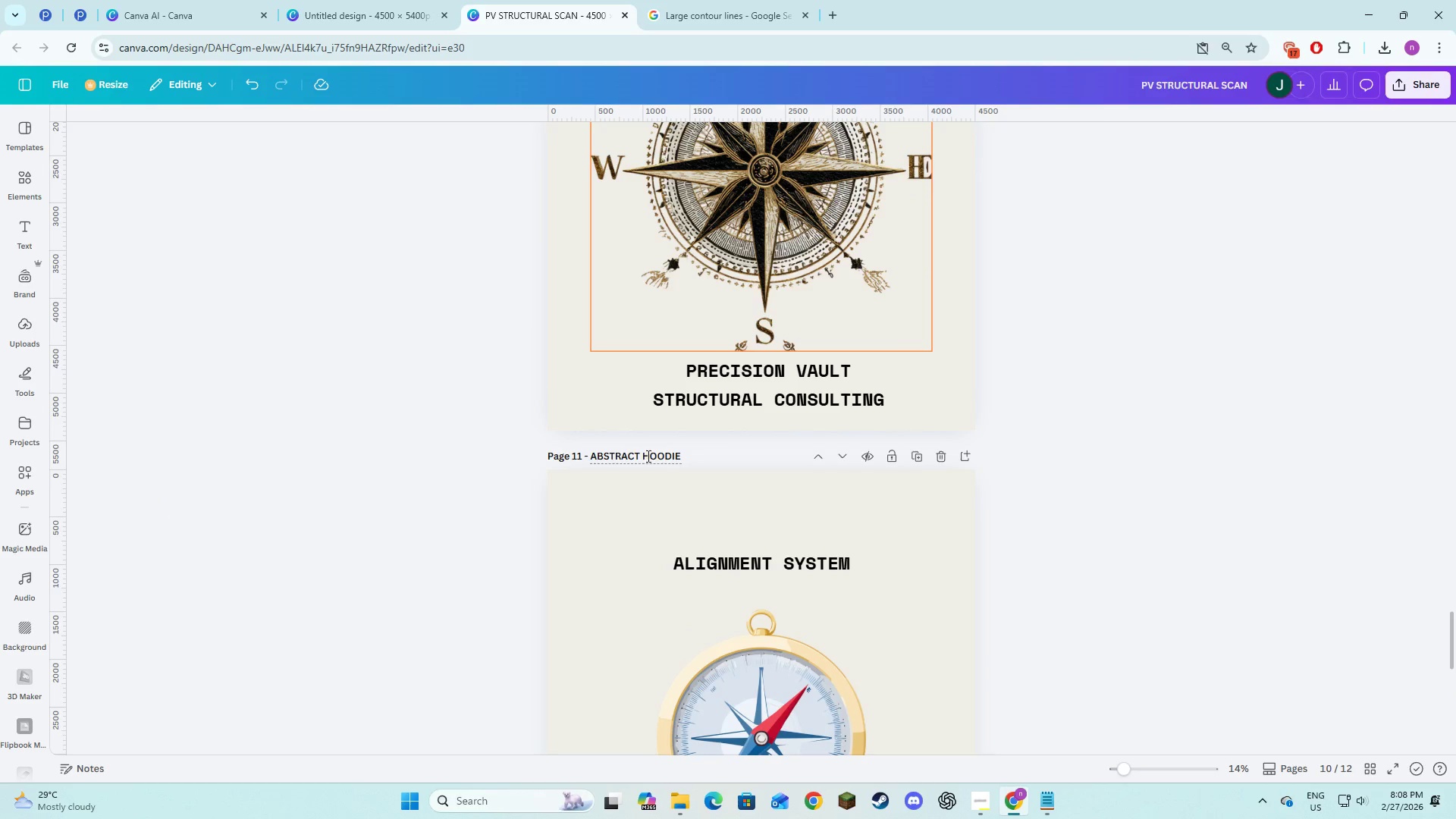 
key(Control+A)
 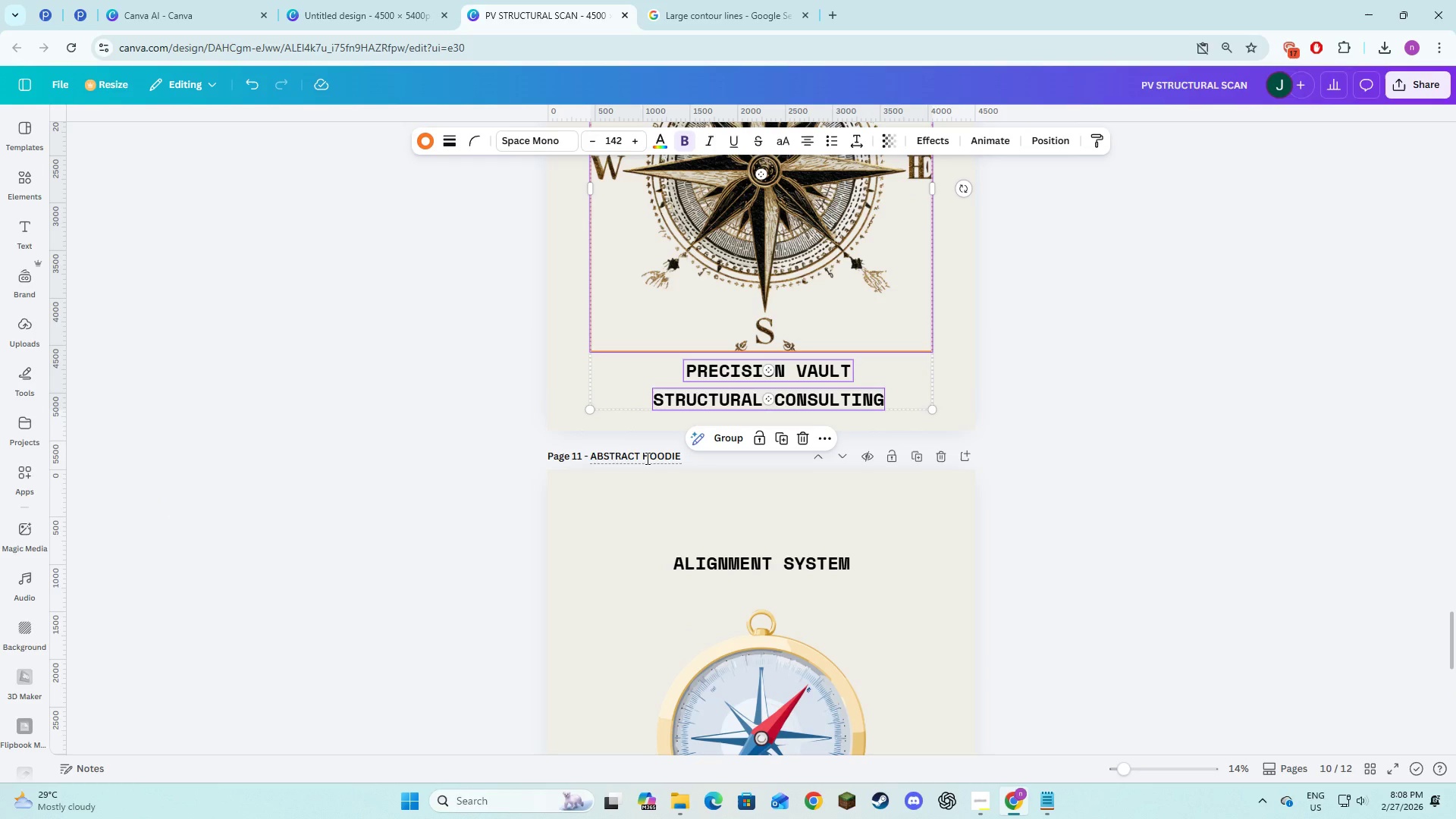 
left_click([646, 458])
 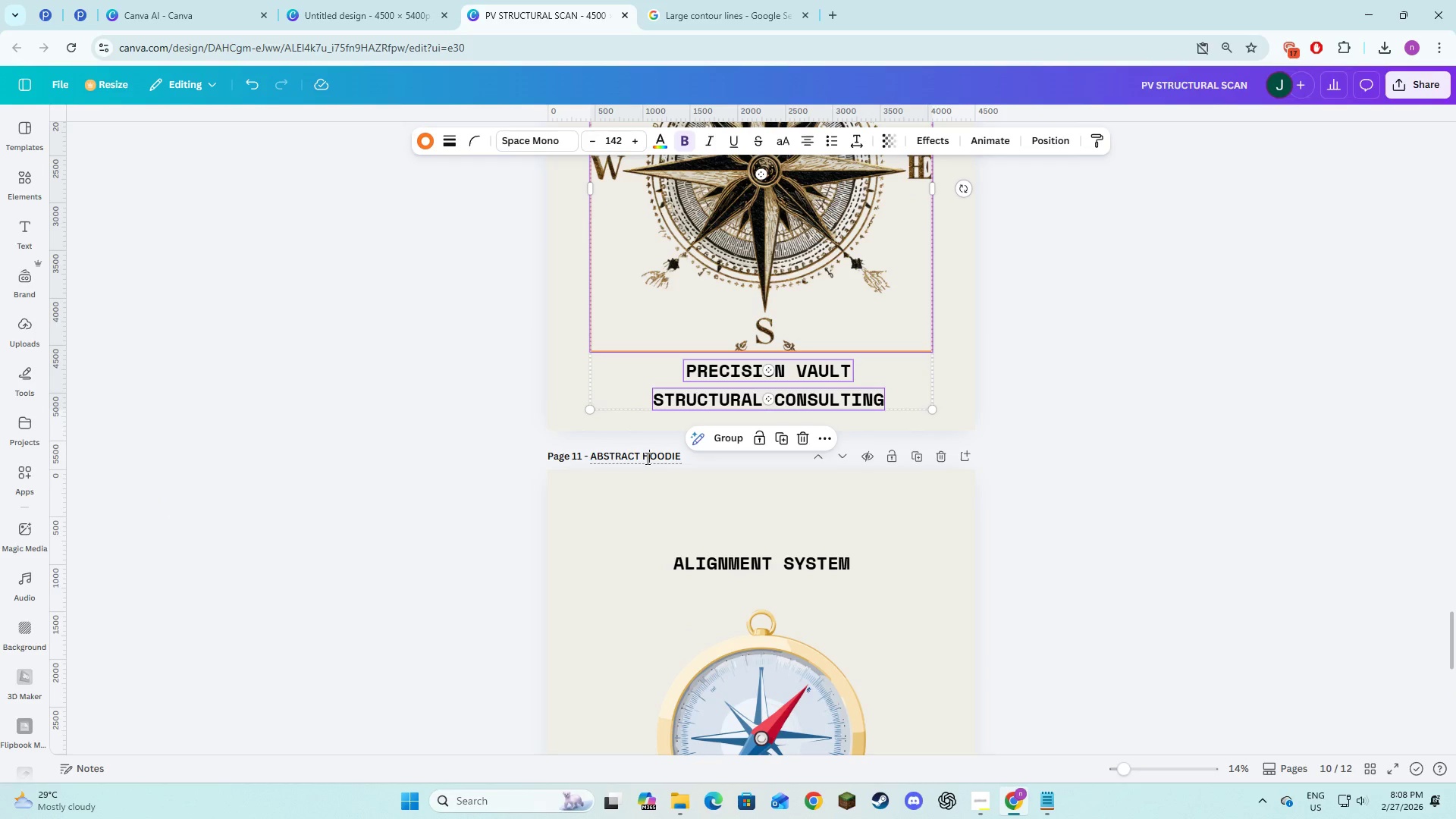 
key(Control+A)
 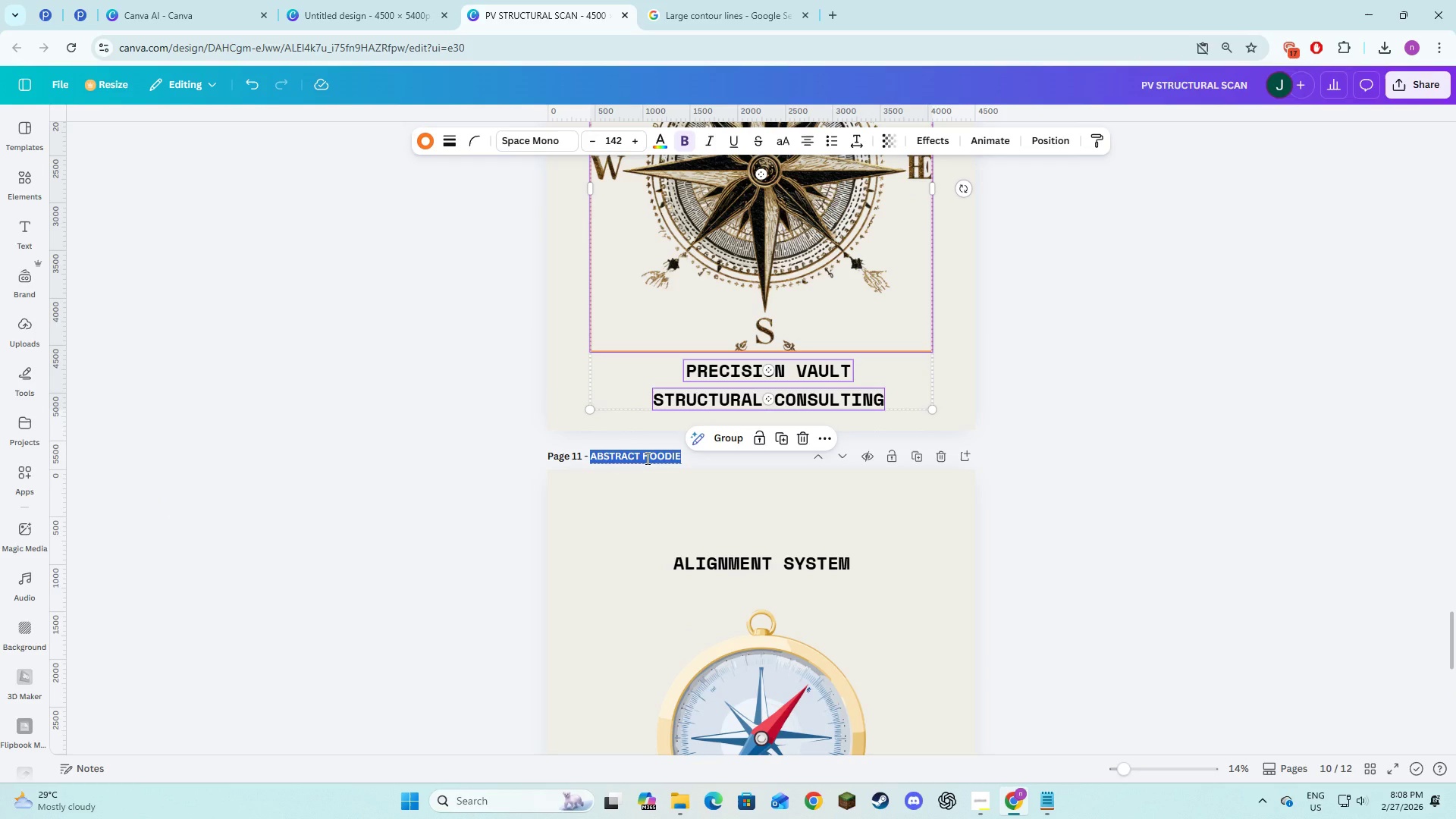 
key(Control+C)
 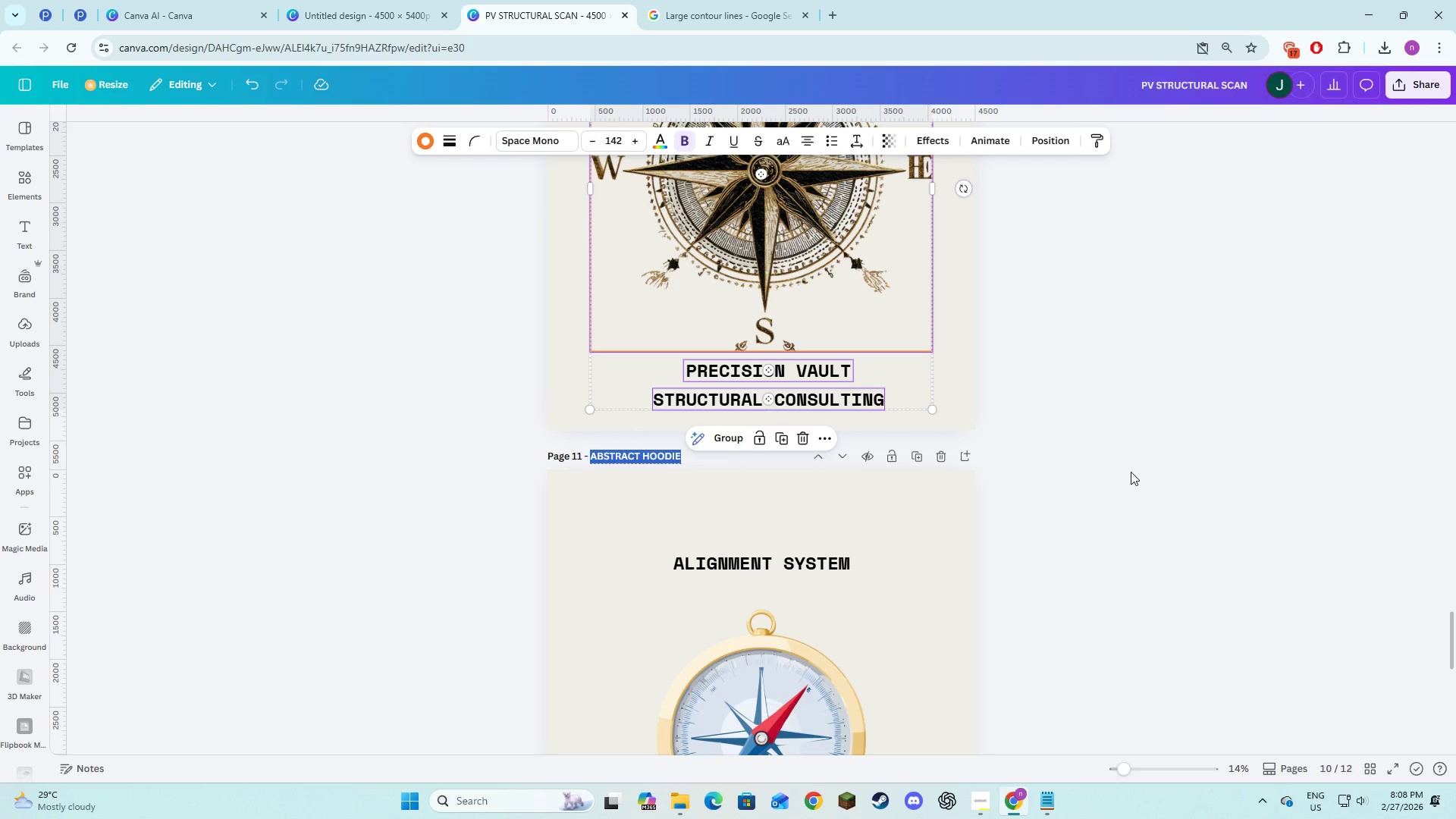 
left_click([1131, 472])
 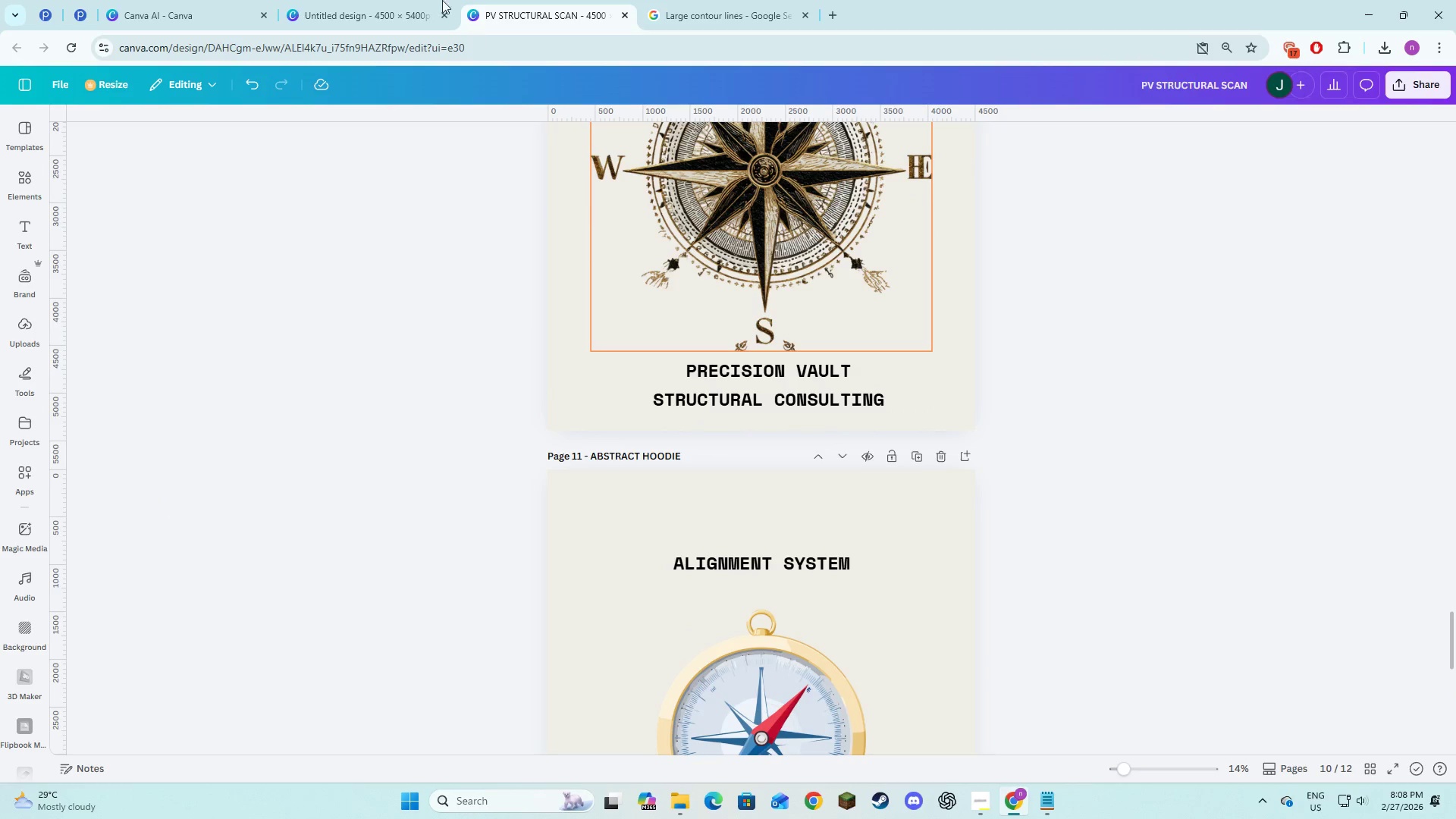 
left_click([382, 0])
 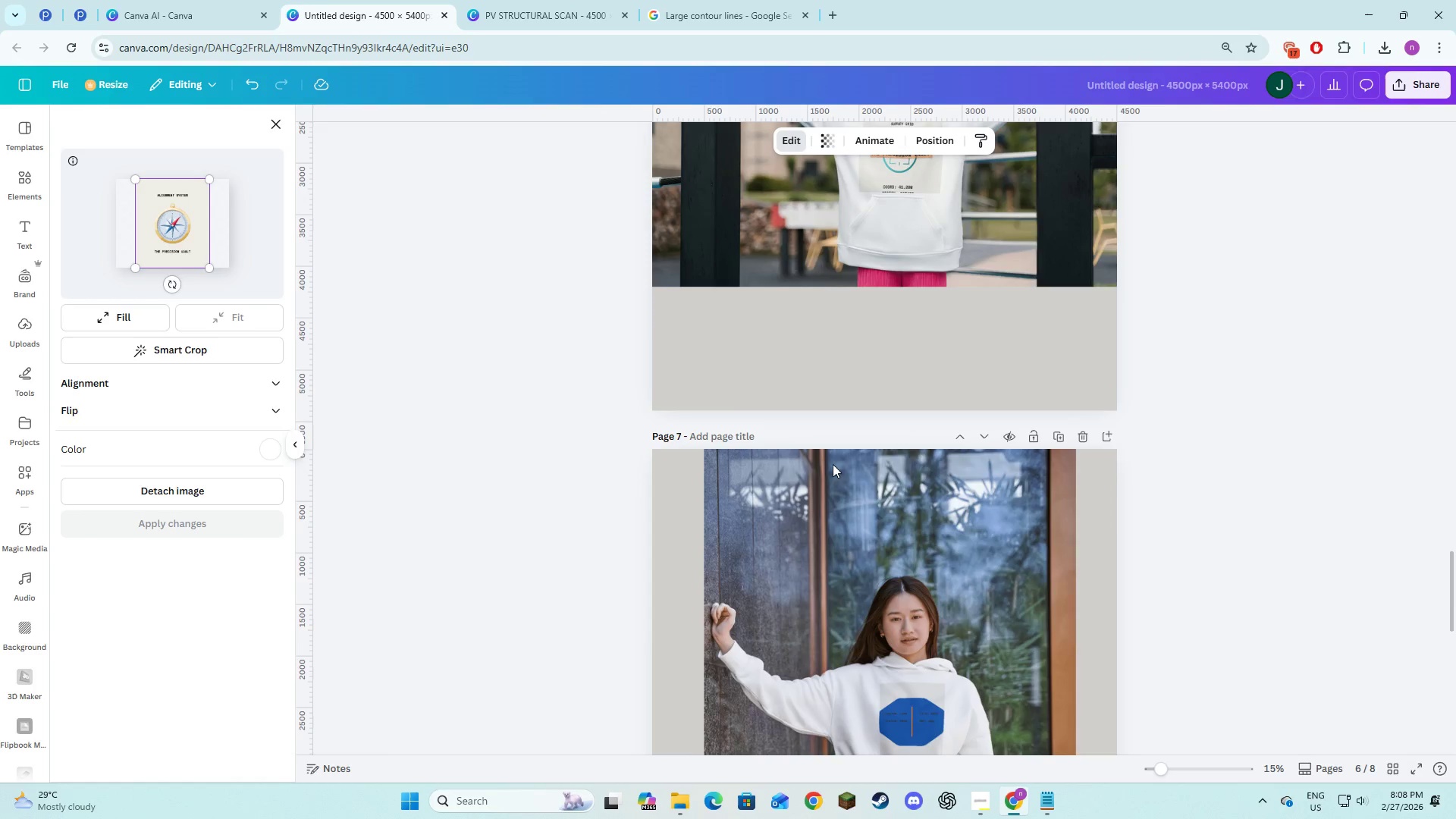 
scroll: coordinate [722, 289], scroll_direction: down, amount: 6.0
 